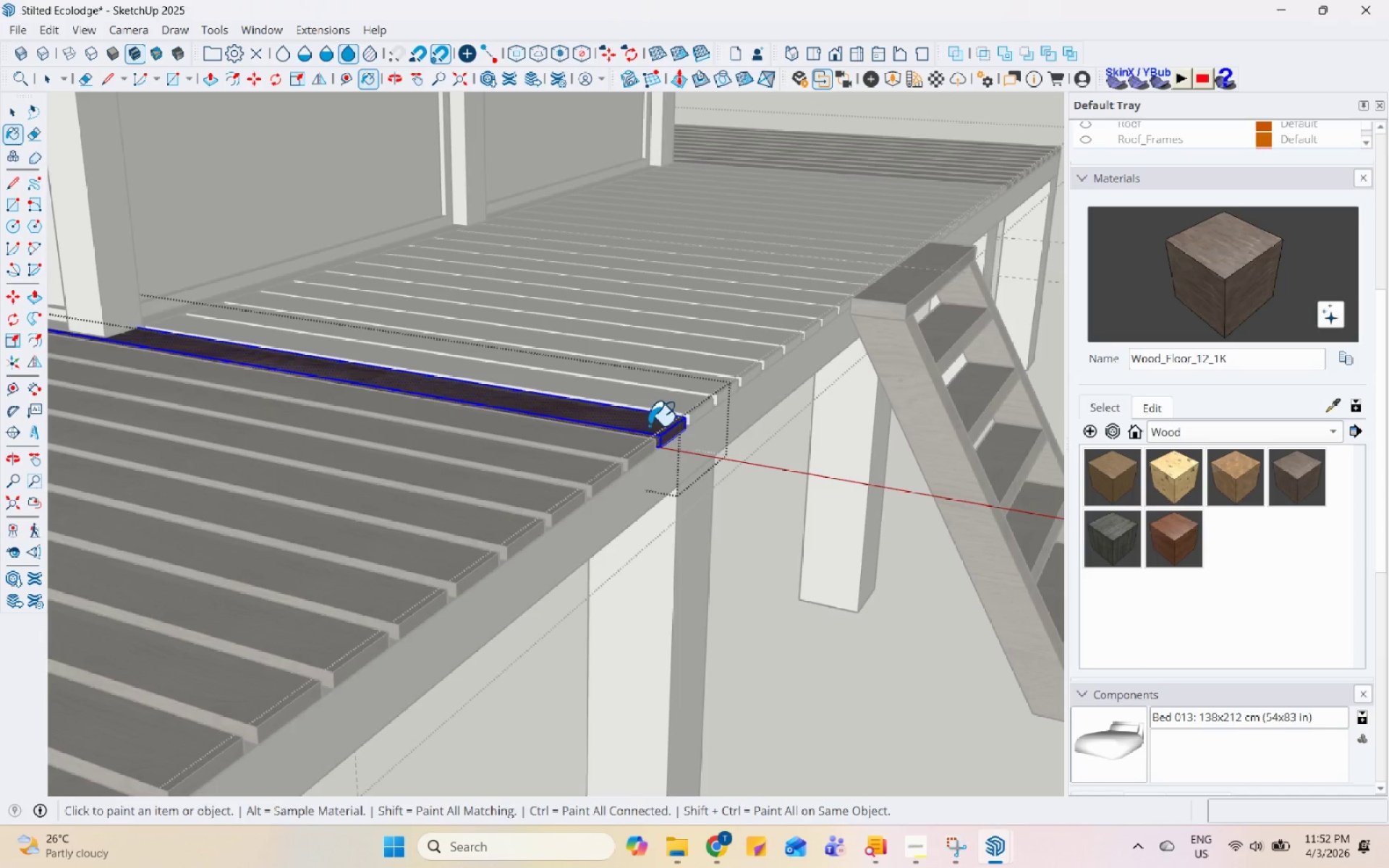 
key(Escape)
 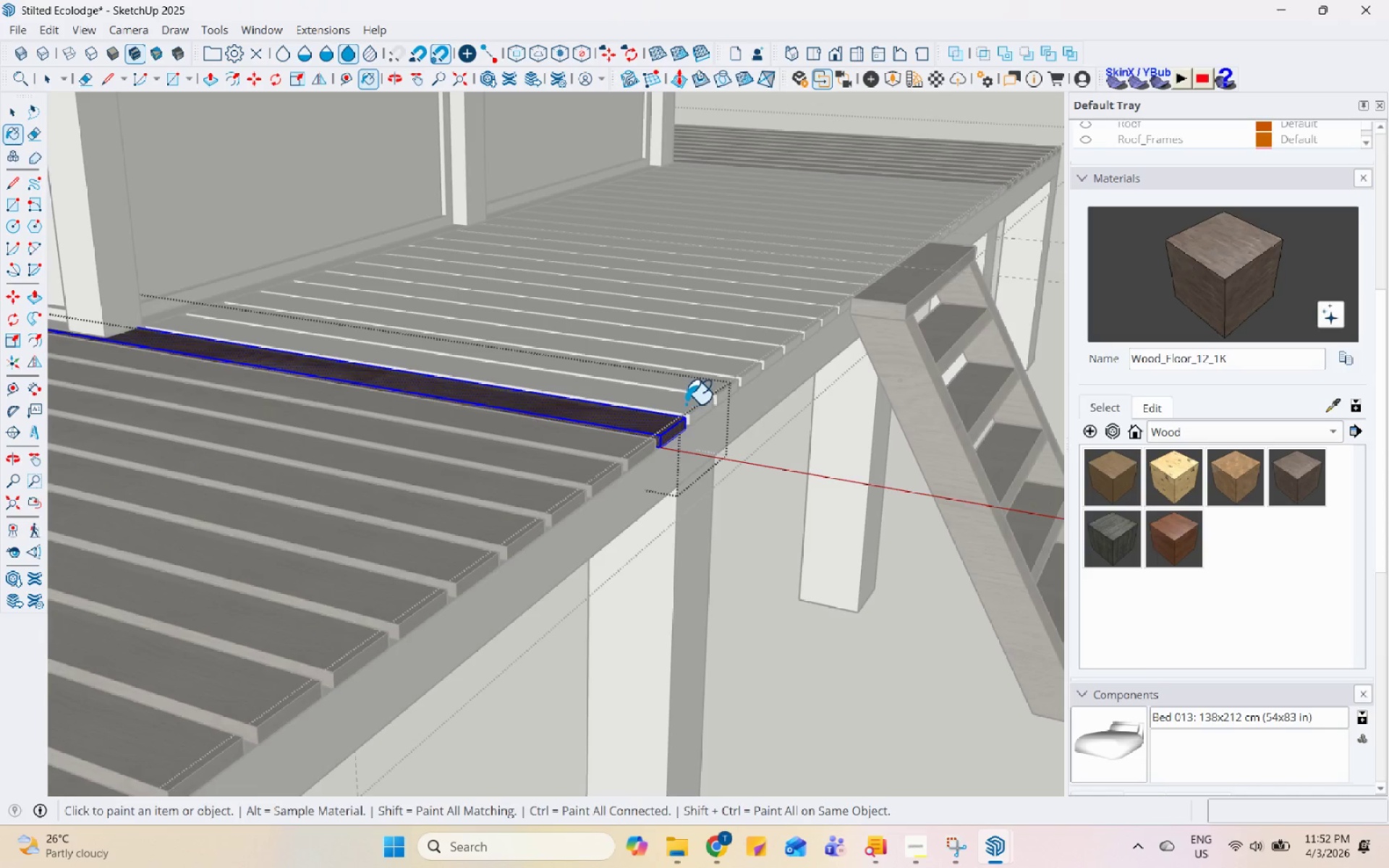 
key(Escape)
 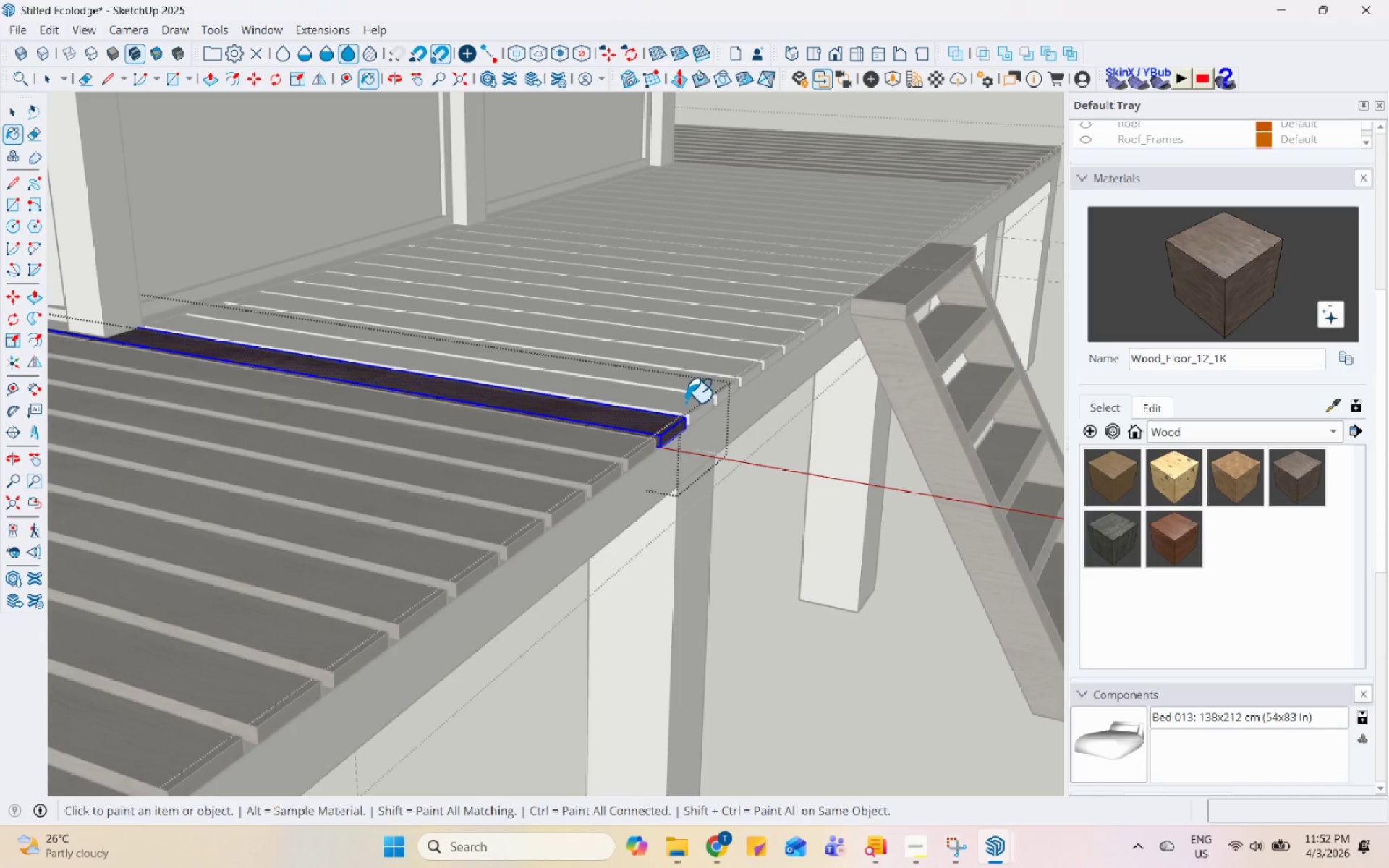 
left_click([686, 402])
 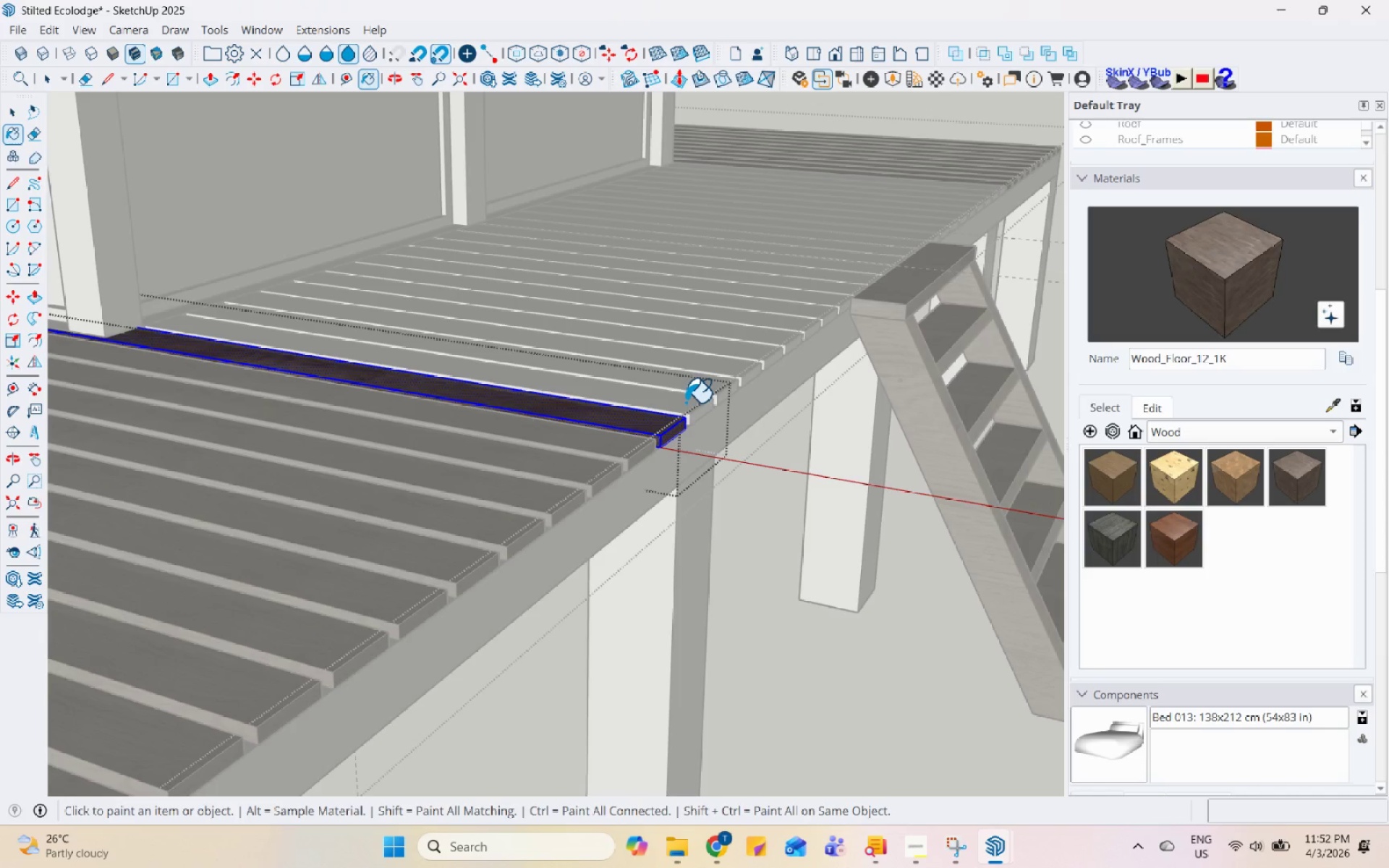 
key(Escape)
 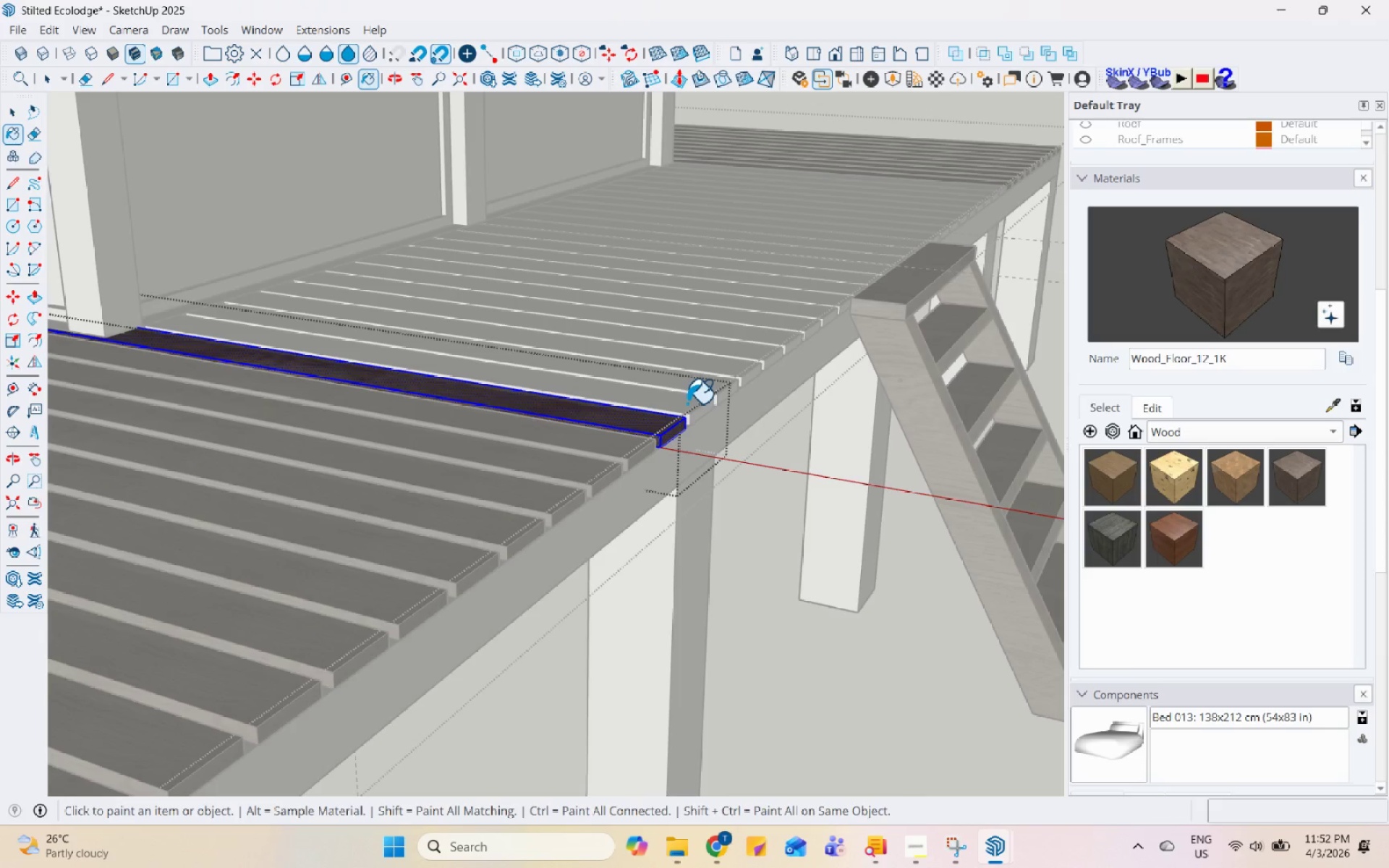 
key(Space)
 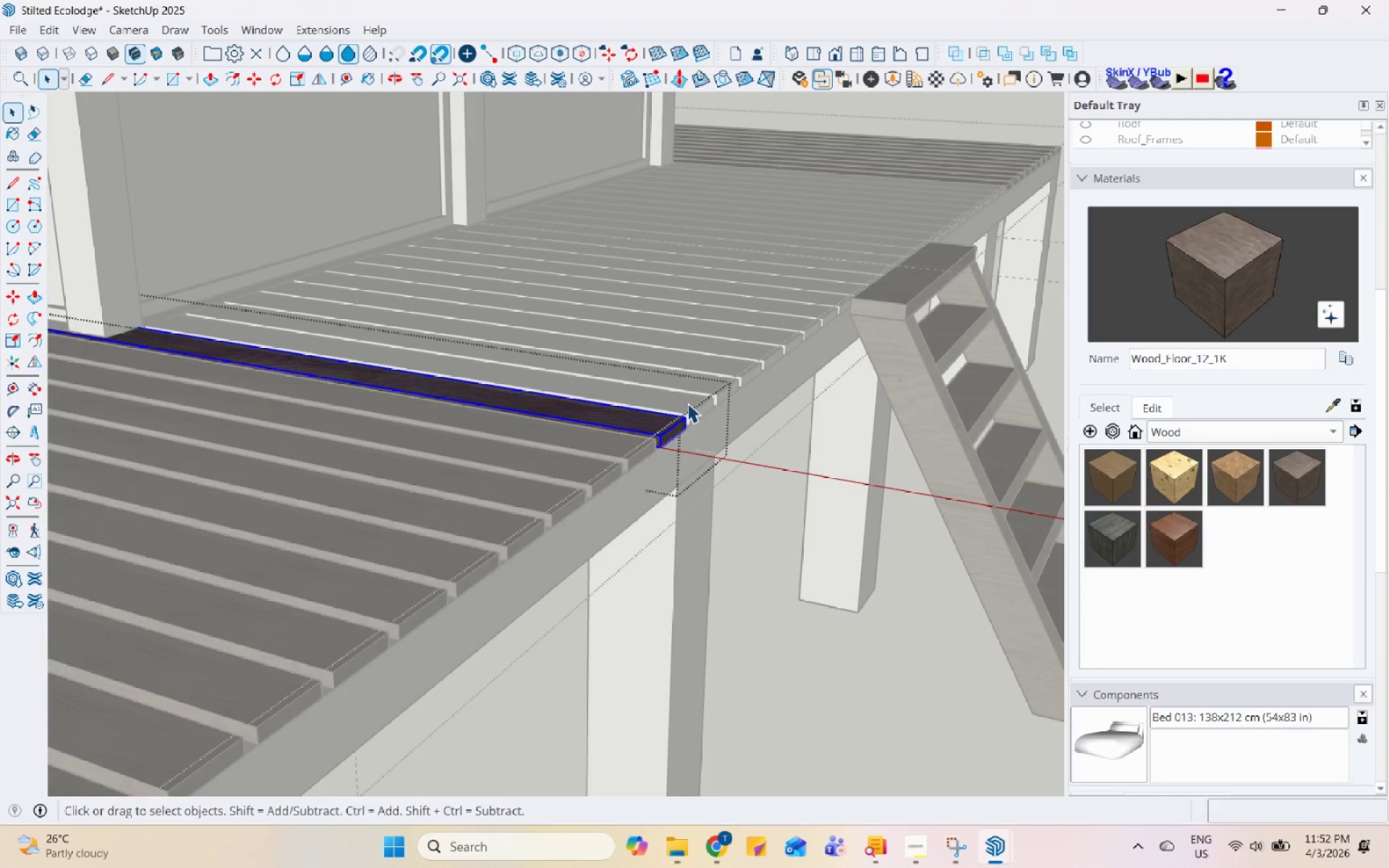 
key(Escape)
 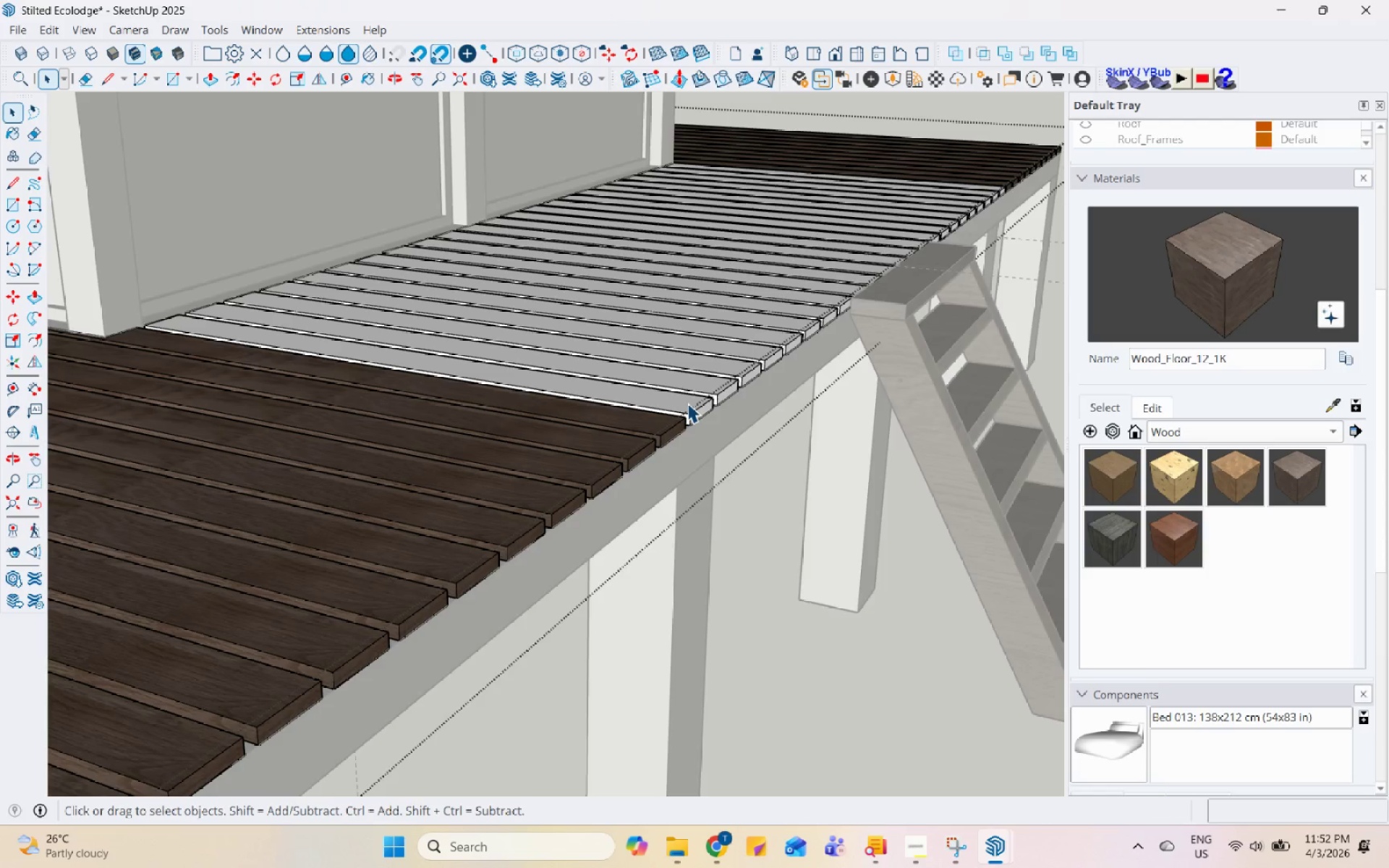 
key(Escape)
 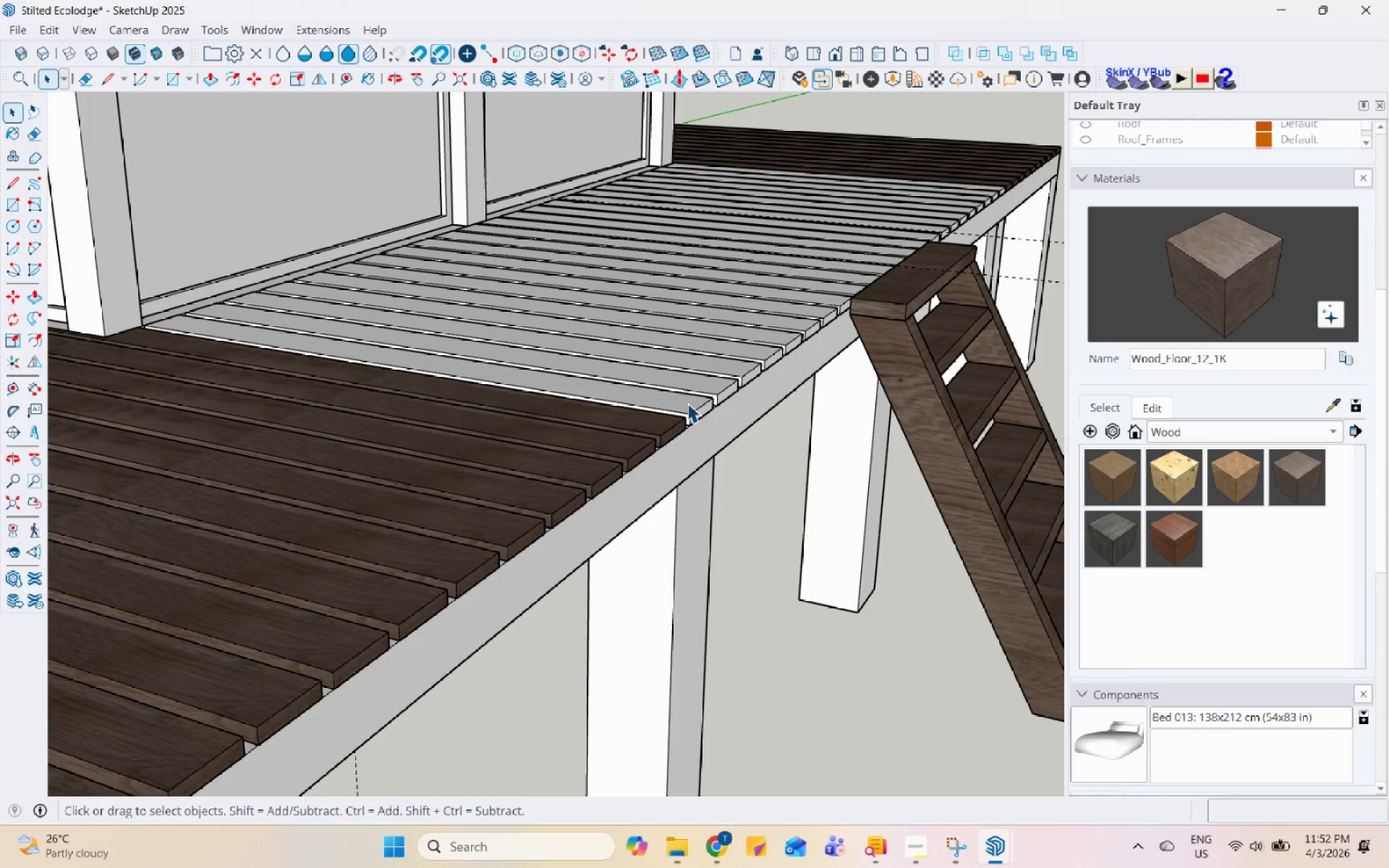 
left_click([689, 404])
 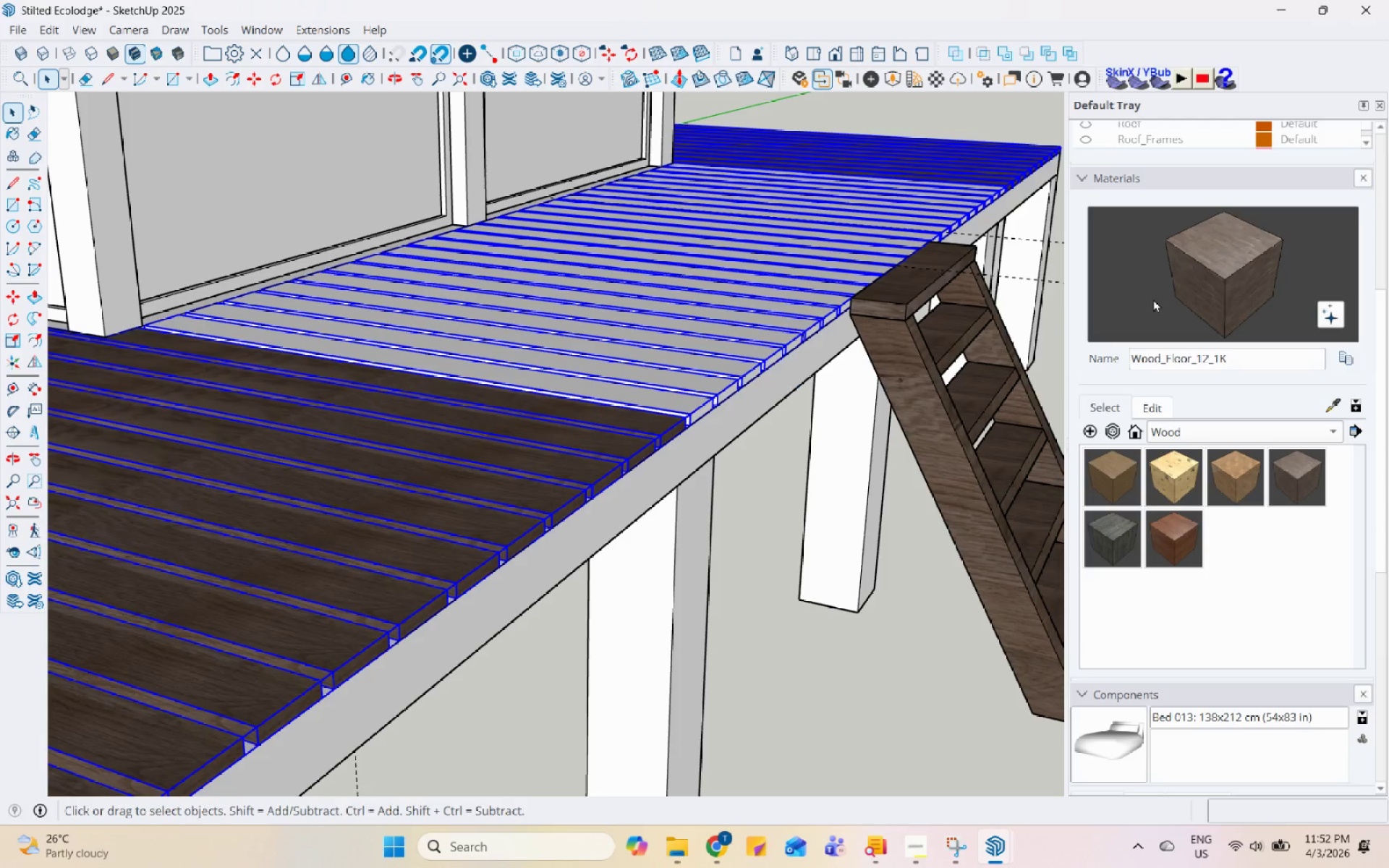 
left_click([1191, 252])
 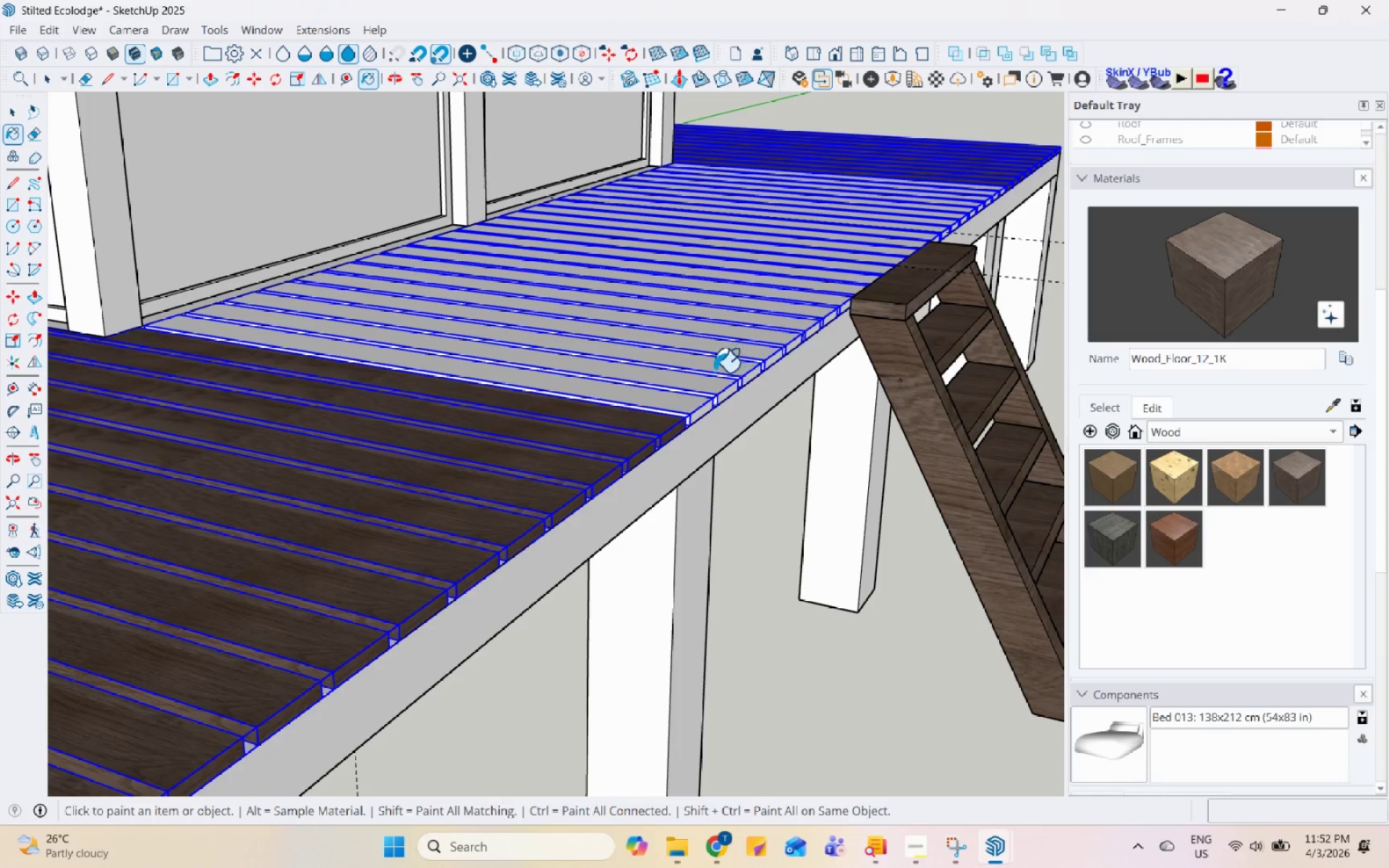 
left_click([663, 397])
 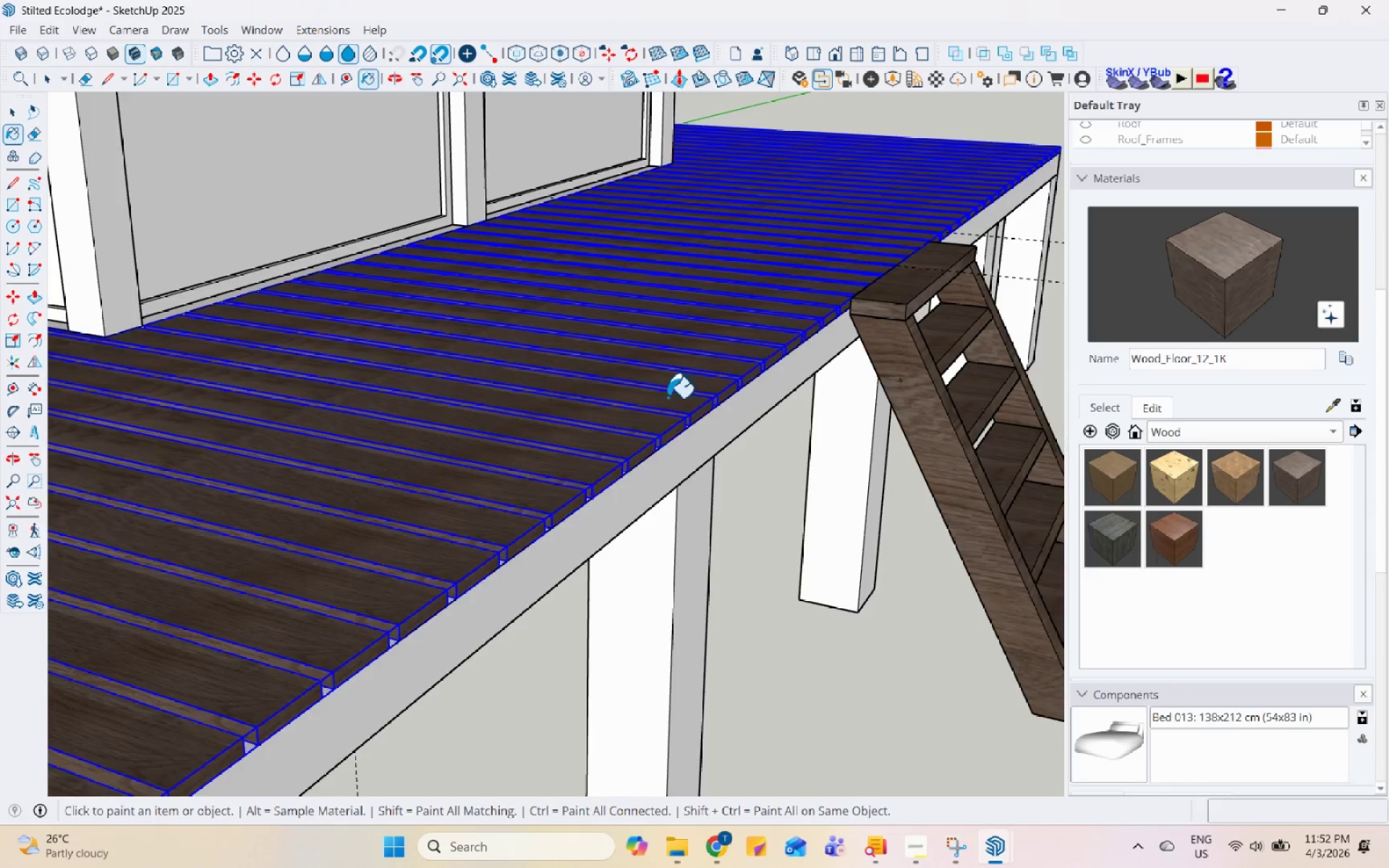 
scroll: coordinate [696, 484], scroll_direction: down, amount: 17.0
 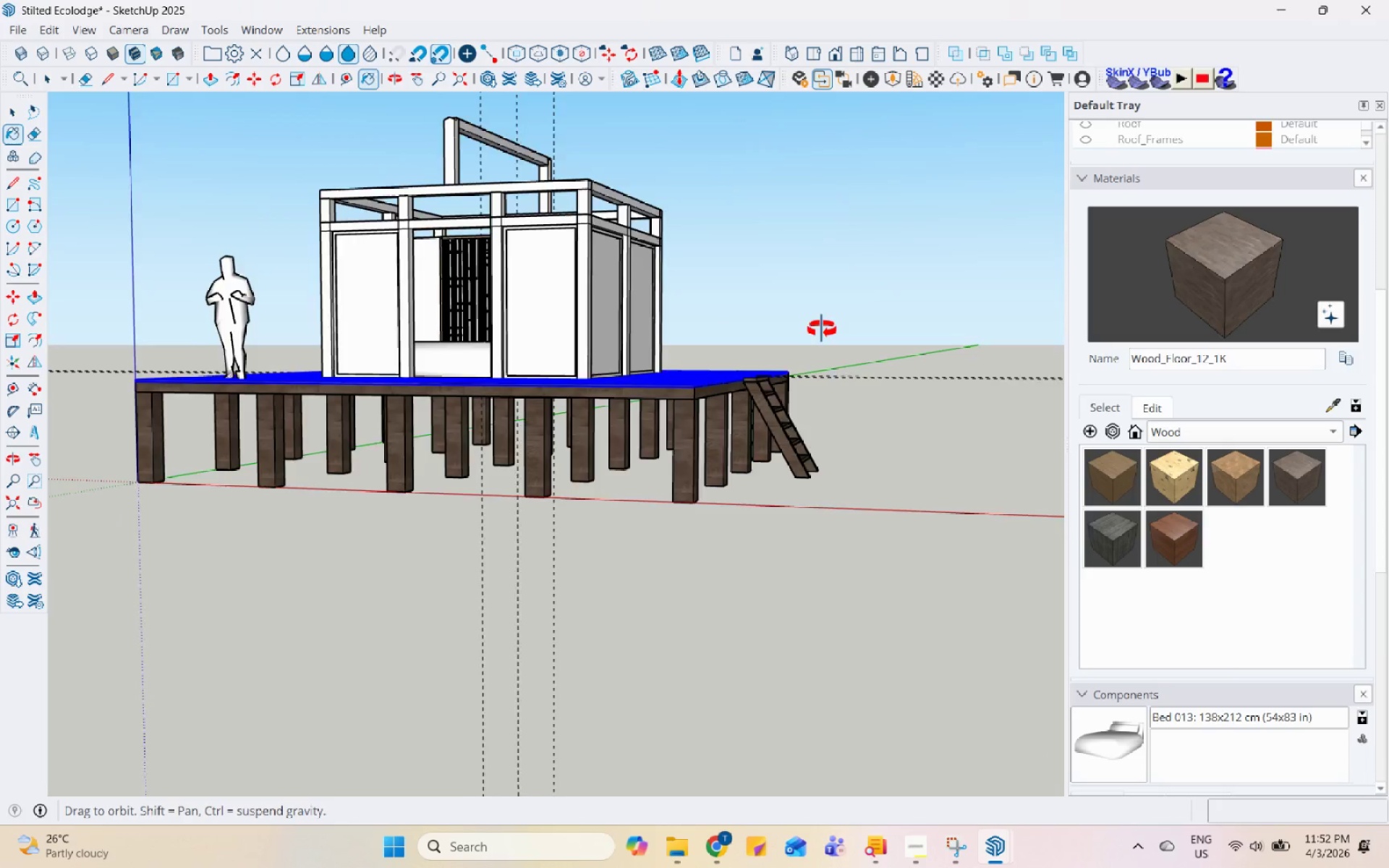 
key(Space)
 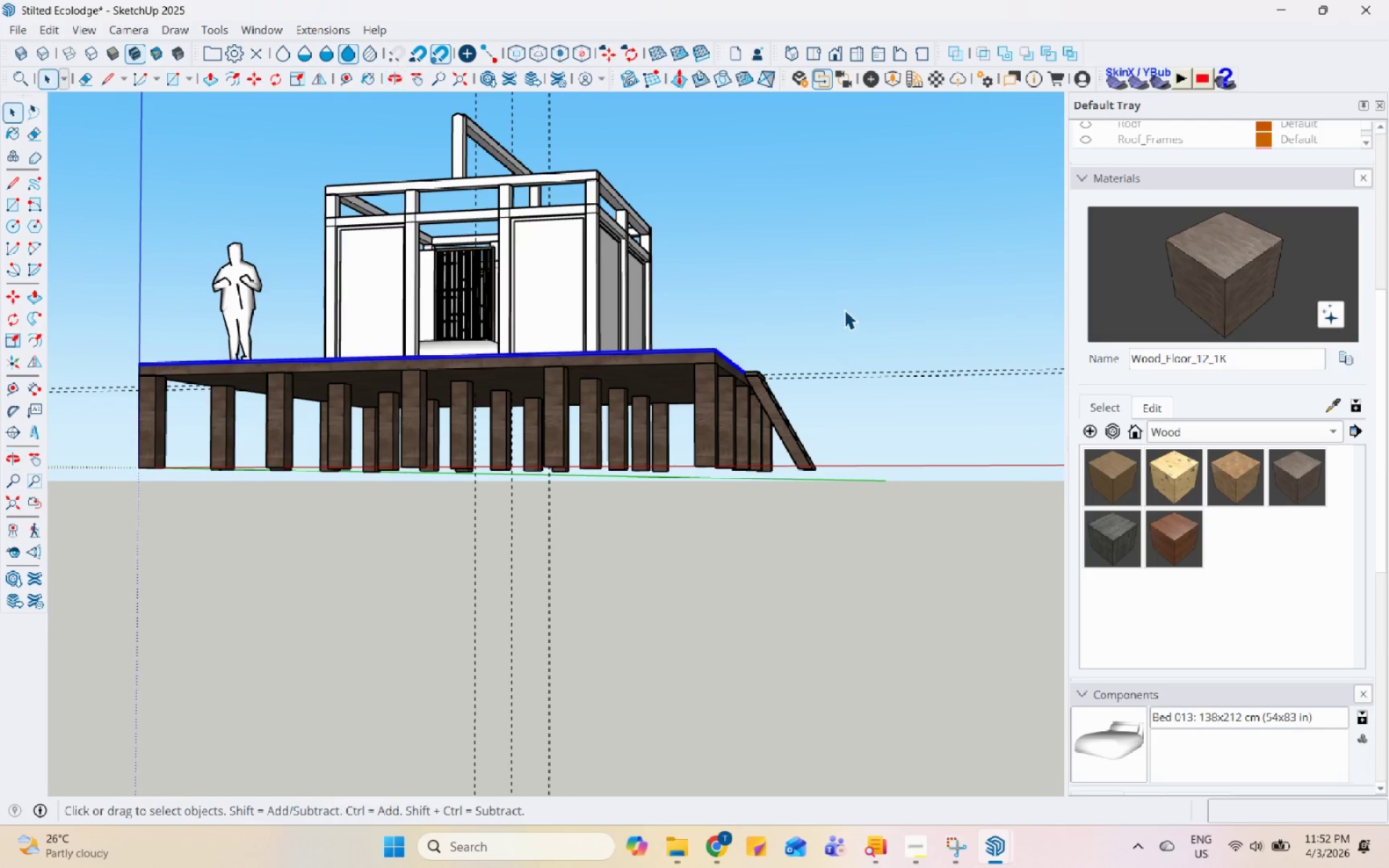 
left_click([844, 310])
 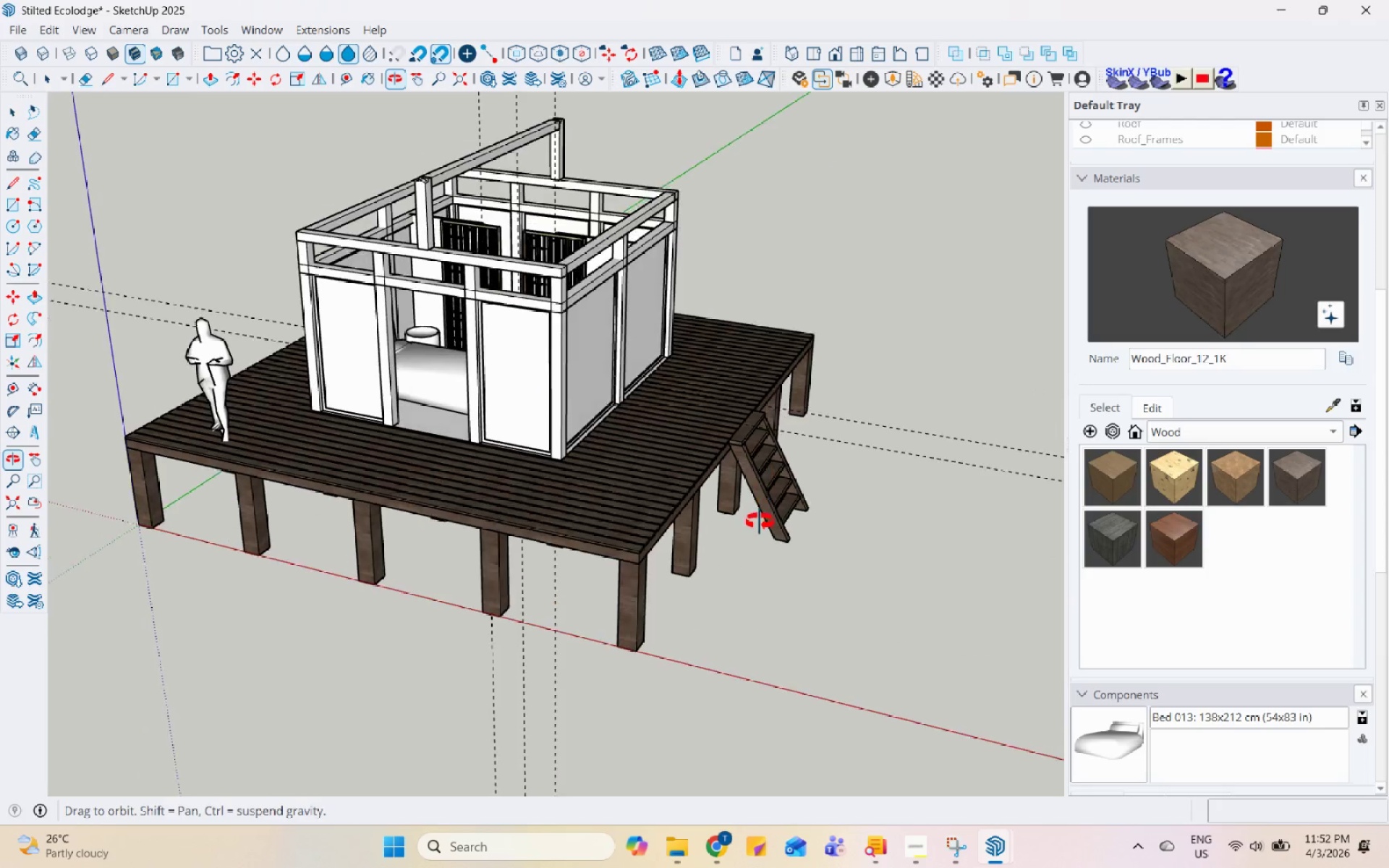 
double_click([540, 361])
 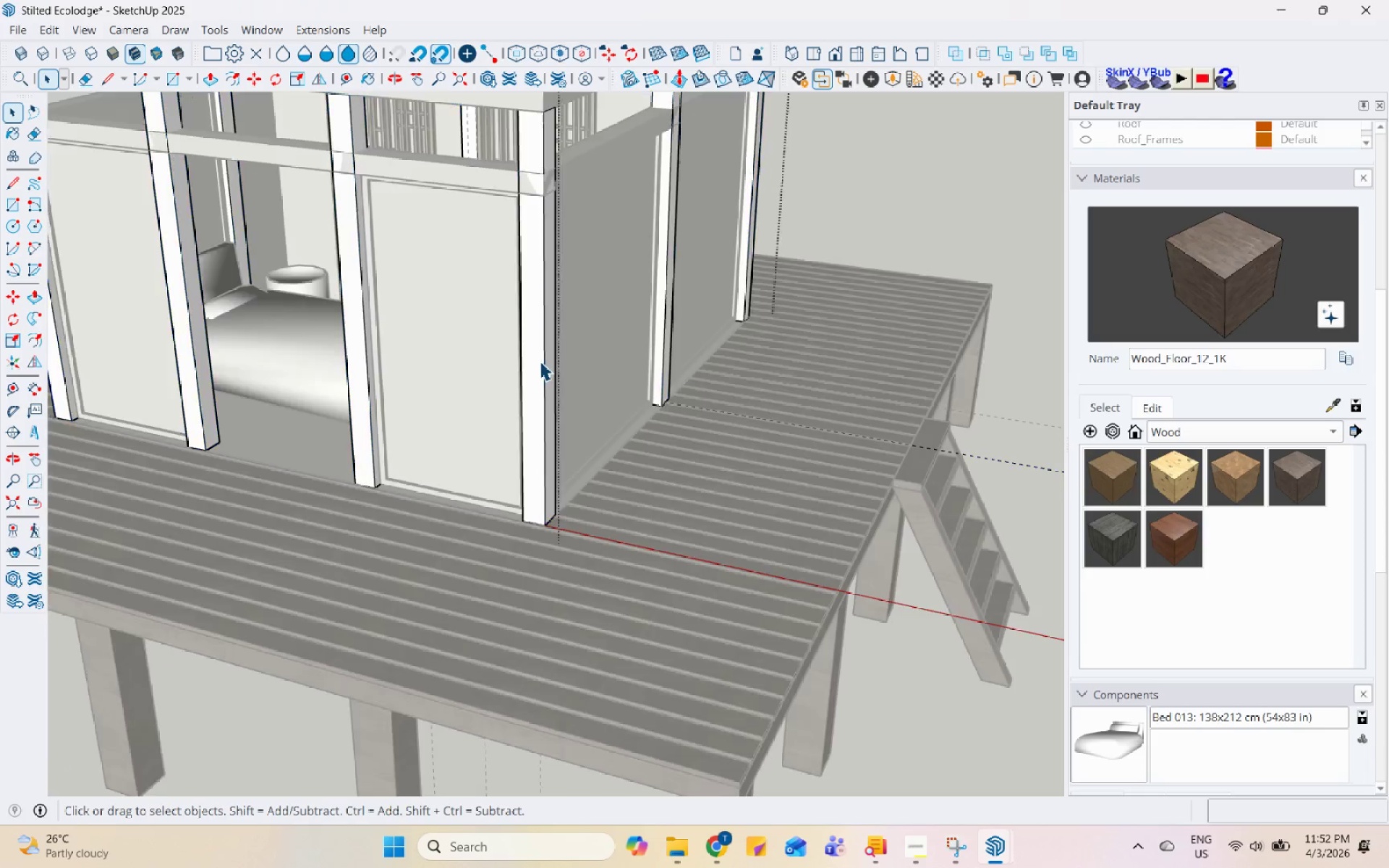 
scroll: coordinate [522, 388], scroll_direction: up, amount: 7.0
 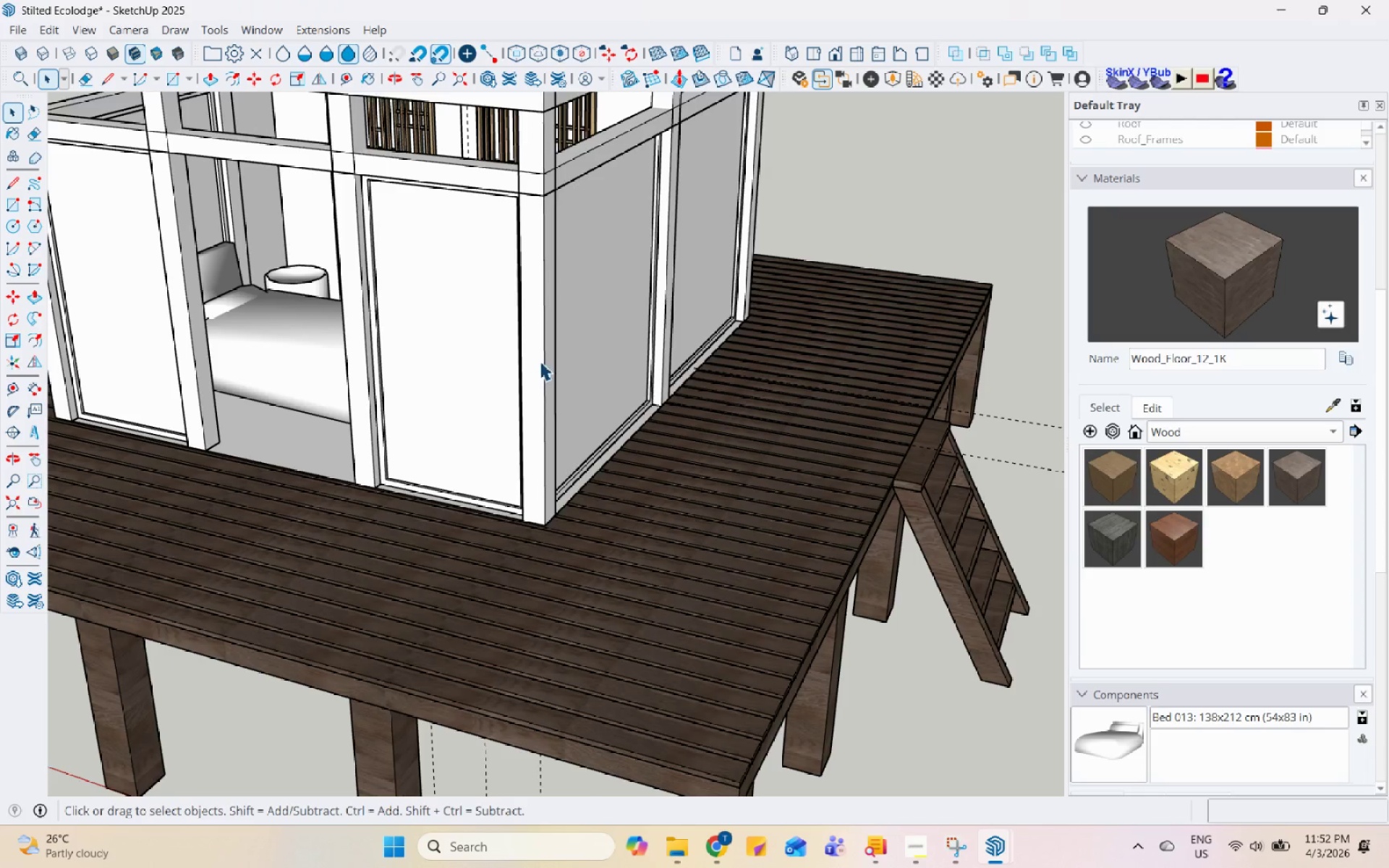 
triple_click([540, 361])
 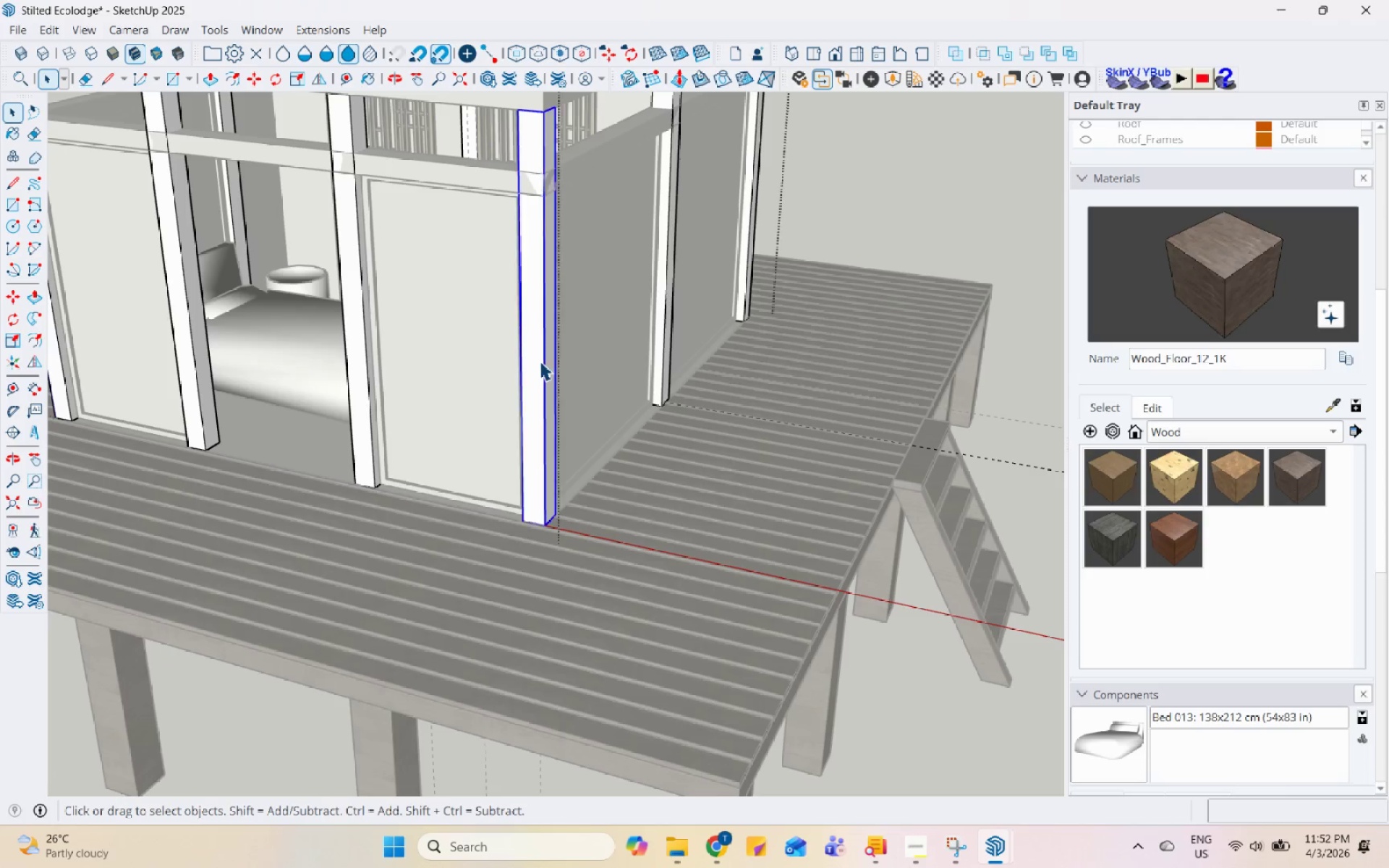 
triple_click([540, 361])
 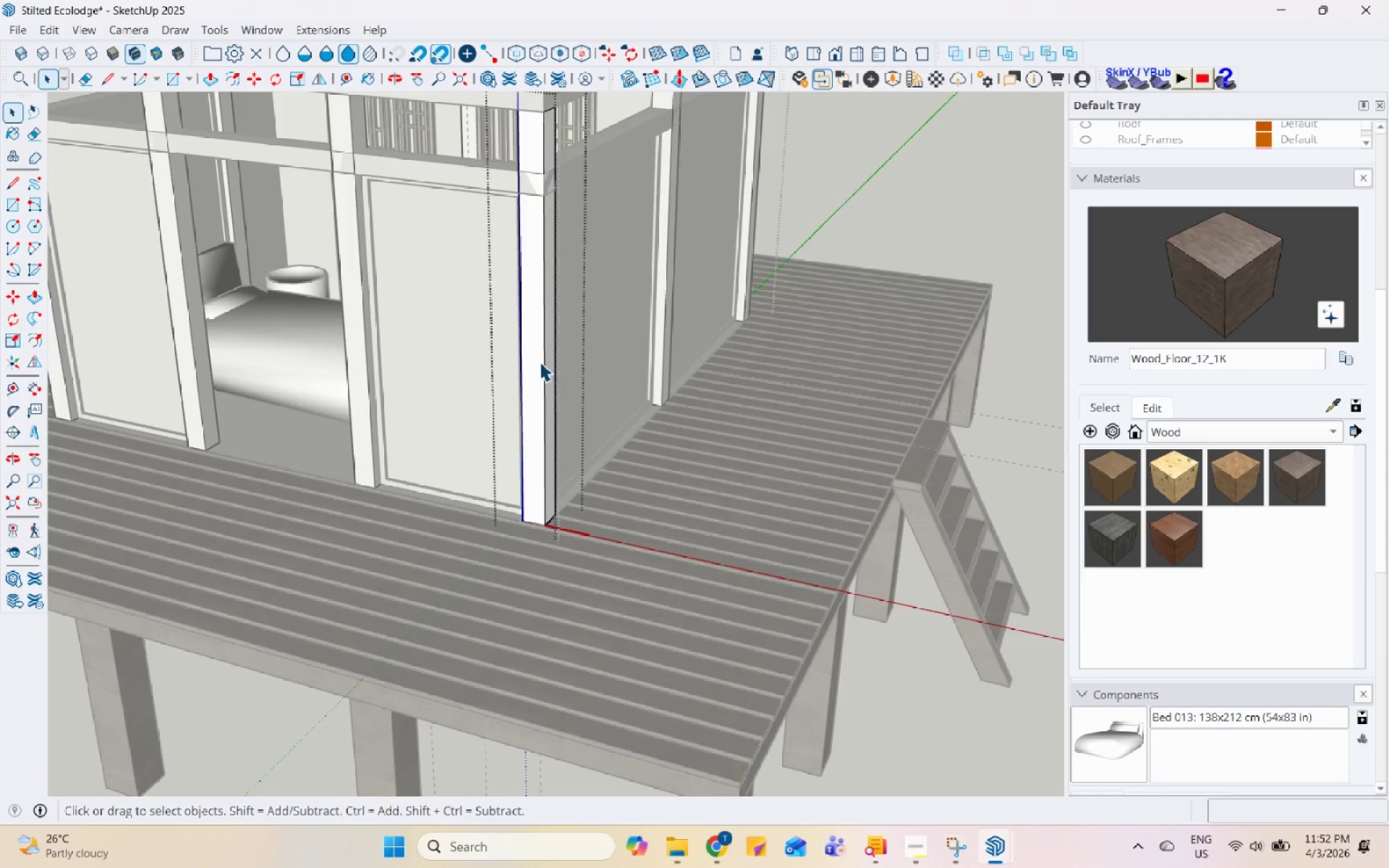 
scroll: coordinate [533, 307], scroll_direction: down, amount: 1.0
 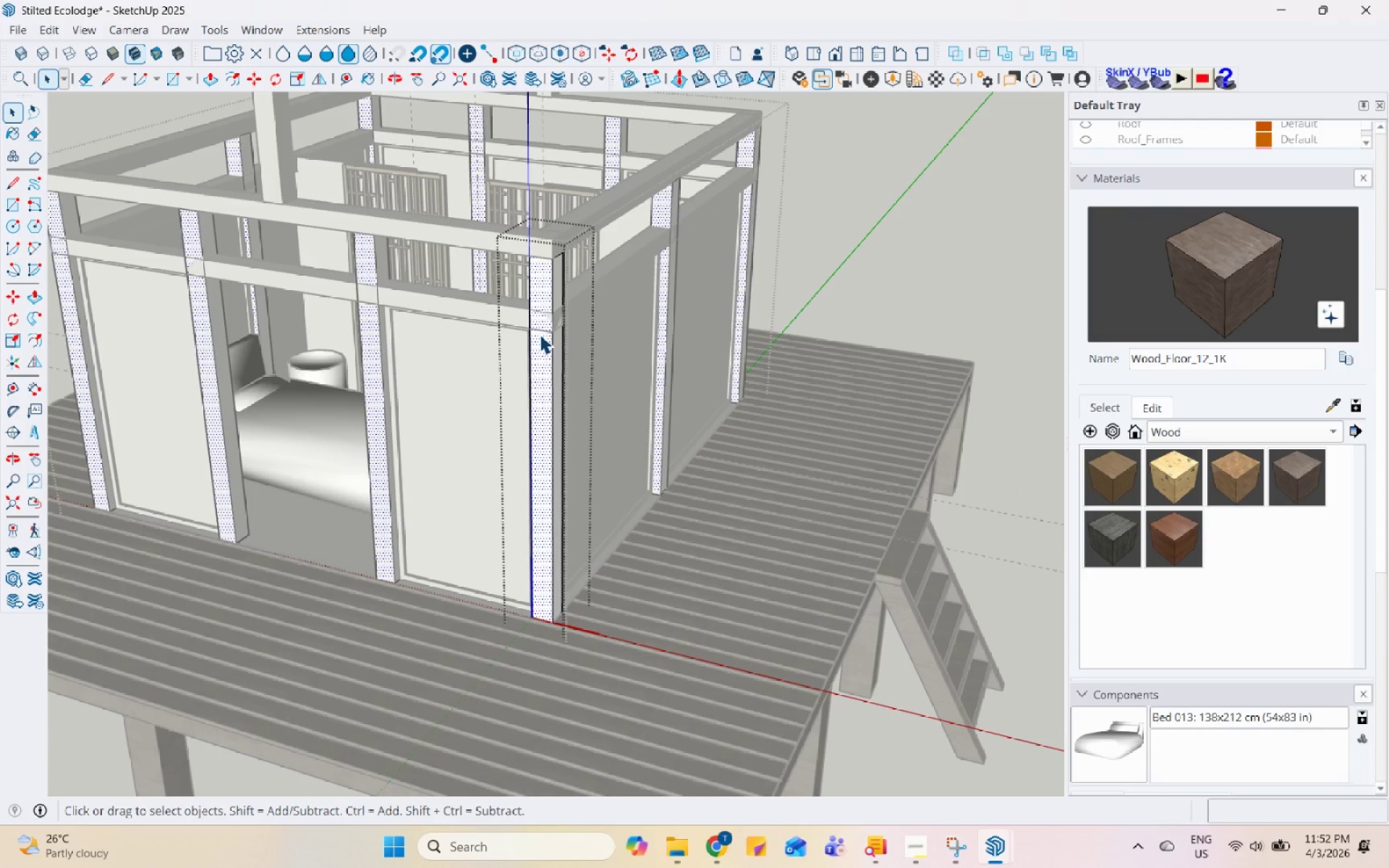 
key(Escape)
 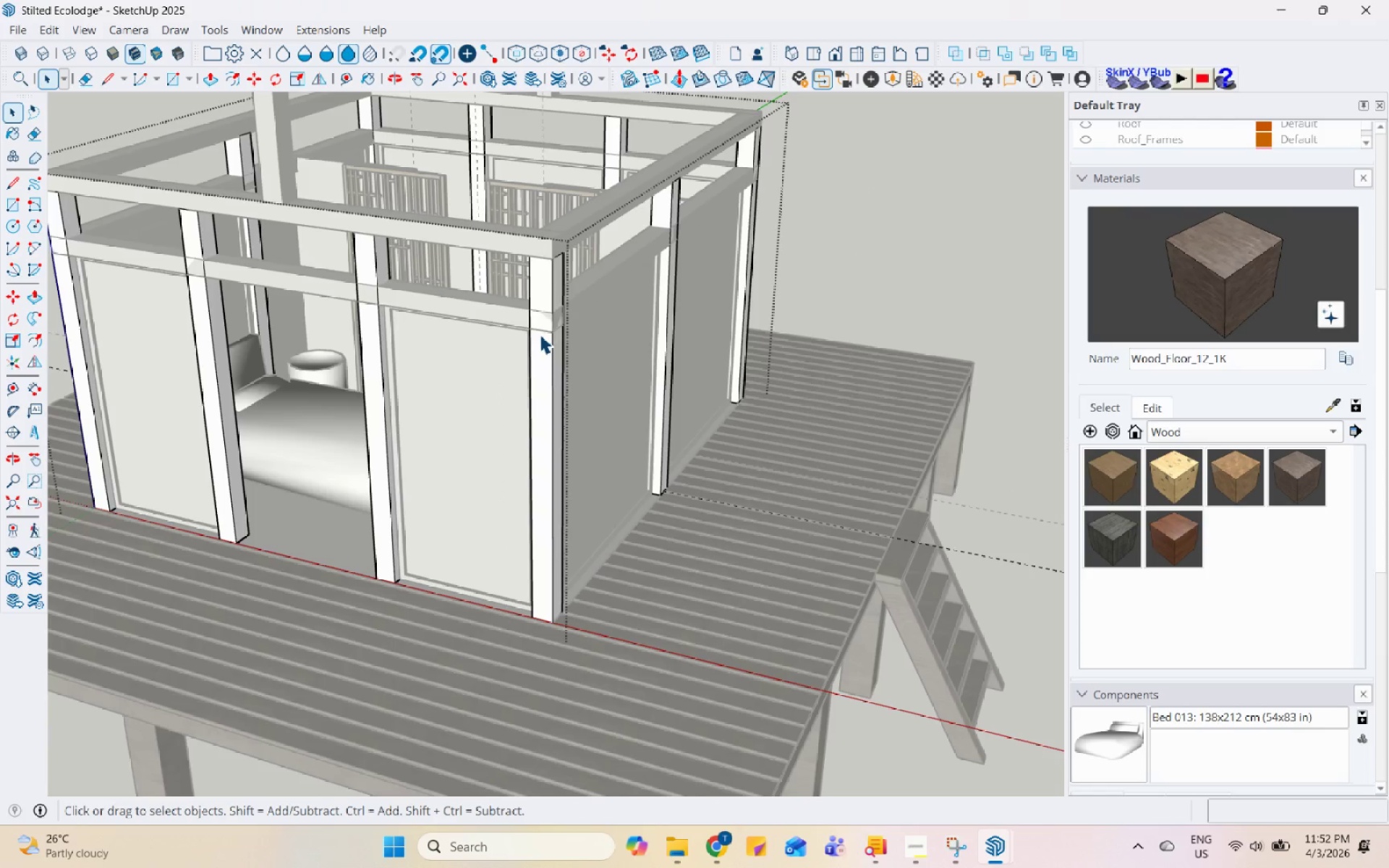 
key(Escape)
 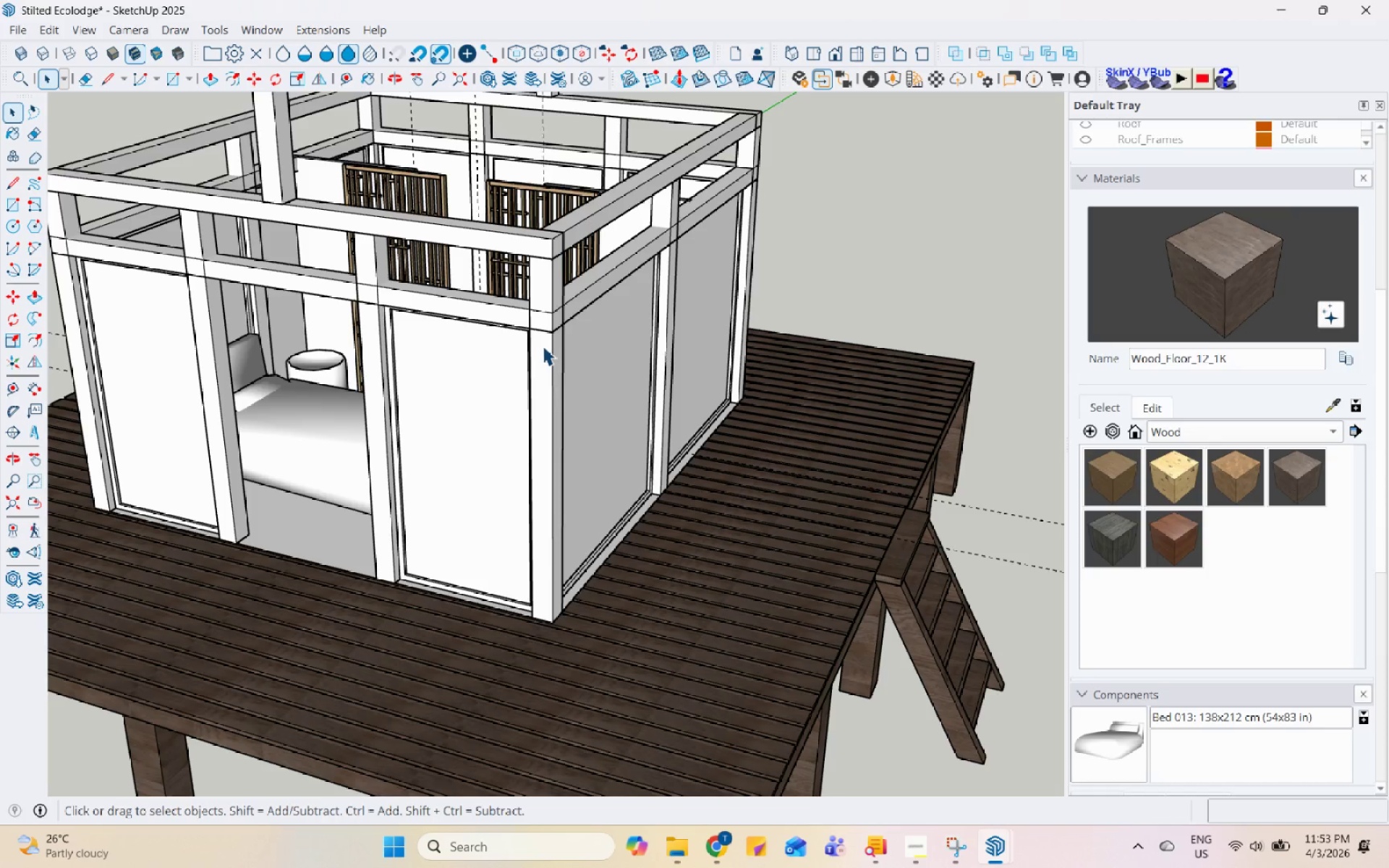 
wait(16.17)
 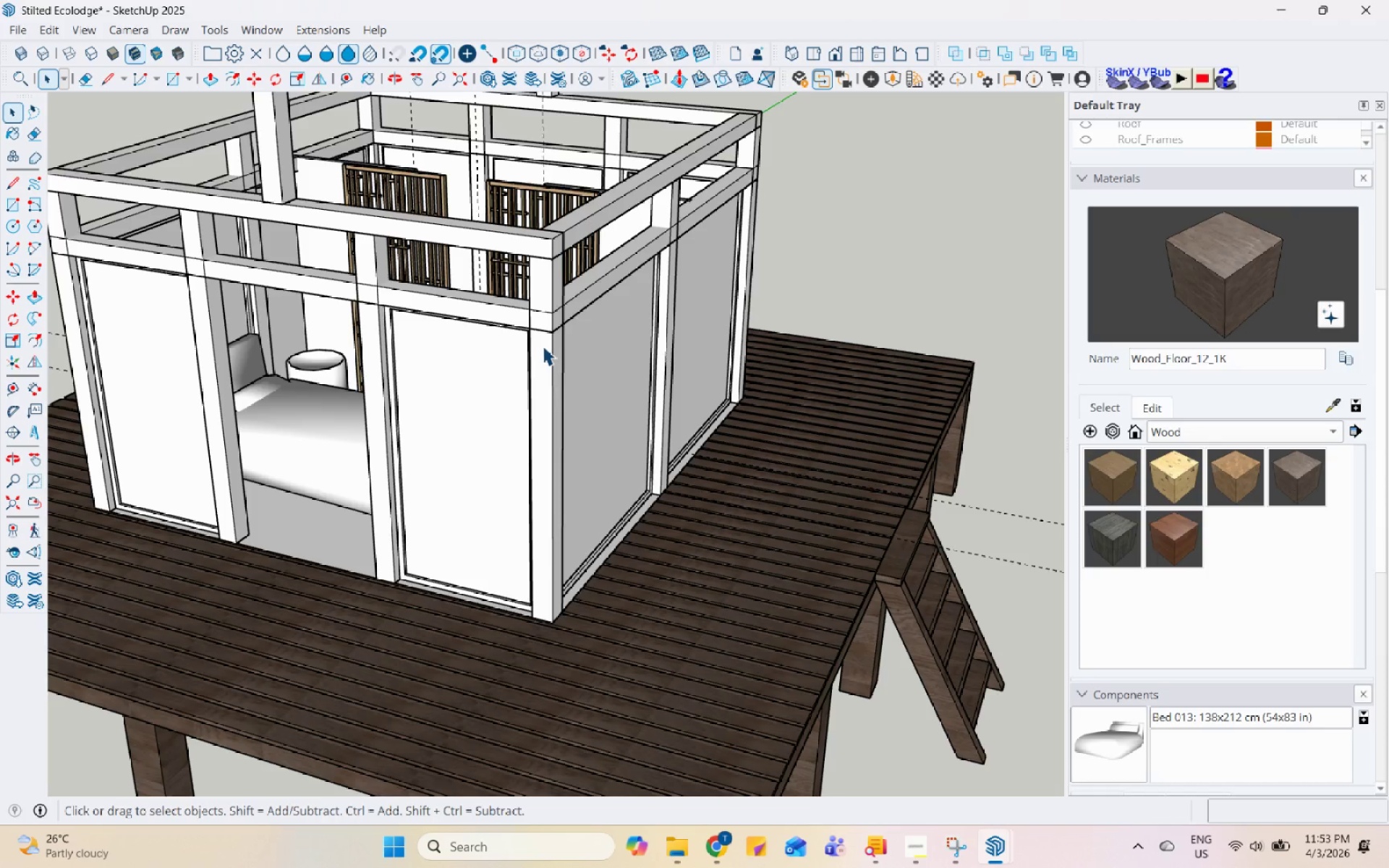 
left_click([547, 268])
 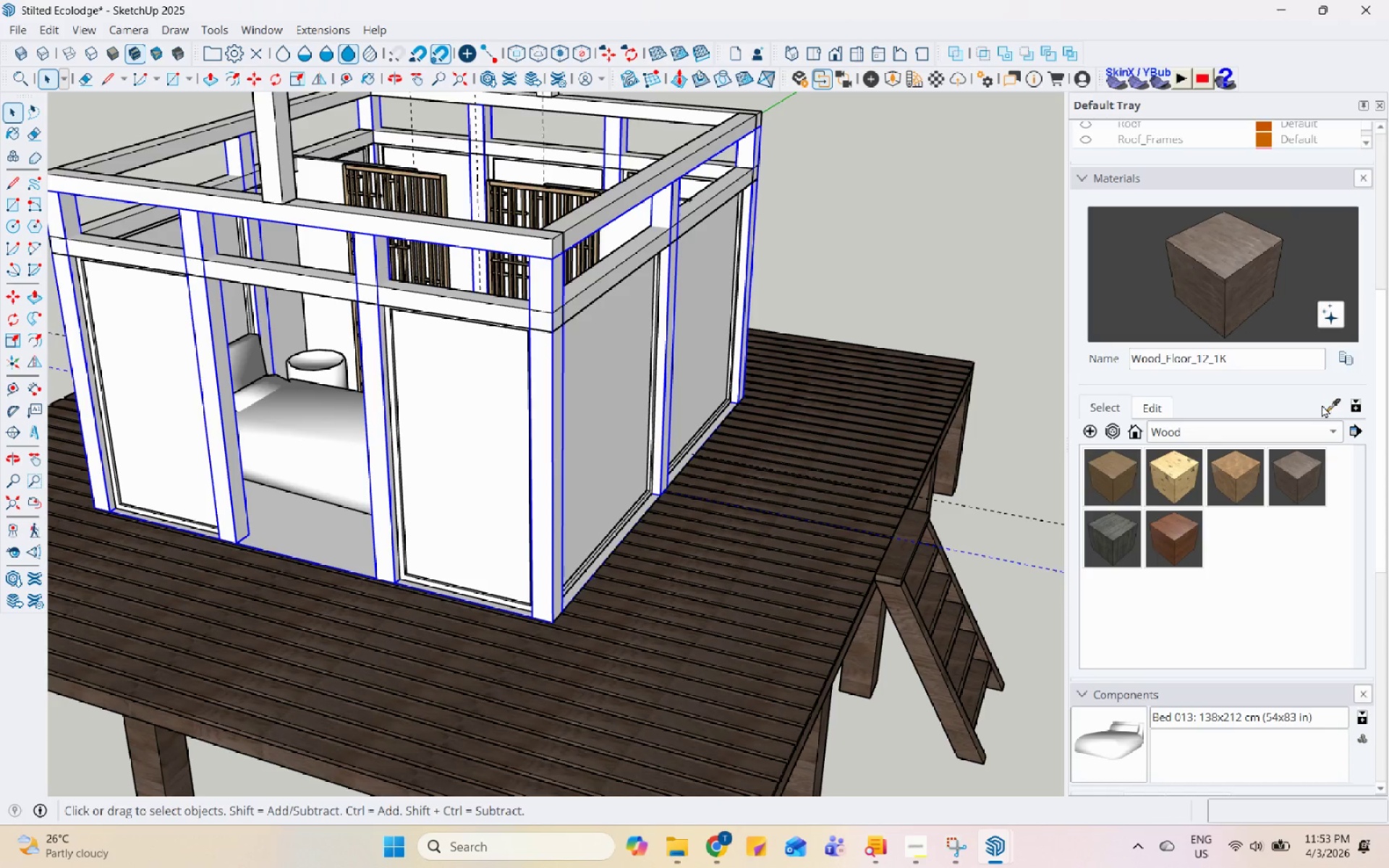 
left_click_drag(start_coordinate=[1255, 286], to_coordinate=[1252, 282])
 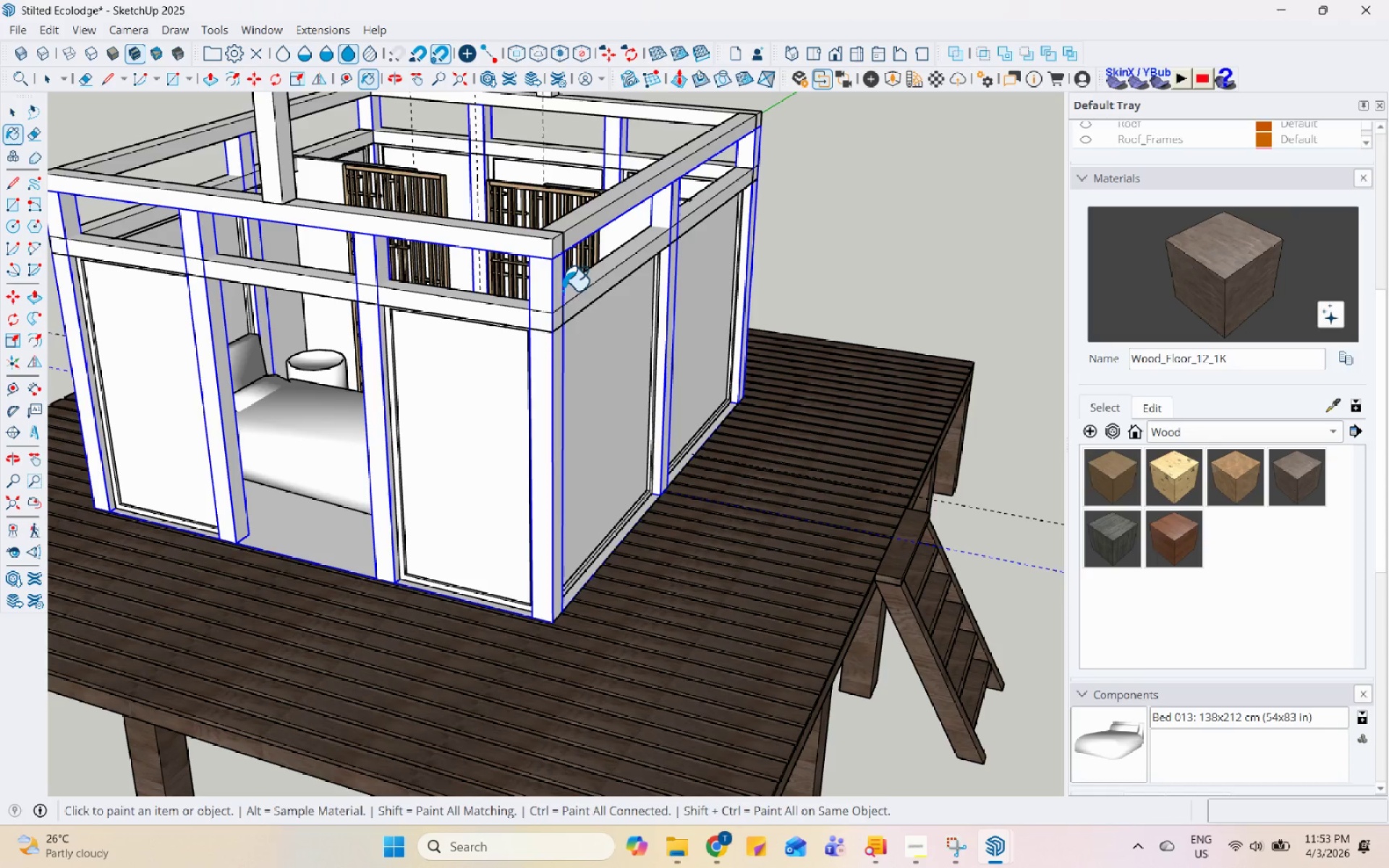 
left_click([550, 280])
 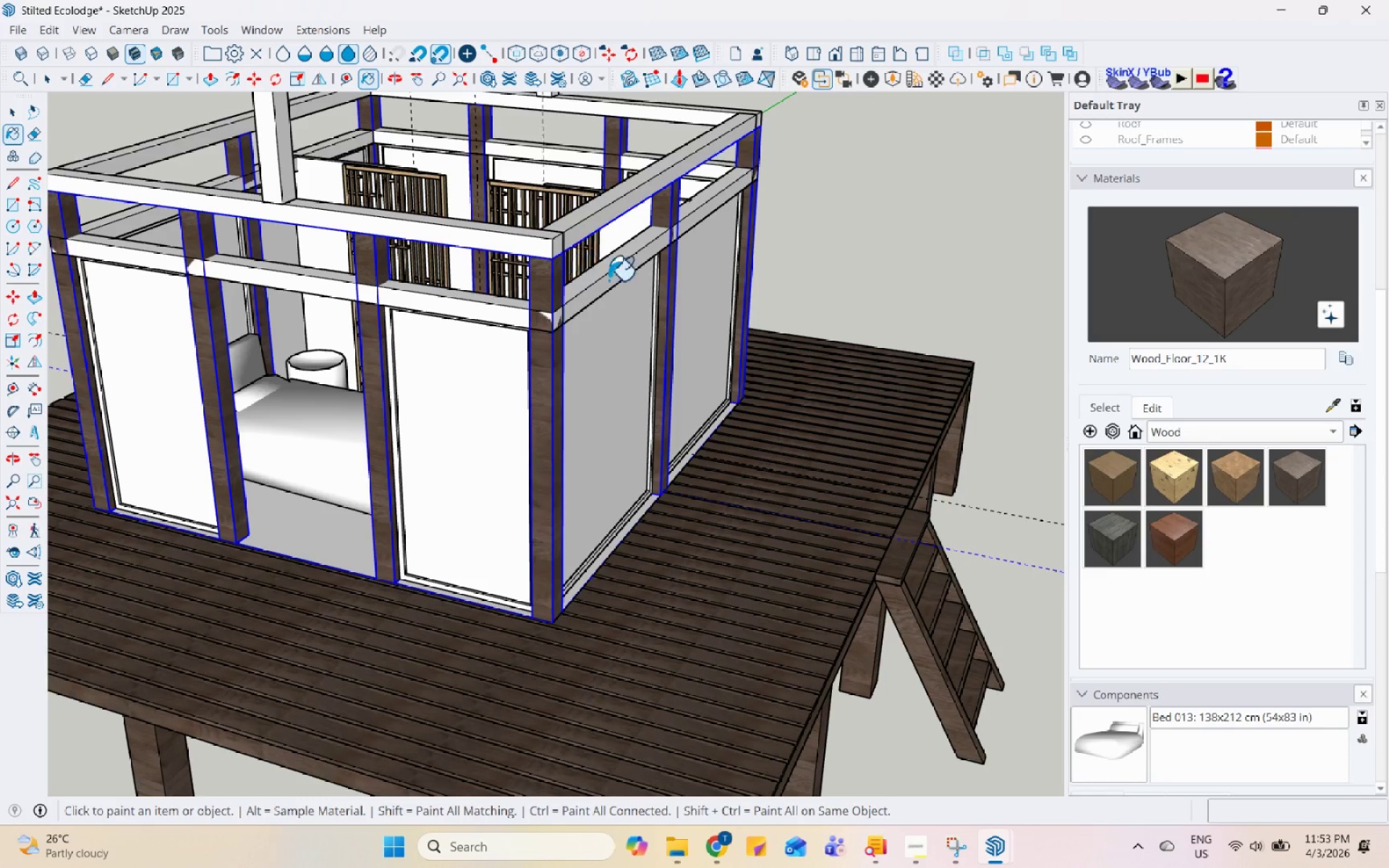 
scroll: coordinate [651, 305], scroll_direction: down, amount: 1.0
 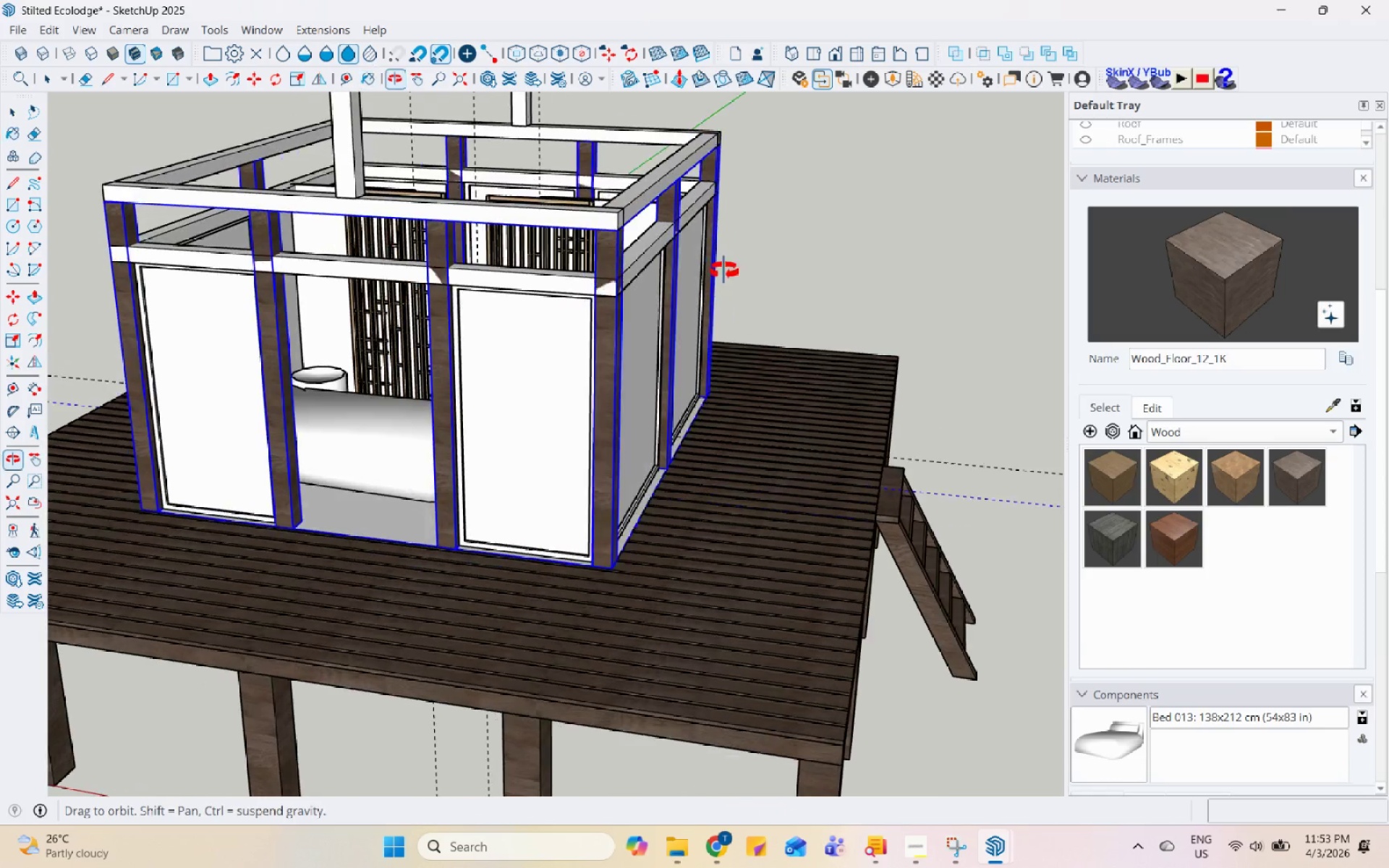 
left_click([553, 205])
 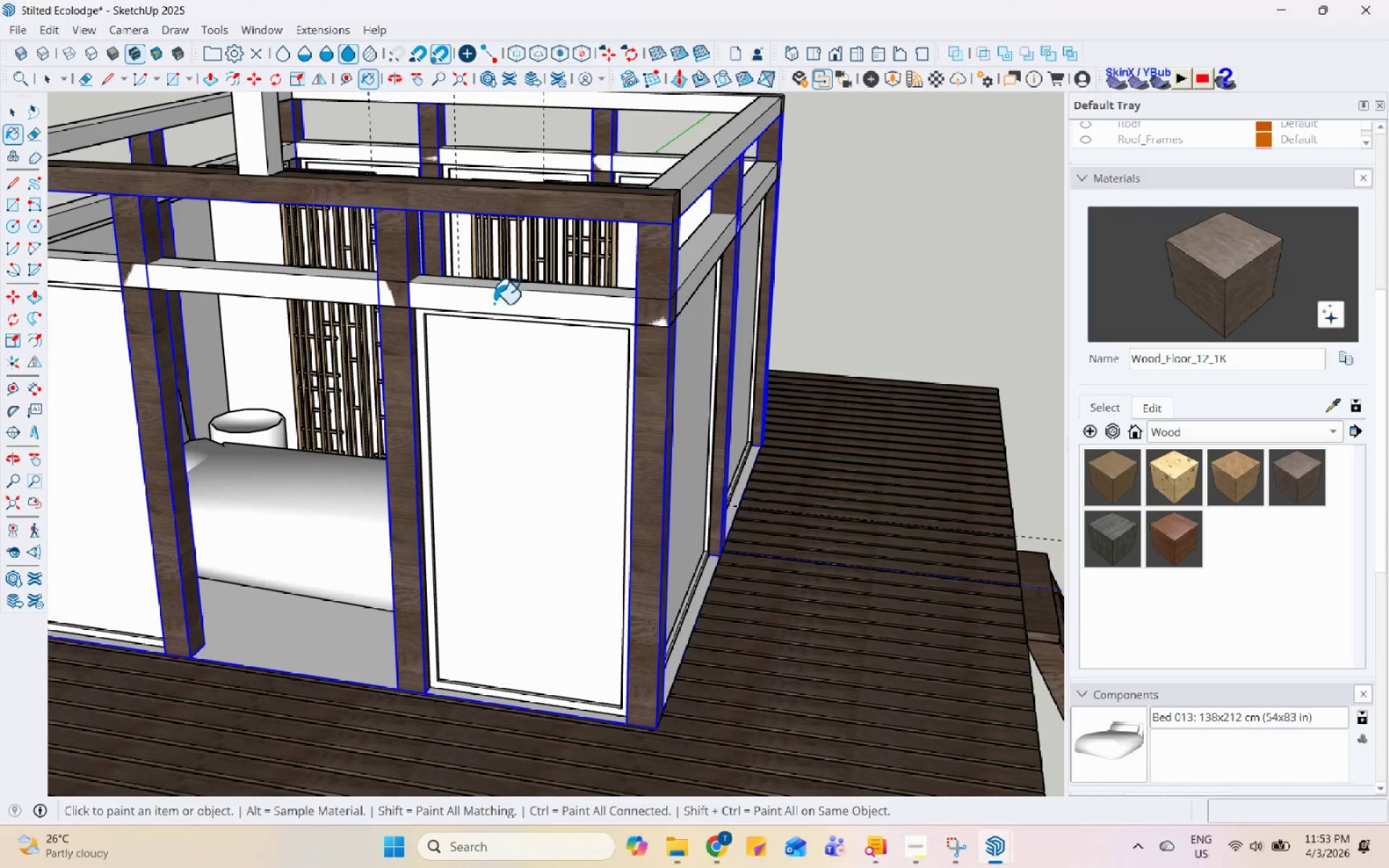 
scroll: coordinate [527, 239], scroll_direction: up, amount: 3.0
 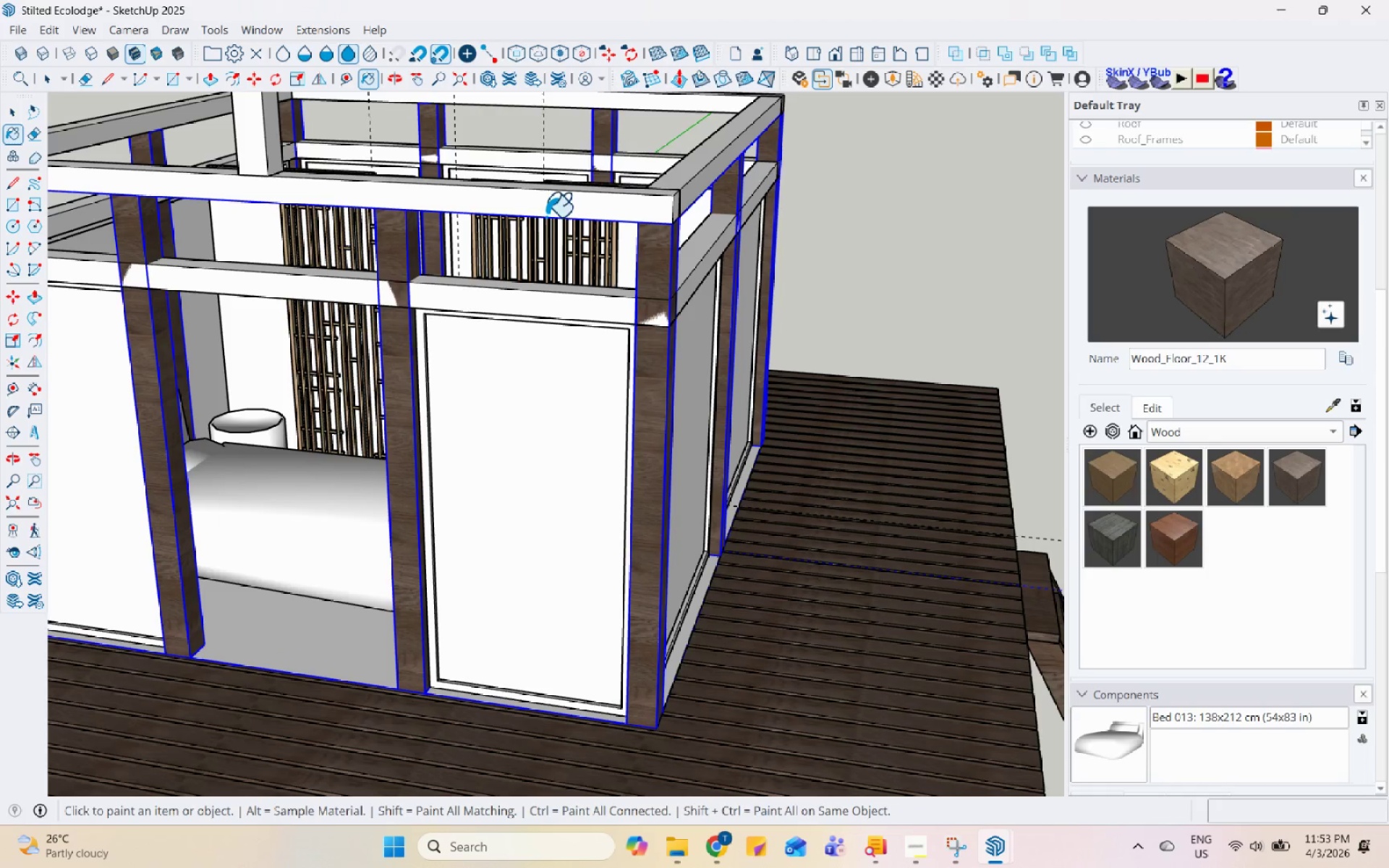 
left_click([494, 303])
 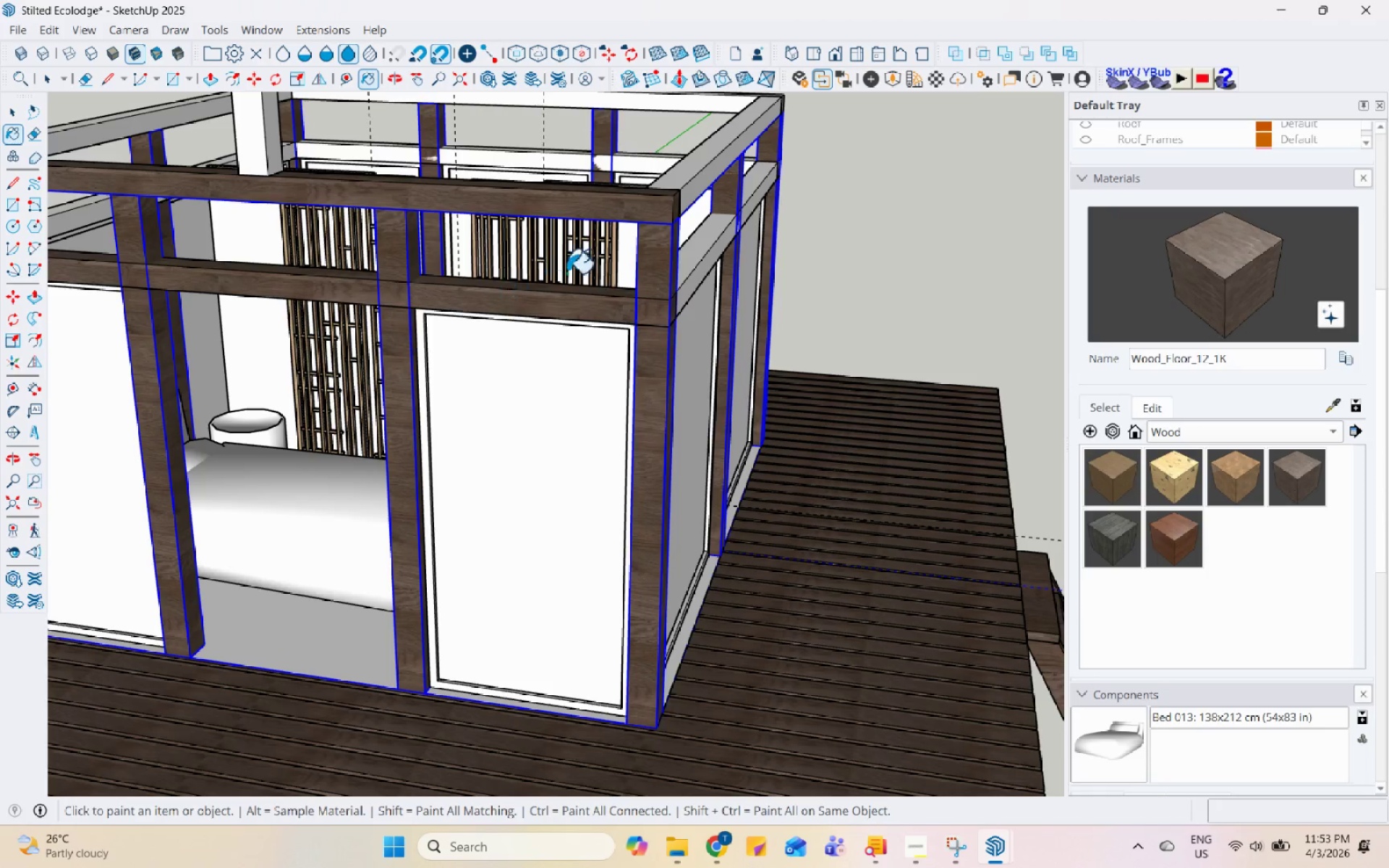 
scroll: coordinate [193, 255], scroll_direction: up, amount: 7.0
 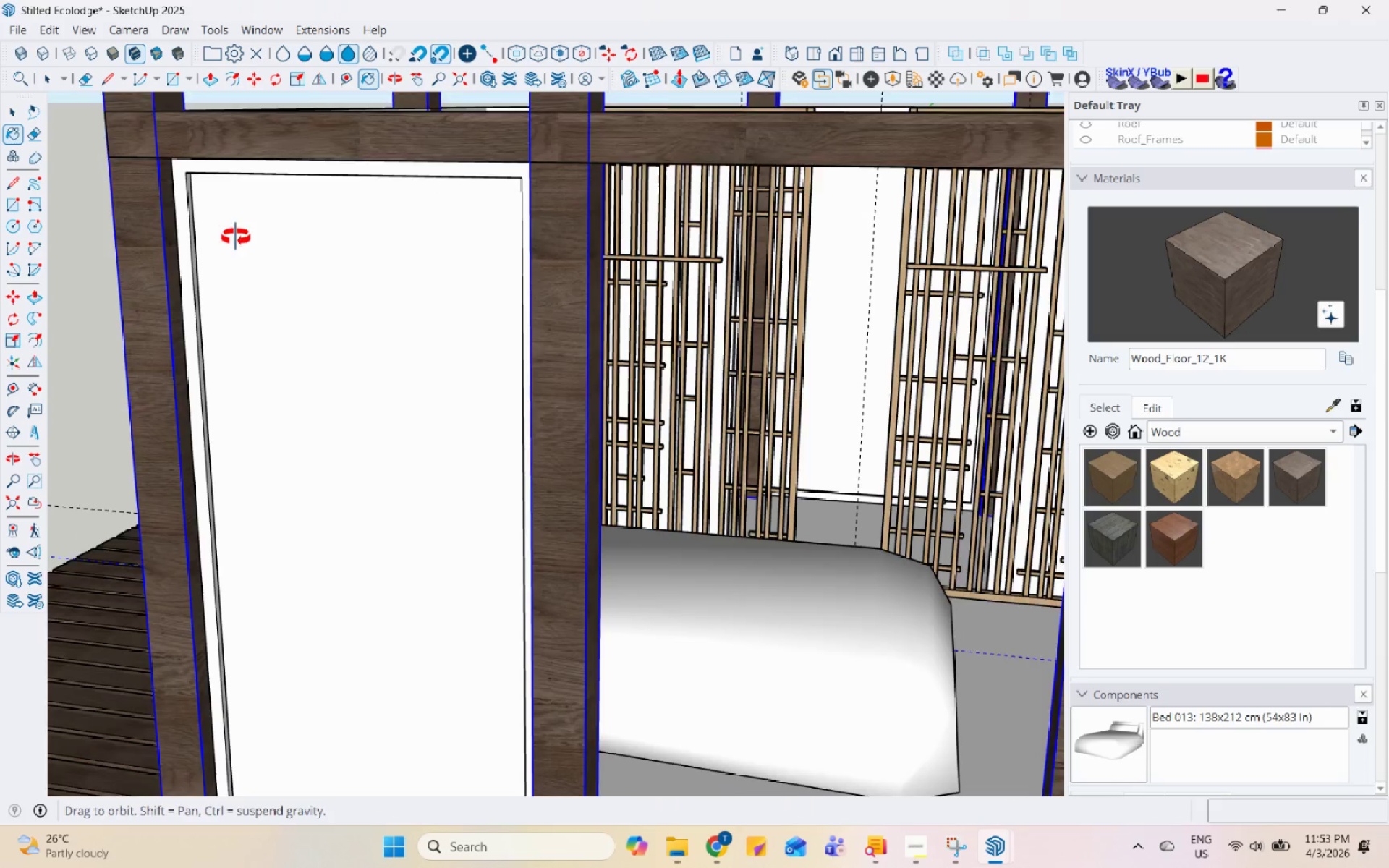 
key(Space)
 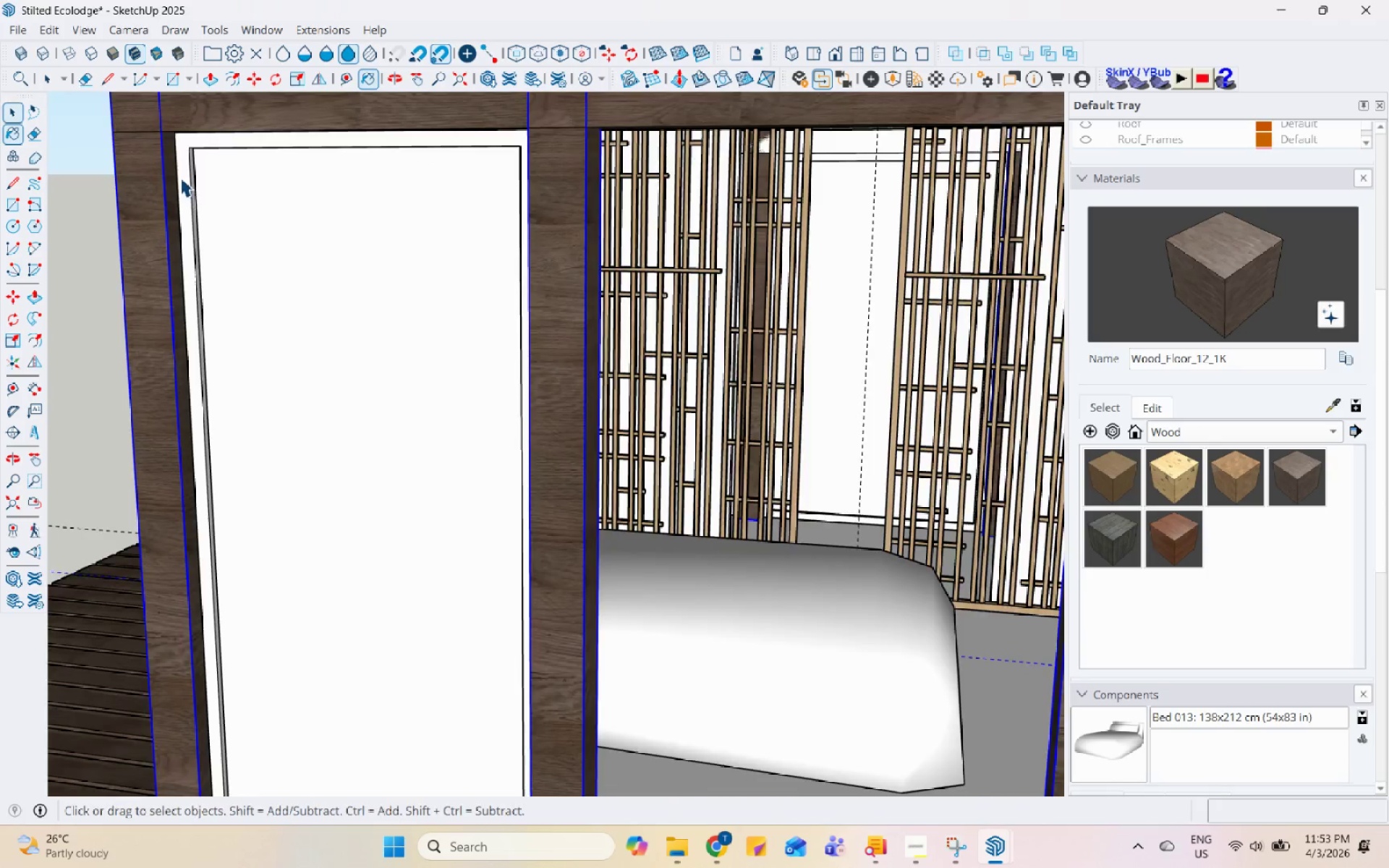 
double_click([184, 152])
 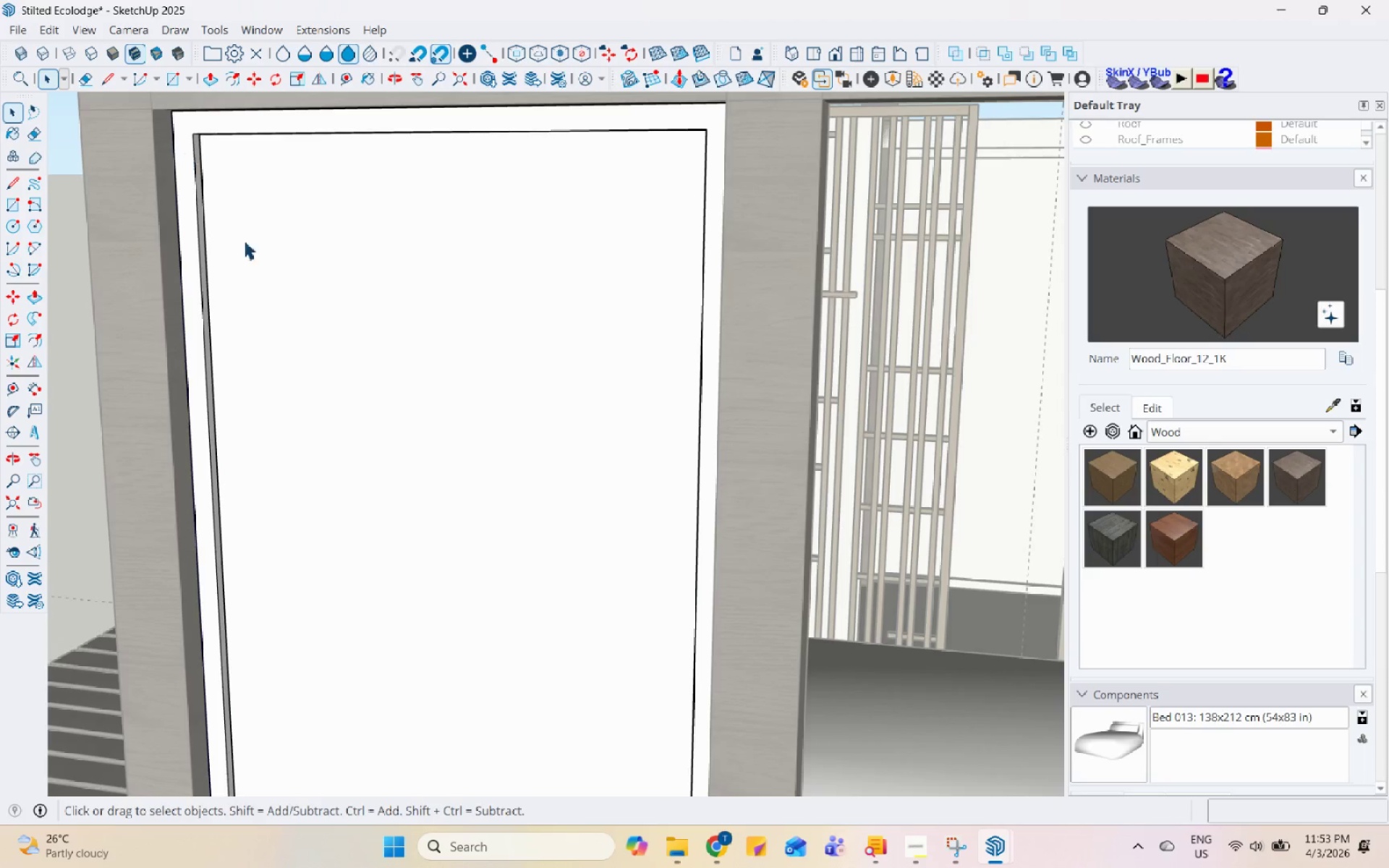 
scroll: coordinate [180, 174], scroll_direction: up, amount: 4.0
 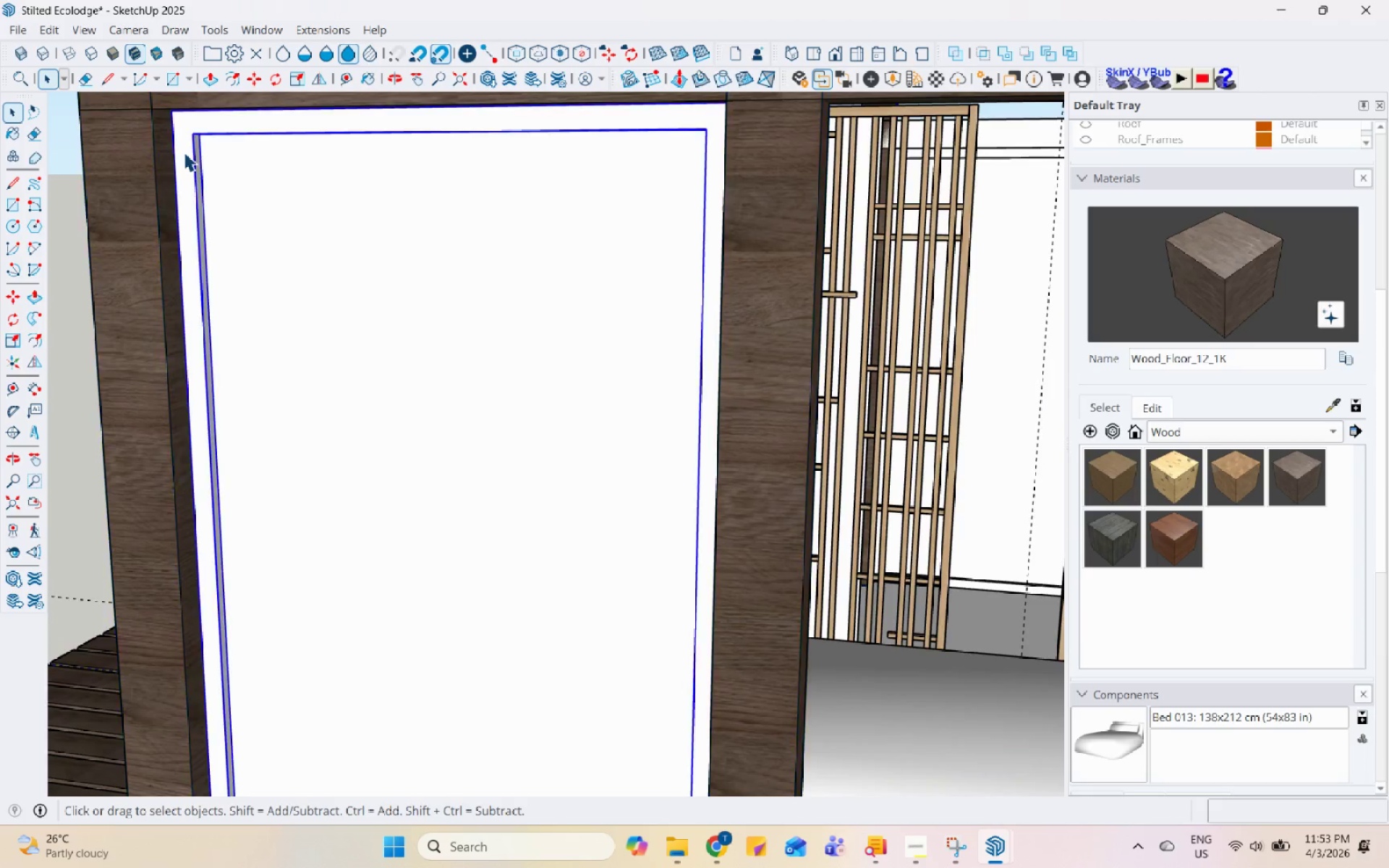 
scroll: coordinate [445, 552], scroll_direction: down, amount: 5.0
 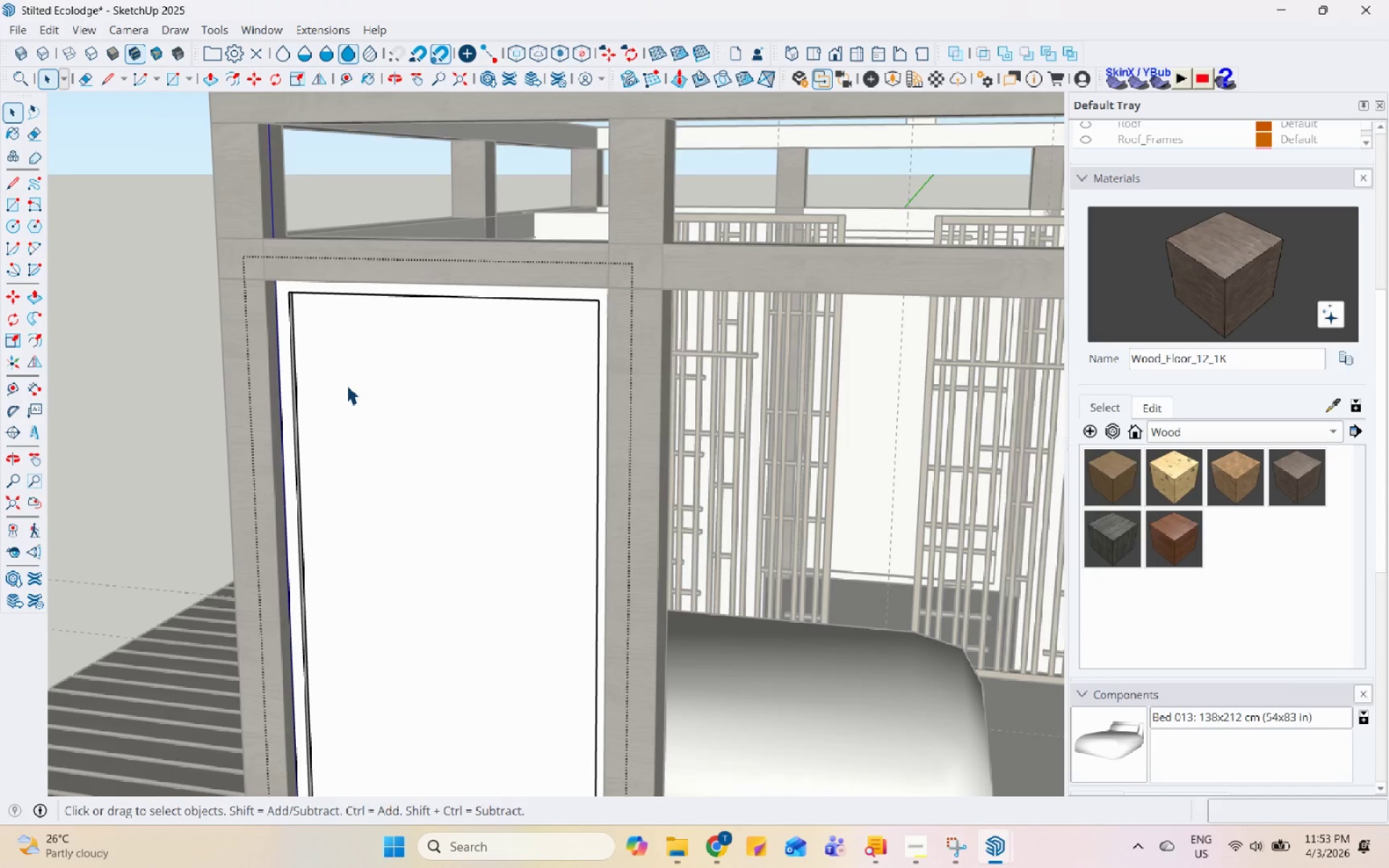 
key(Escape)
 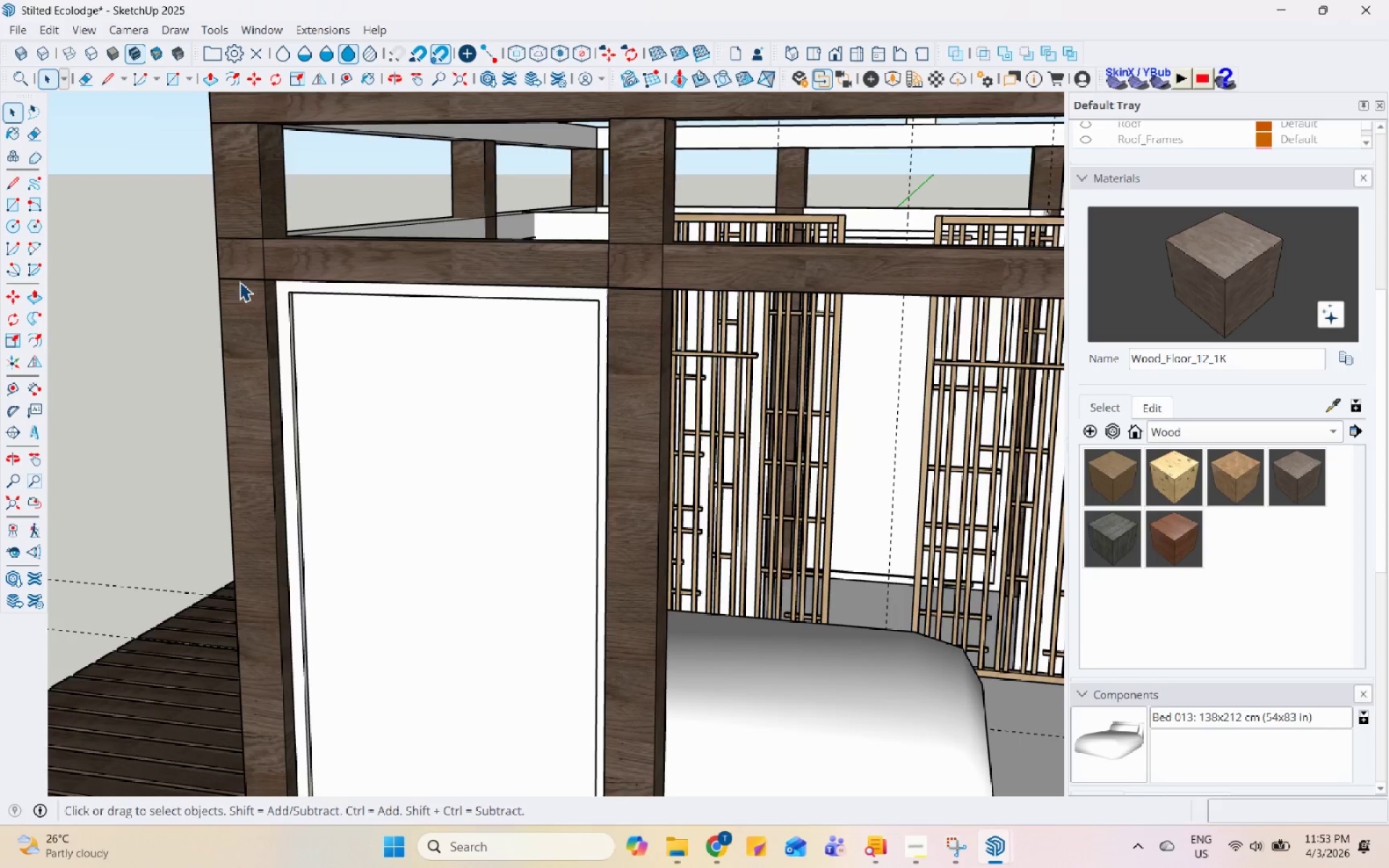 
double_click([538, 277])
 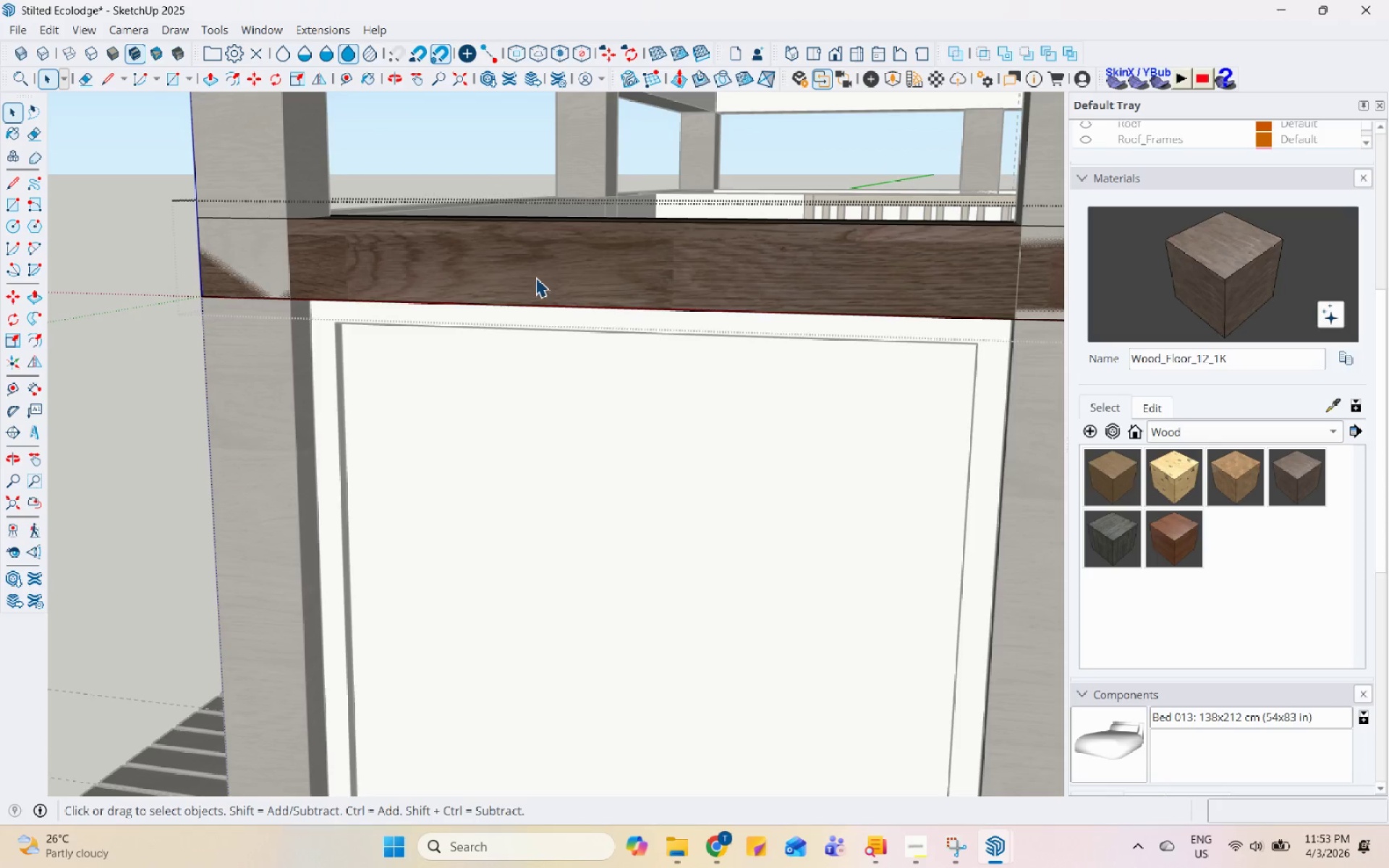 
scroll: coordinate [254, 253], scroll_direction: up, amount: 6.0
 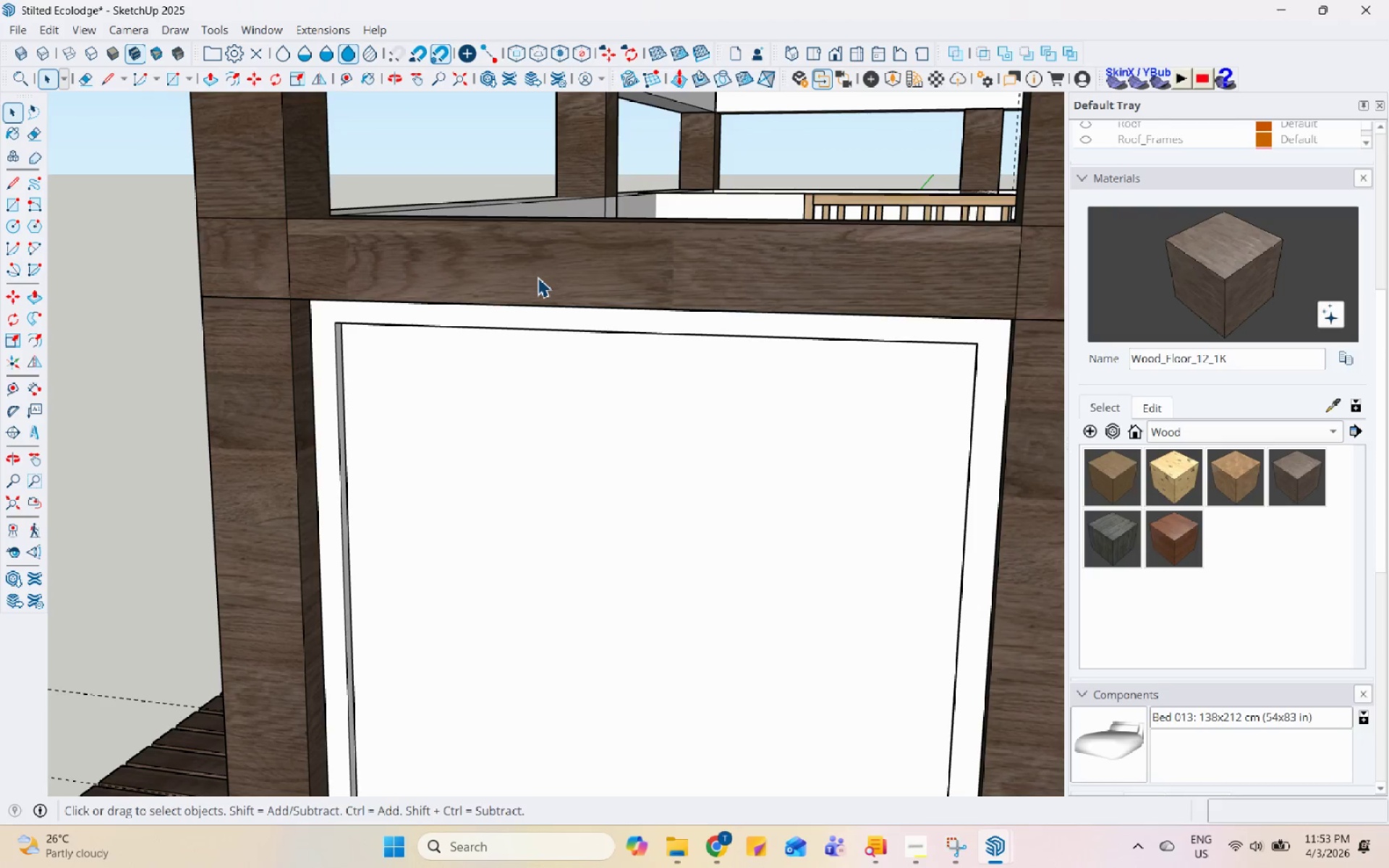 
key(Escape)
 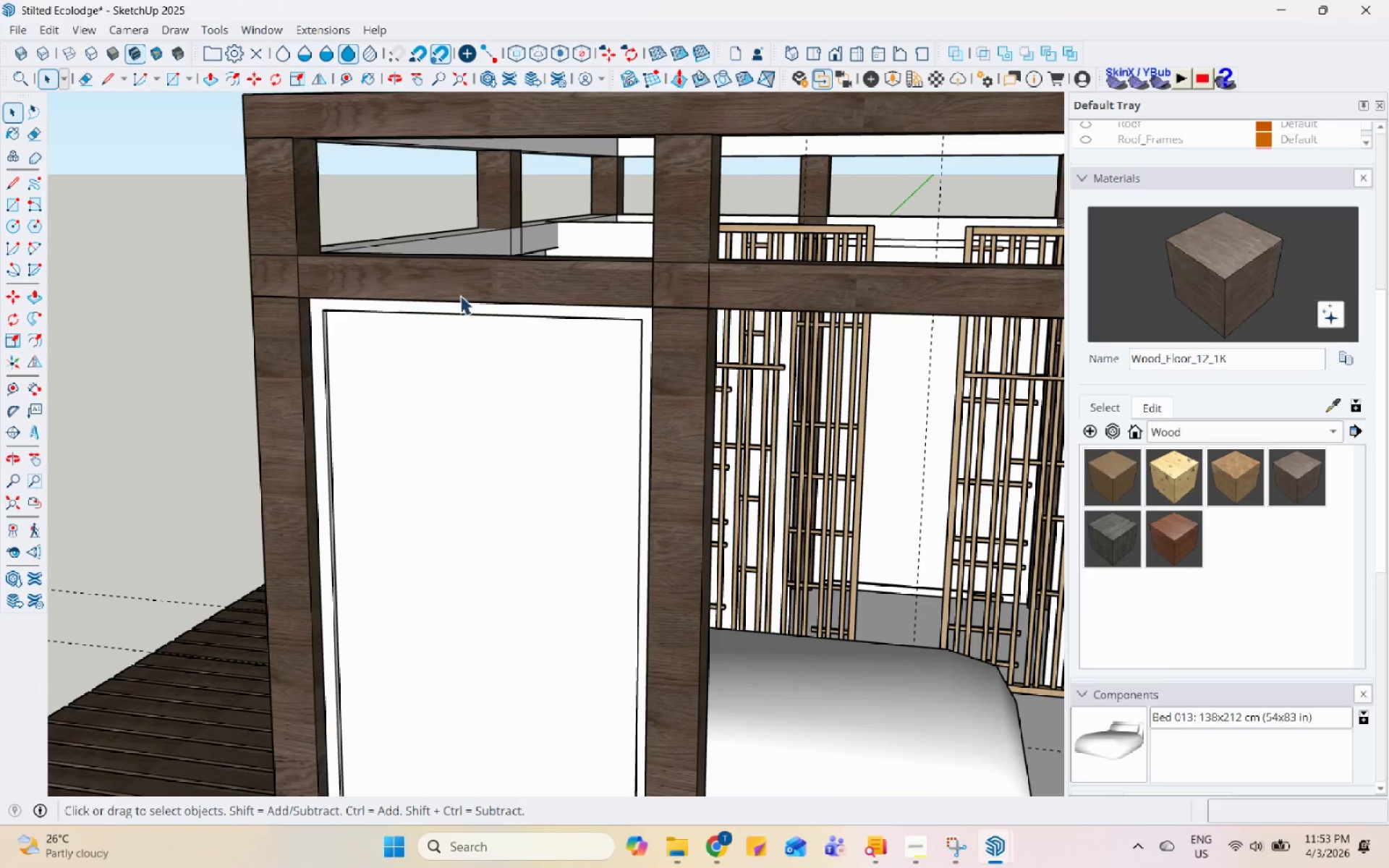 
left_click([460, 294])
 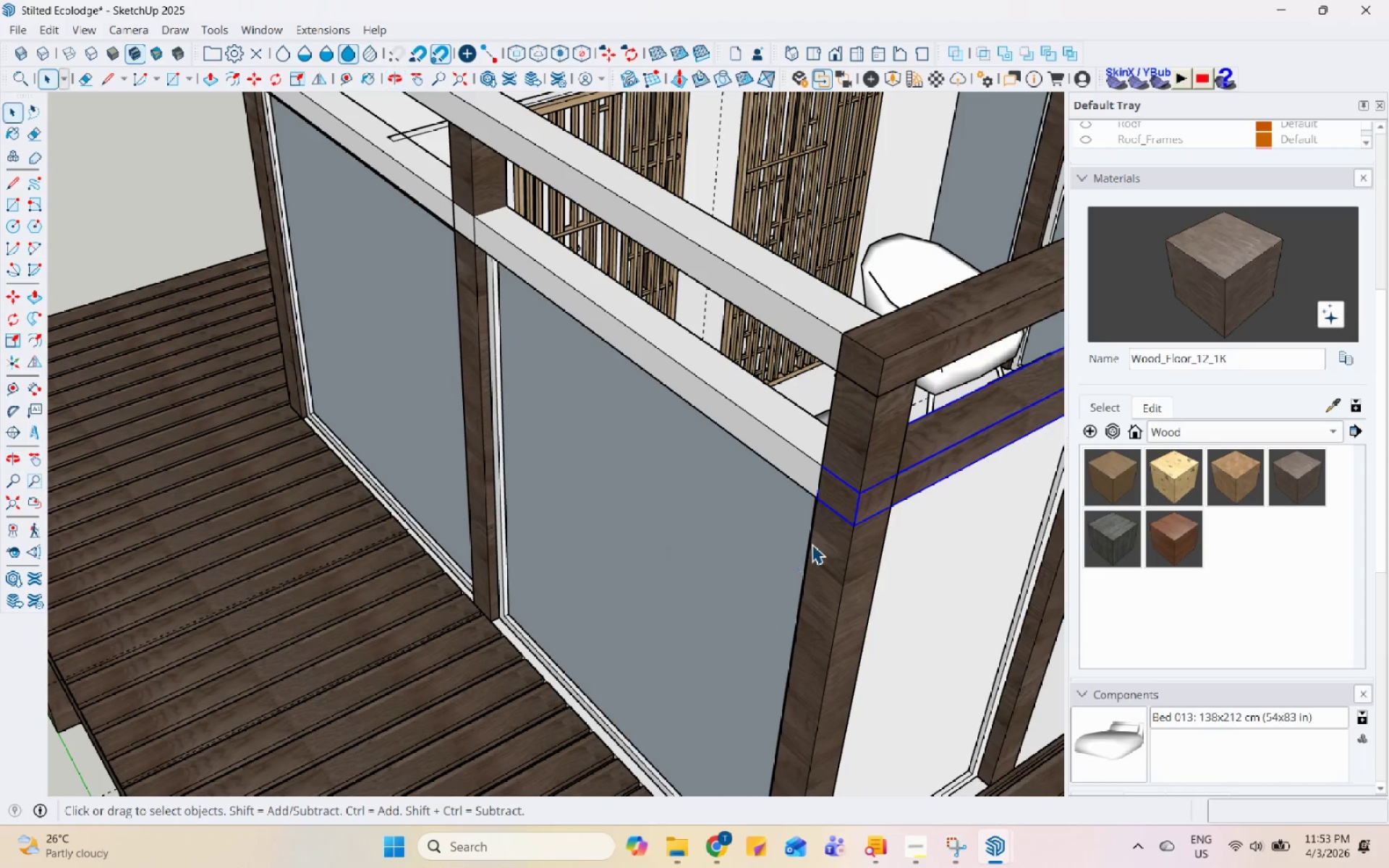 
scroll: coordinate [284, 299], scroll_direction: down, amount: 7.0
 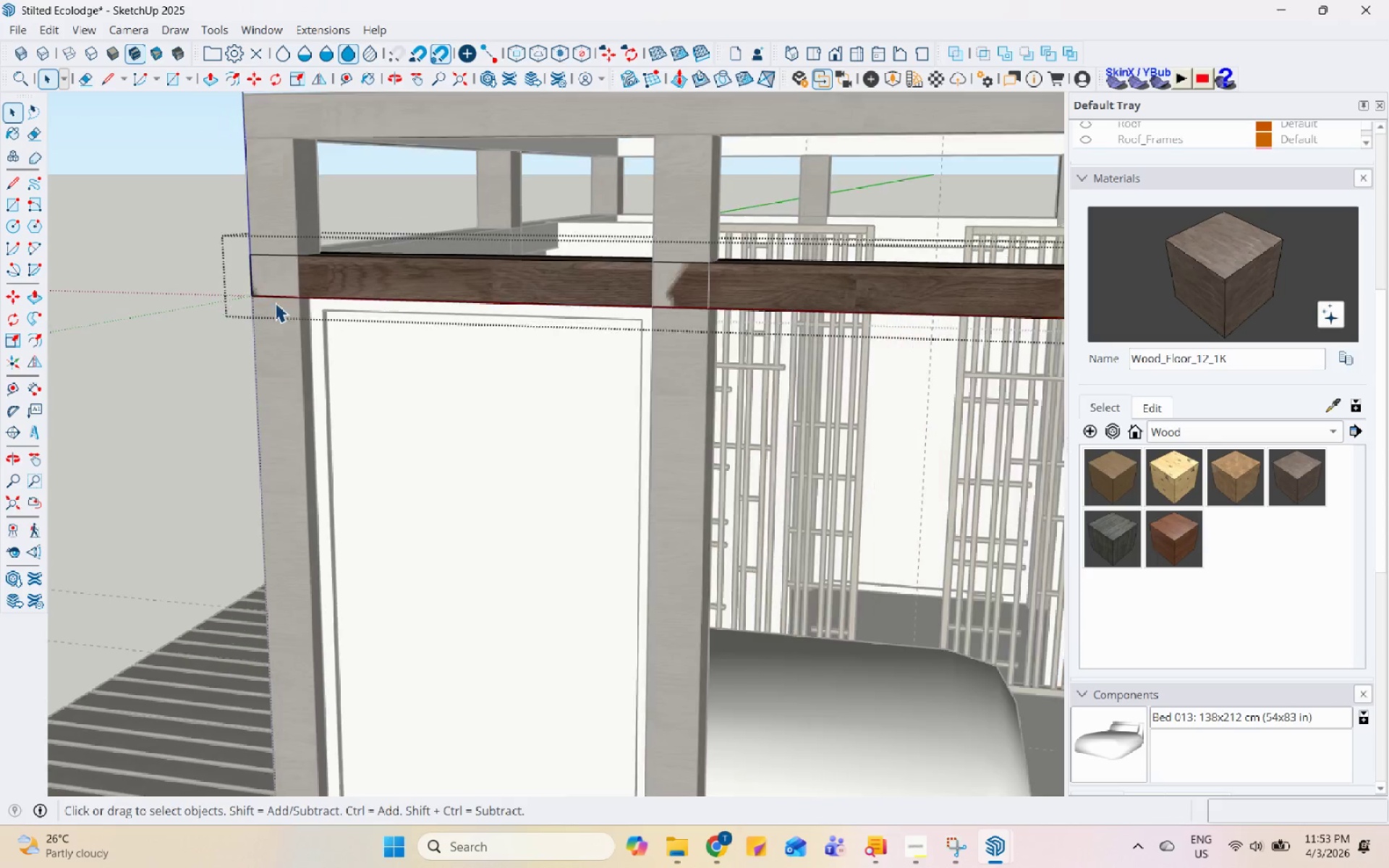 
key(S)
 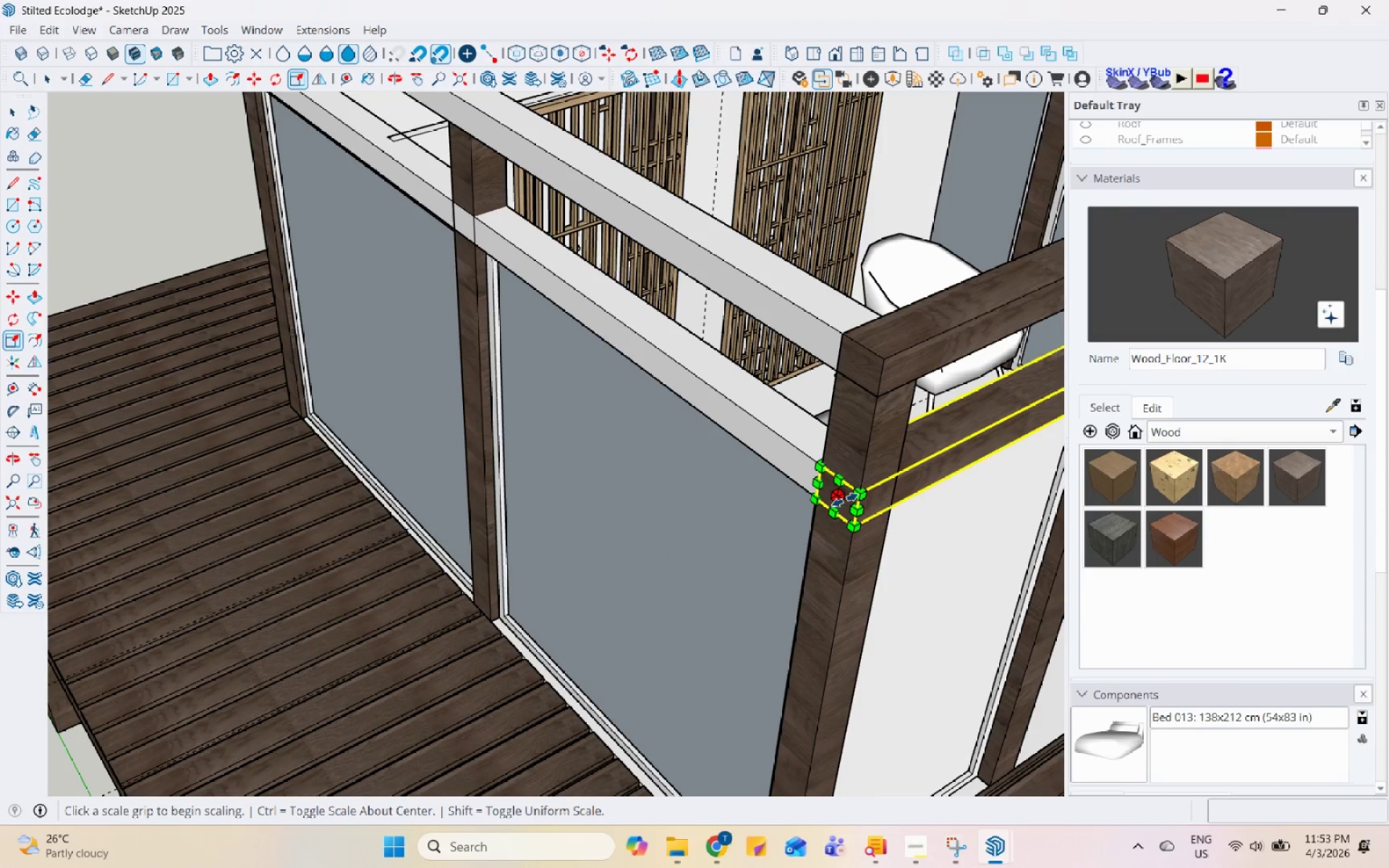 
left_click([840, 495])
 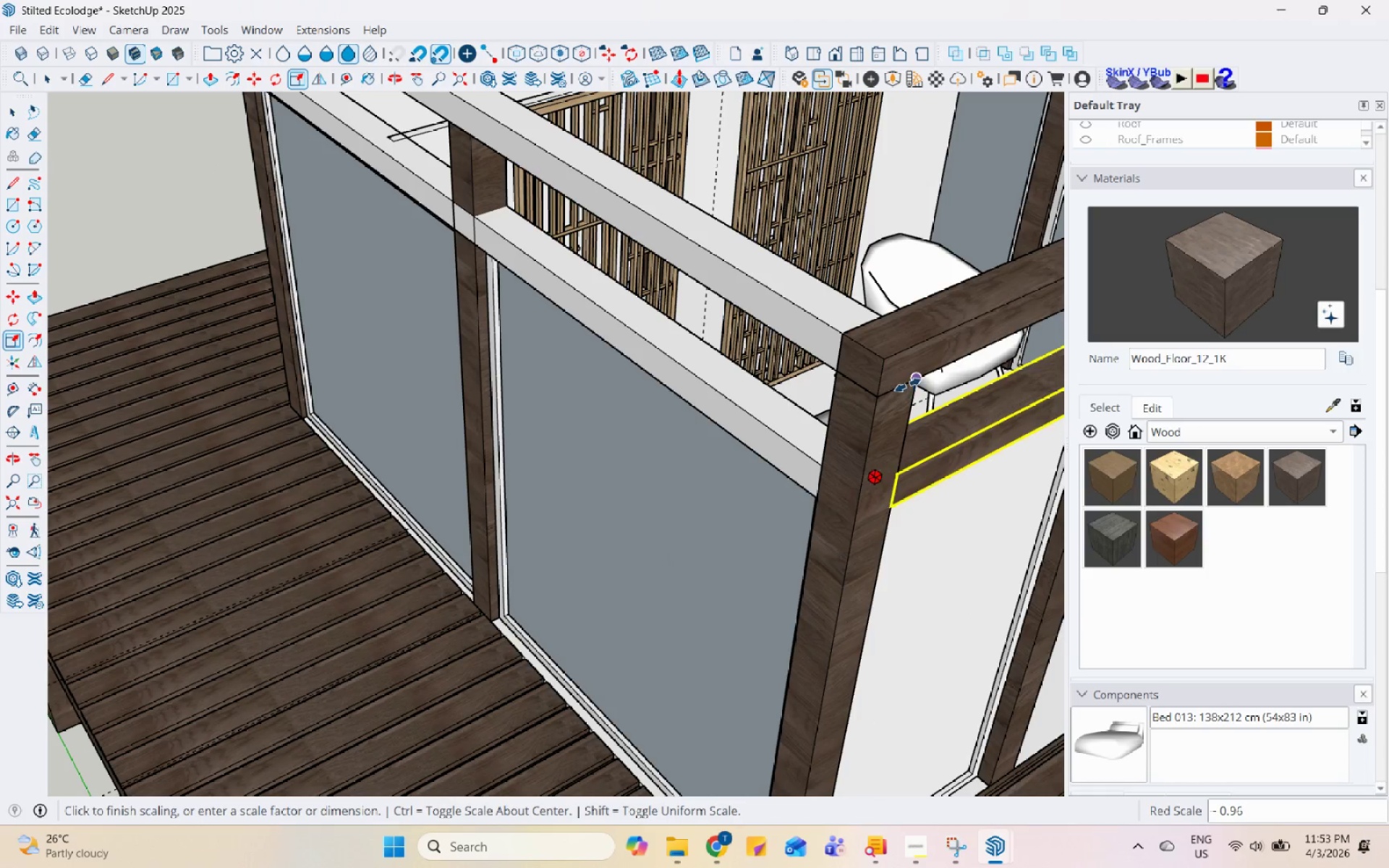 
left_click([910, 381])
 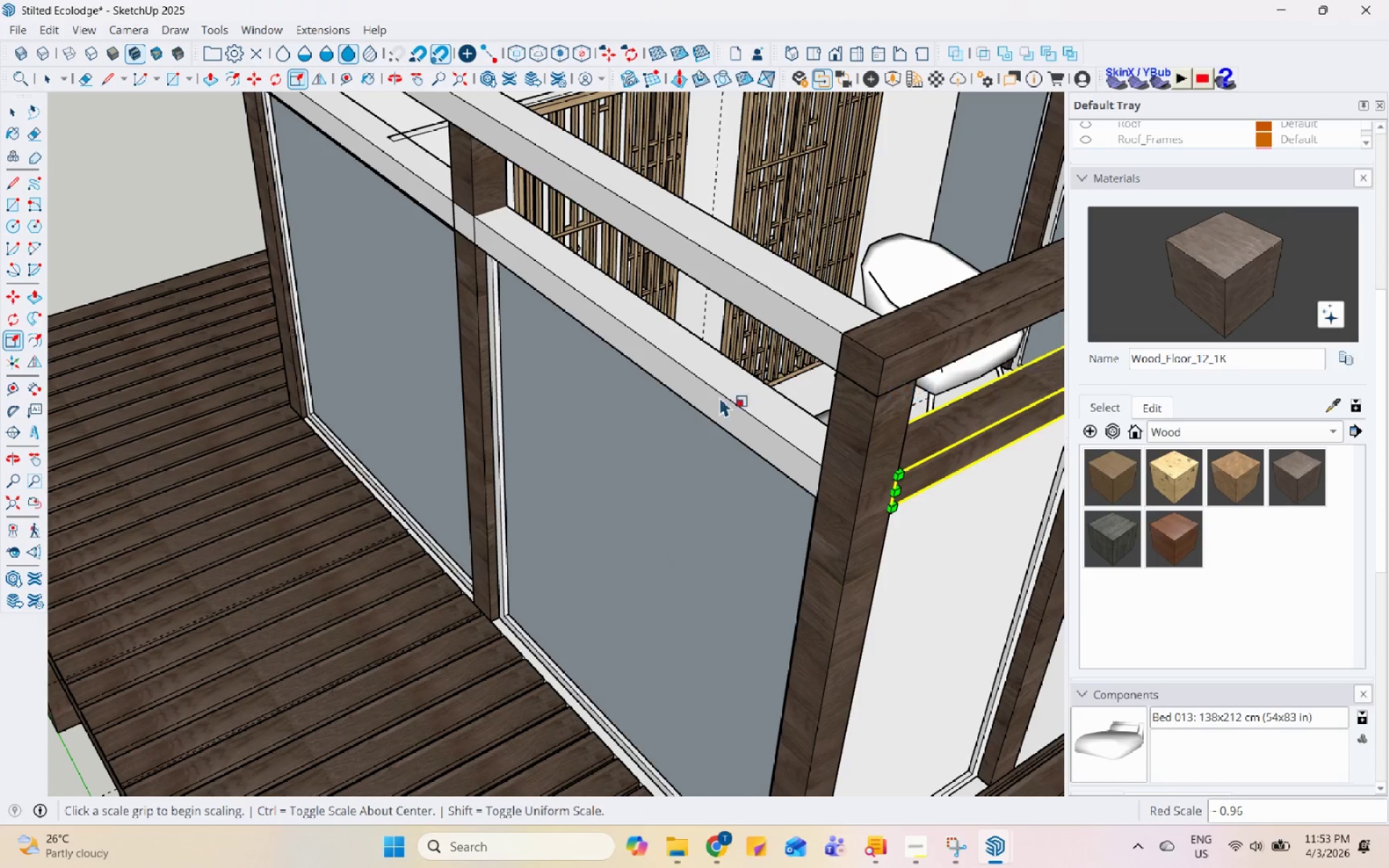 
scroll: coordinate [496, 490], scroll_direction: down, amount: 6.0
 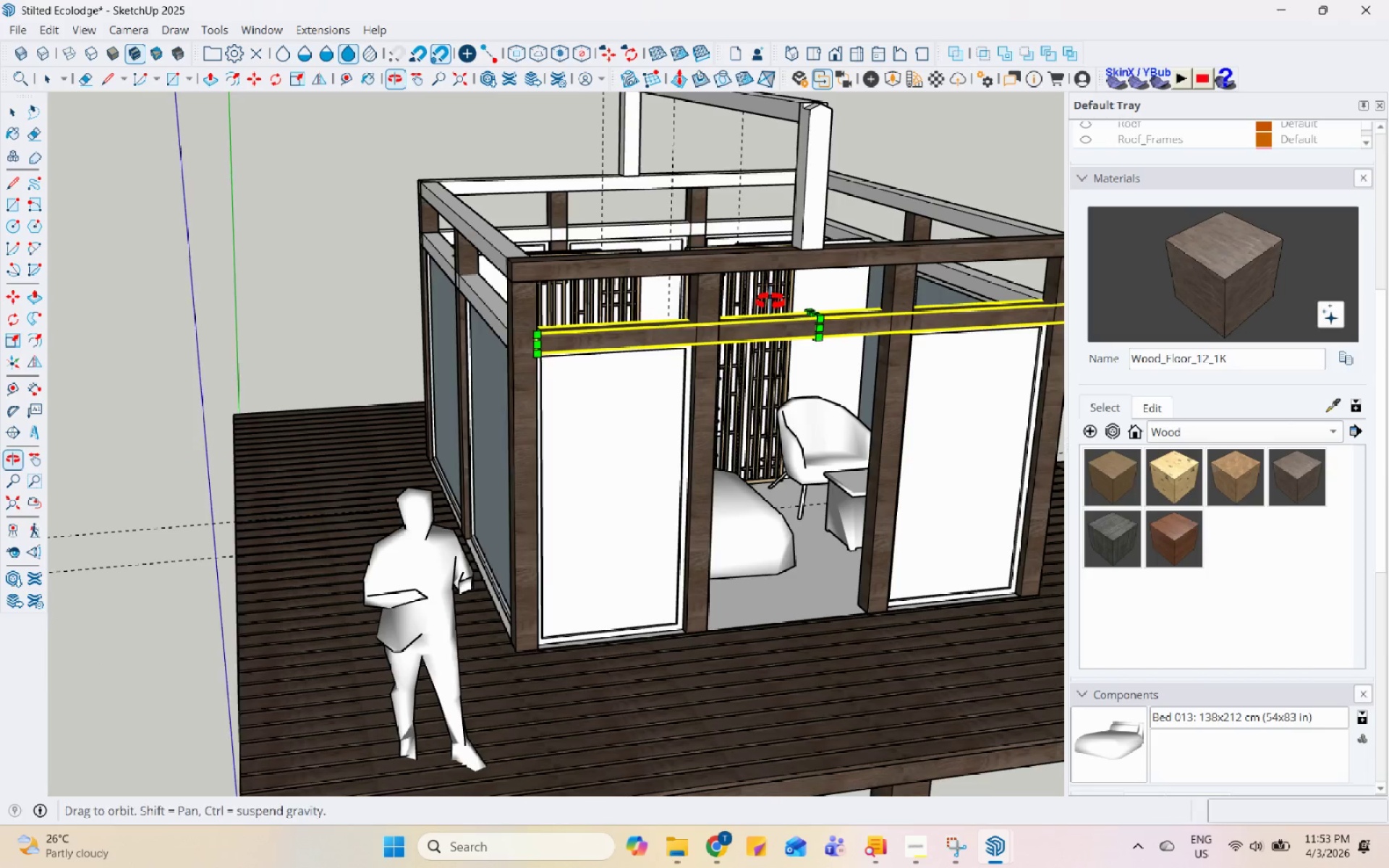 
scroll: coordinate [921, 331], scroll_direction: up, amount: 9.0
 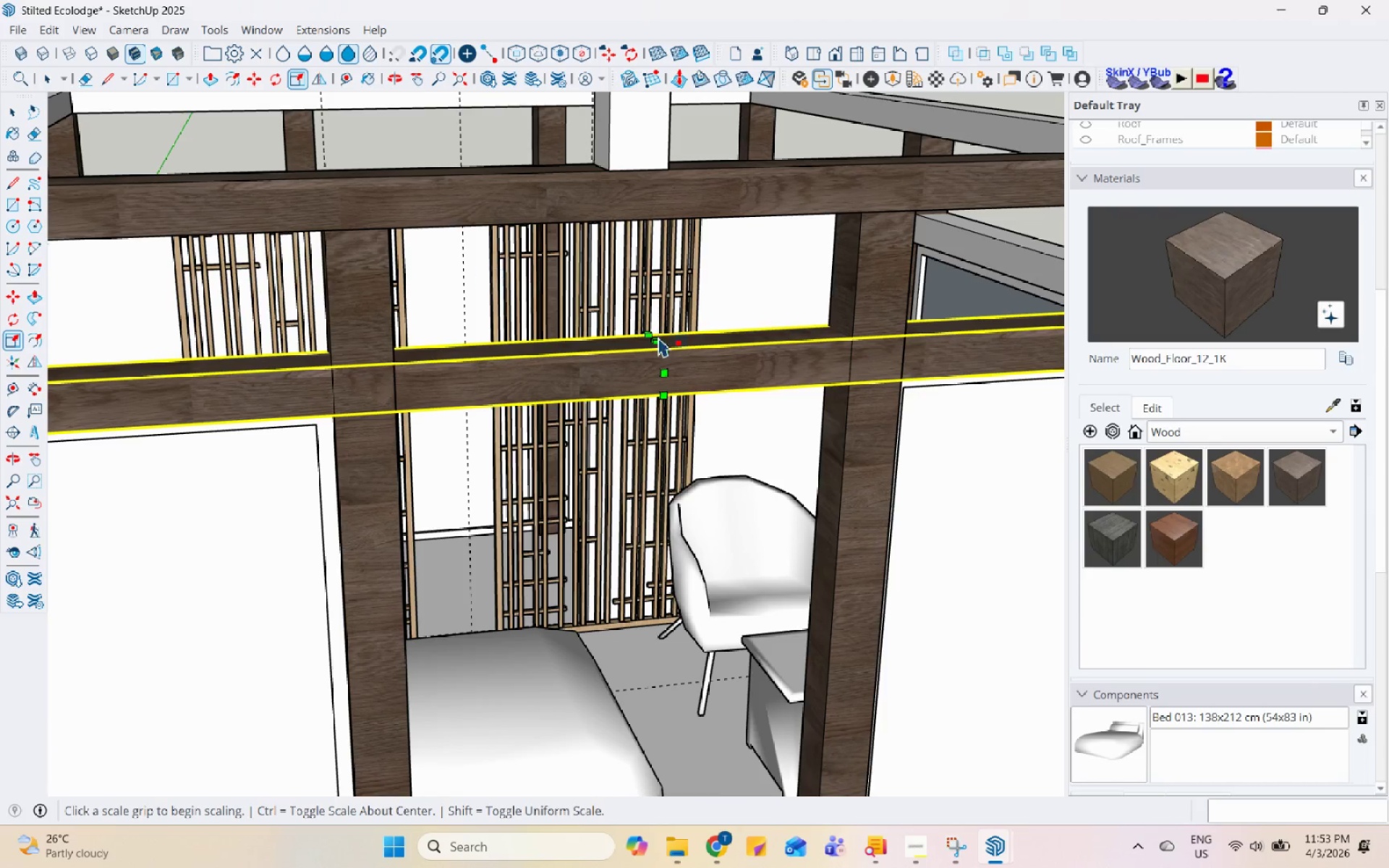 
scroll: coordinate [838, 346], scroll_direction: none, amount: 0.0
 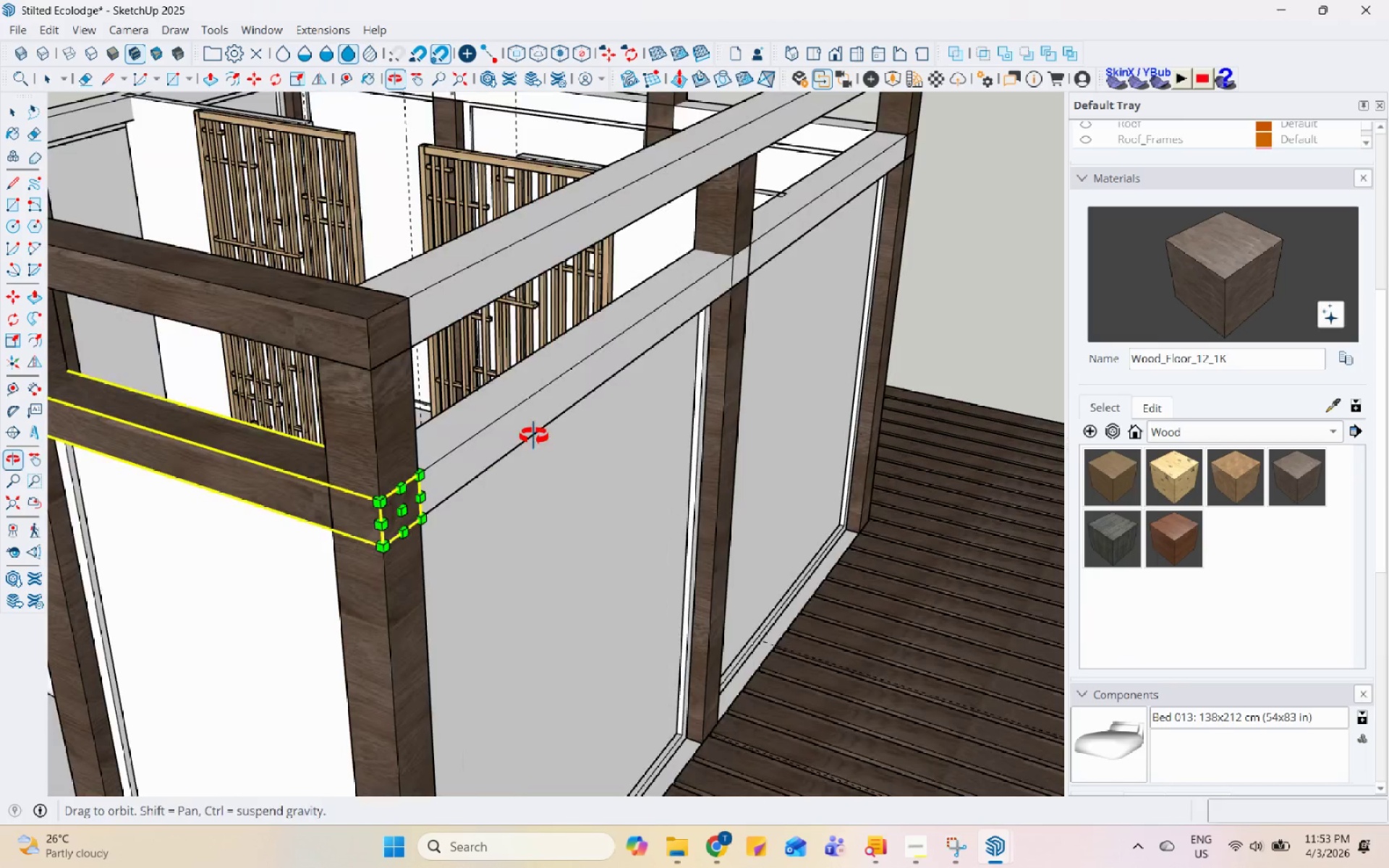 
scroll: coordinate [391, 572], scroll_direction: up, amount: 2.0
 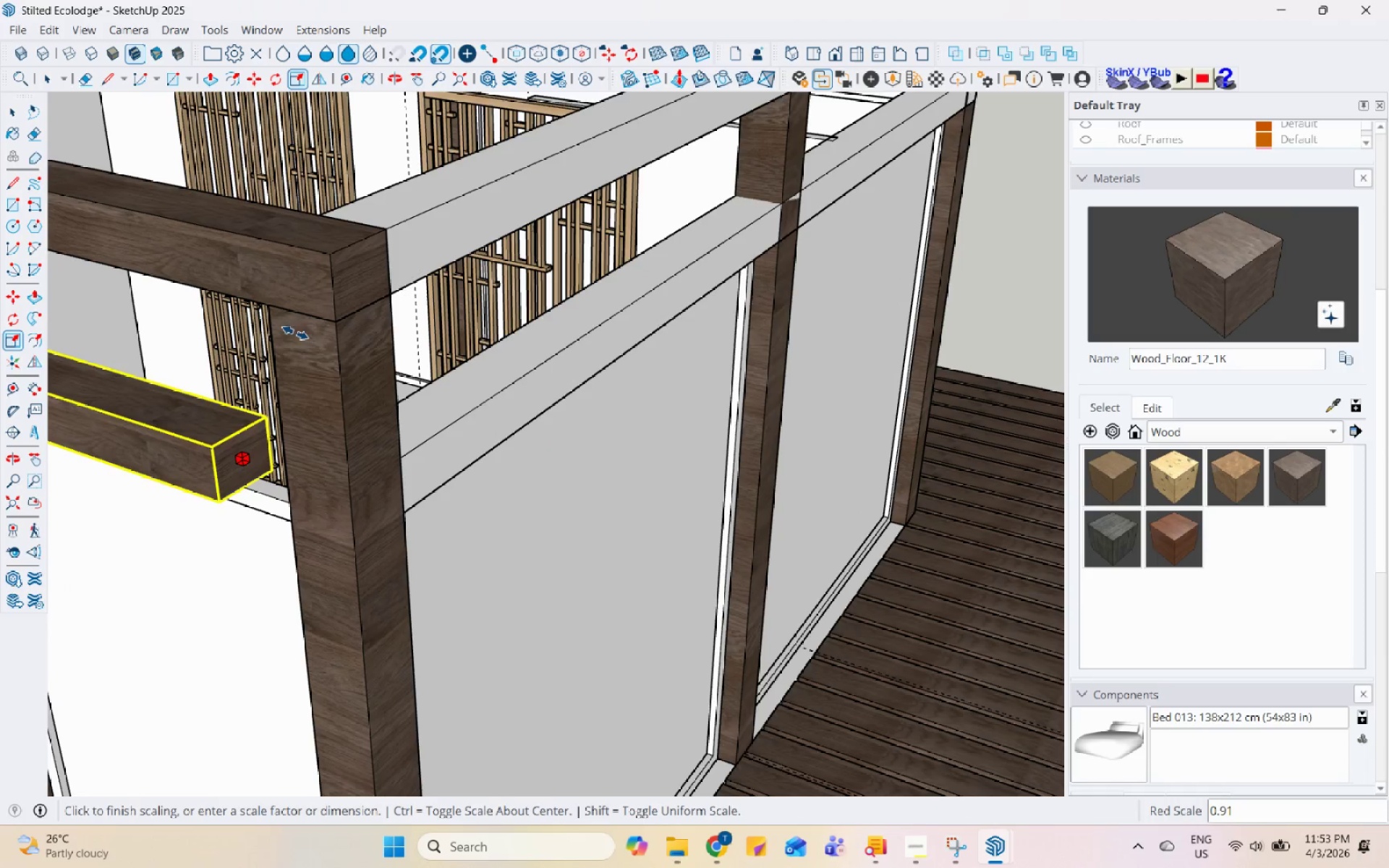 
left_click([270, 305])
 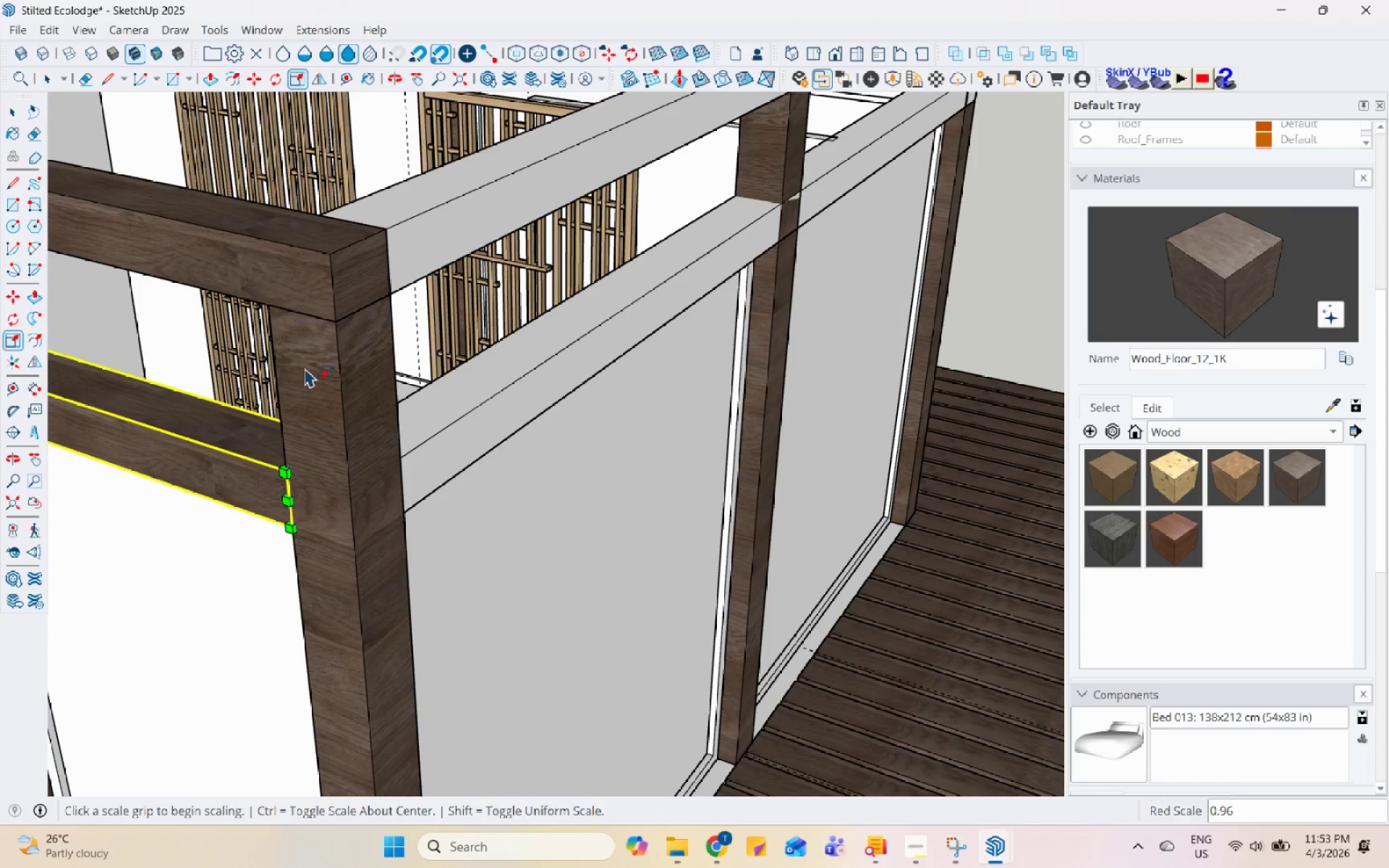 
key(Space)
 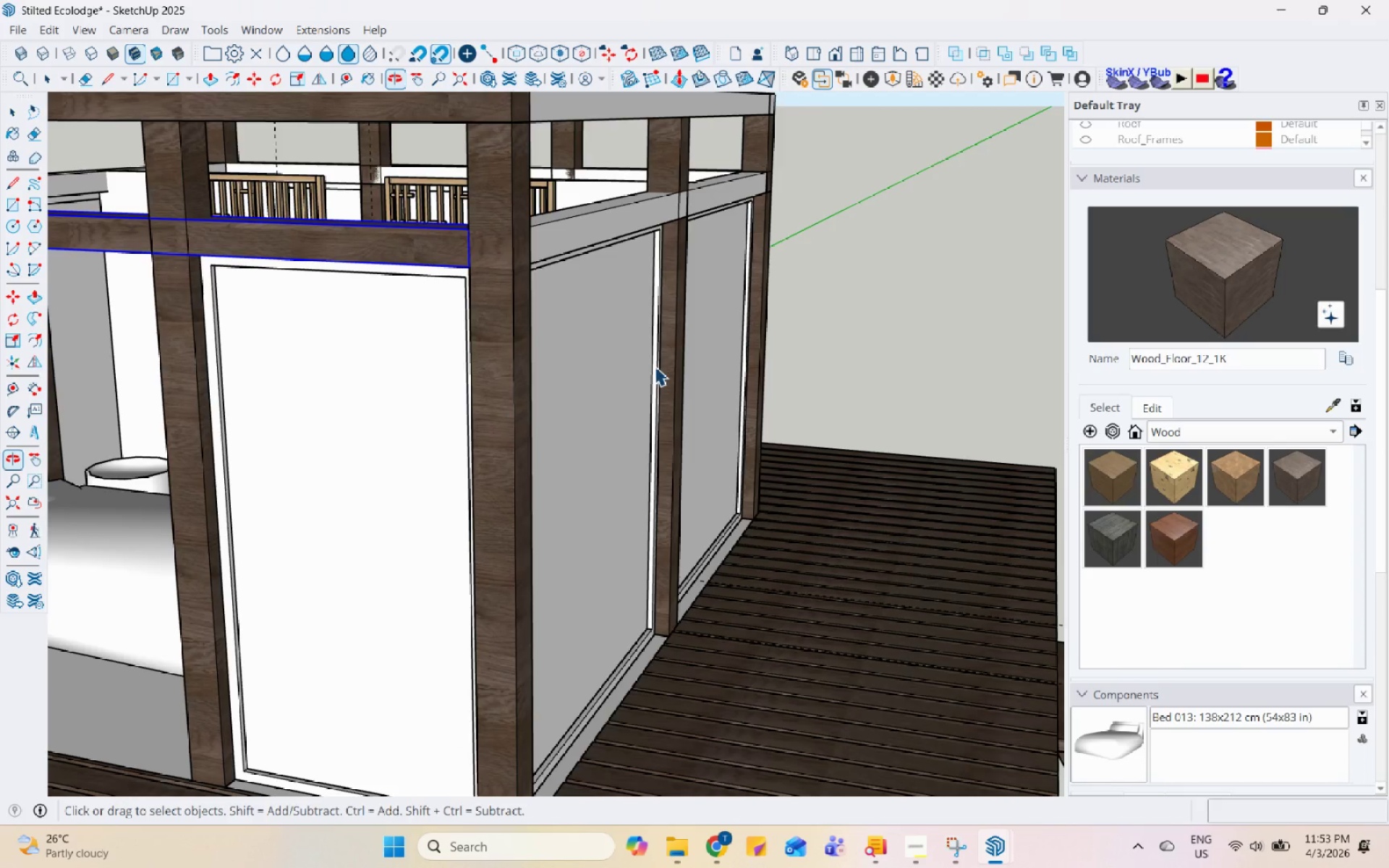 
scroll: coordinate [339, 407], scroll_direction: down, amount: 6.0
 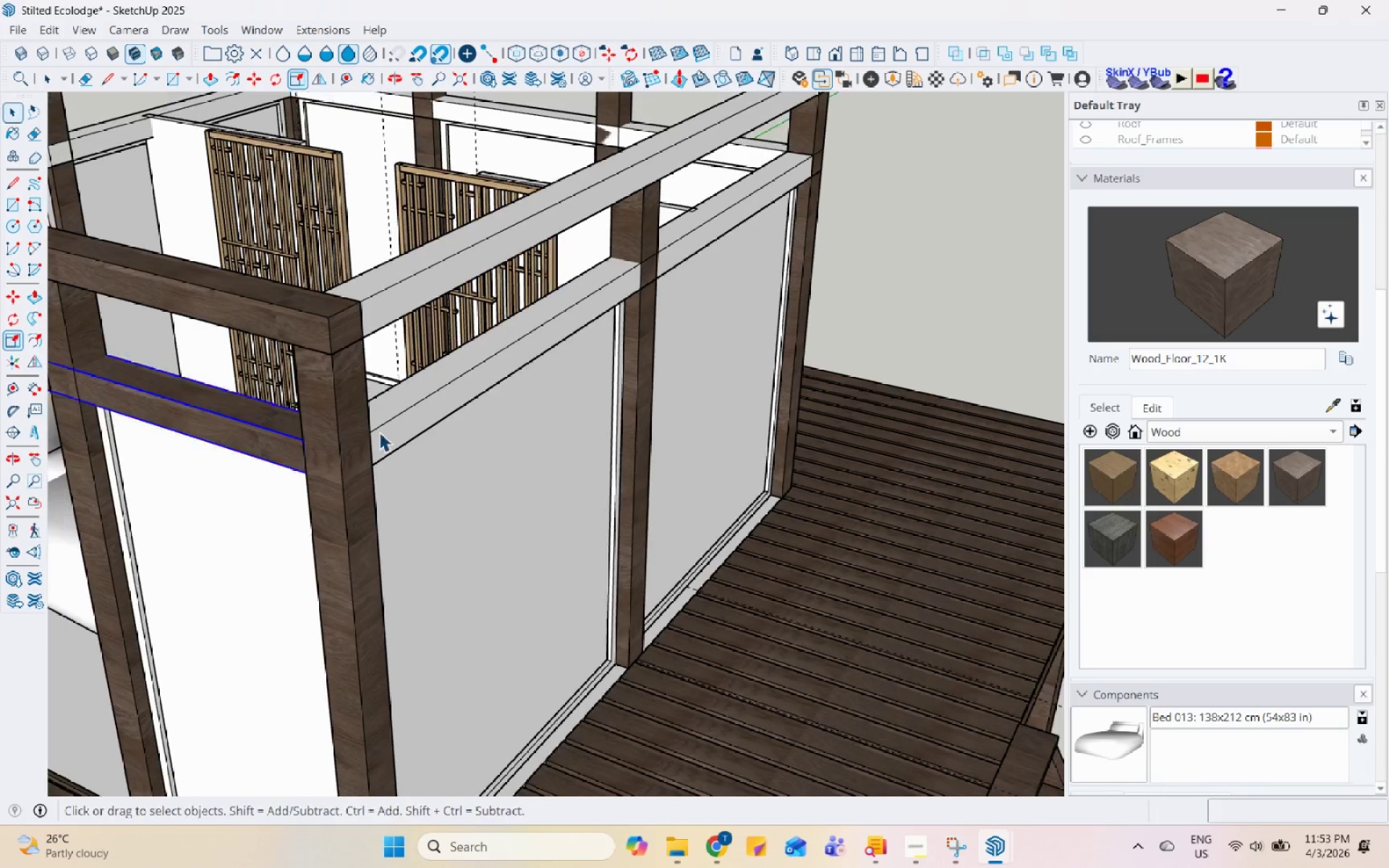 
key(Space)
 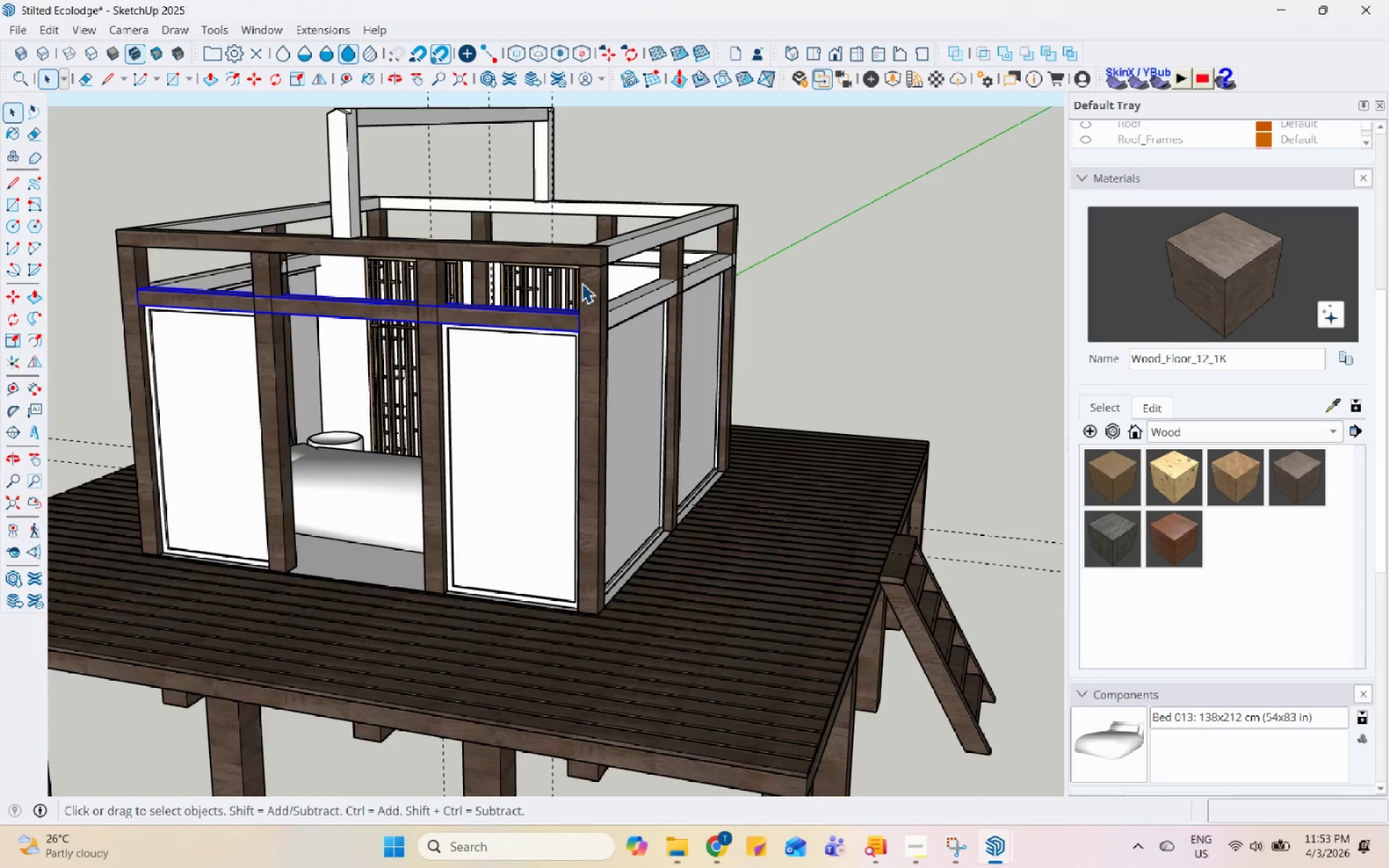 
key(Escape)
 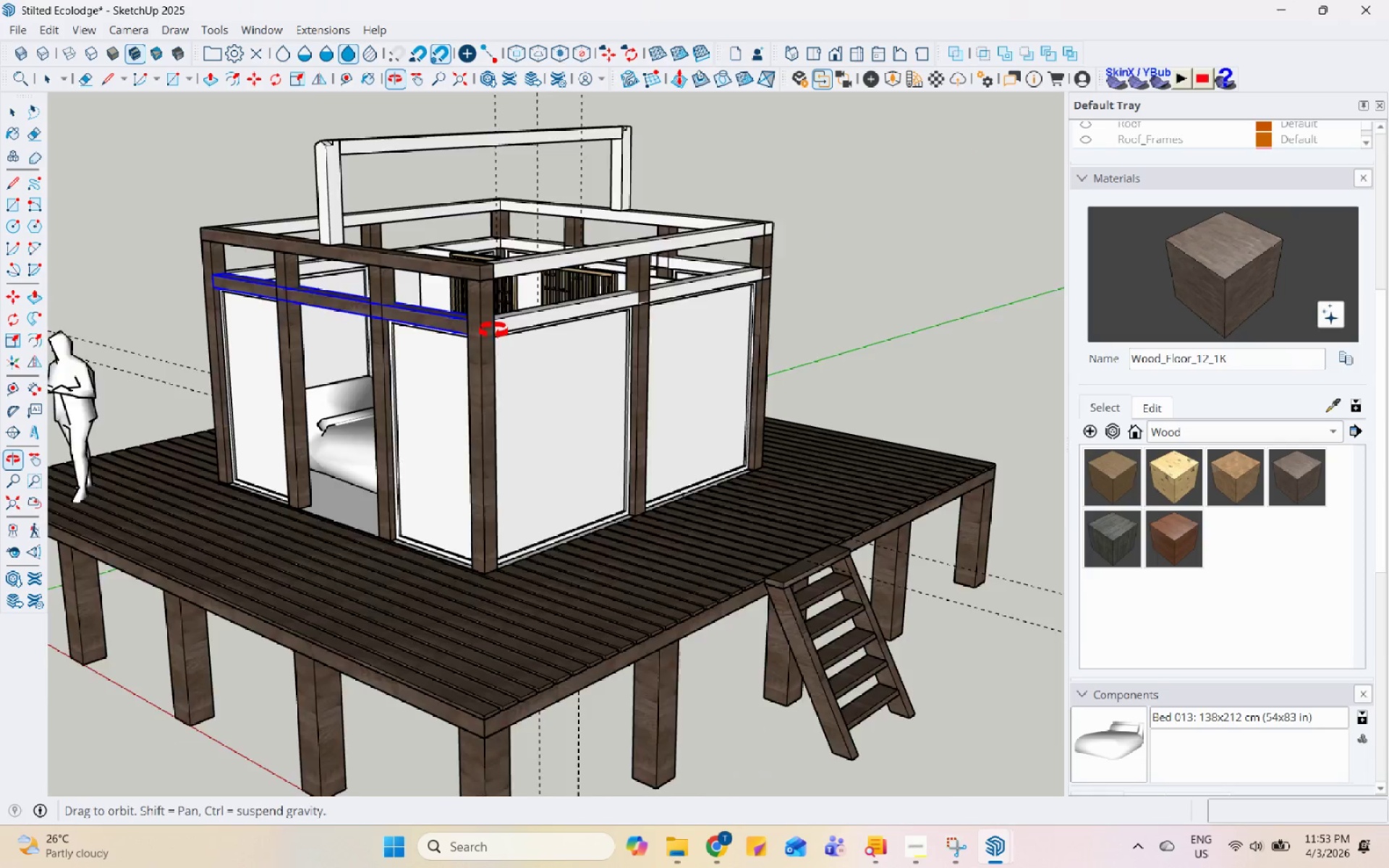 
scroll: coordinate [598, 297], scroll_direction: down, amount: 8.0
 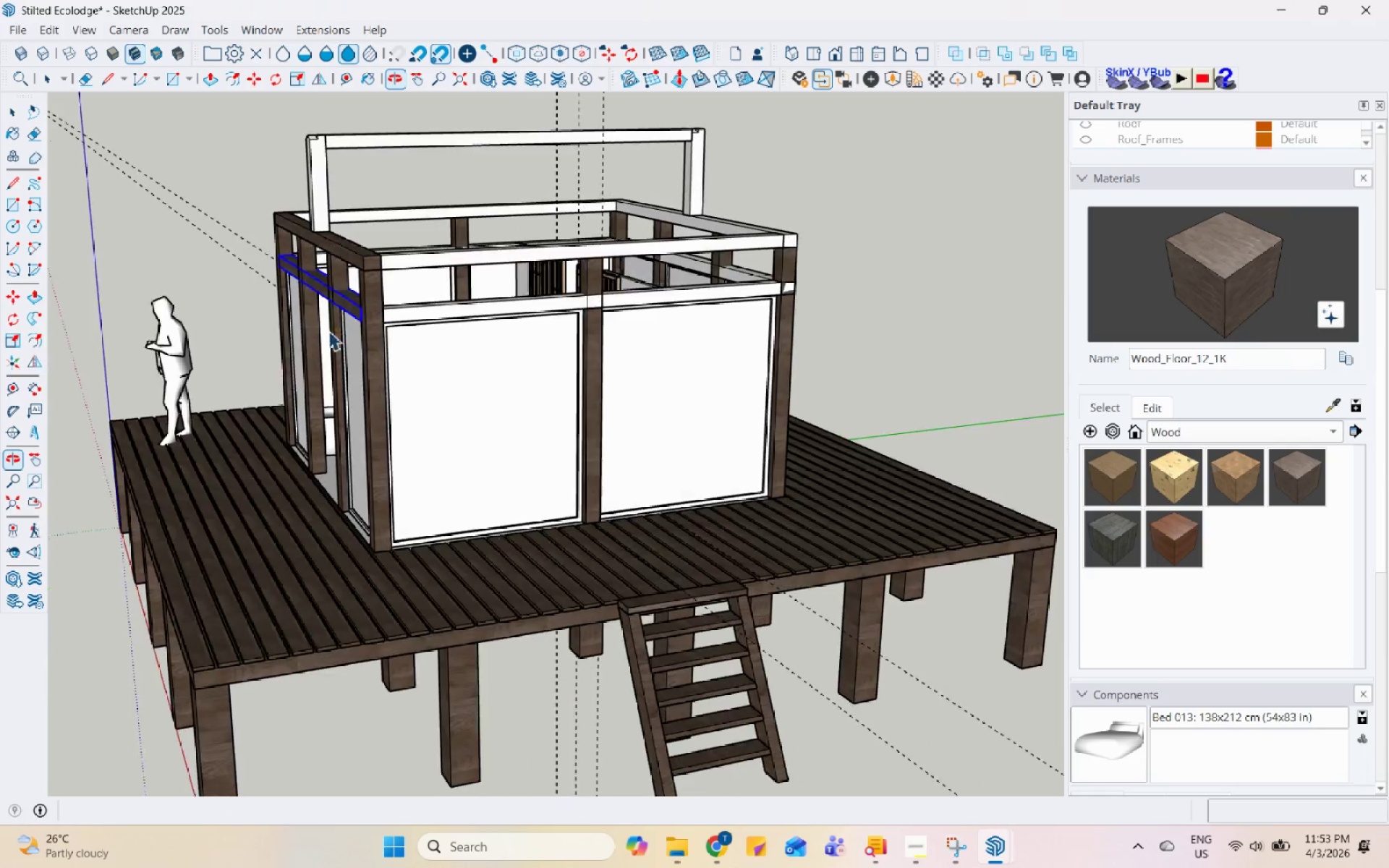 
key(Space)
 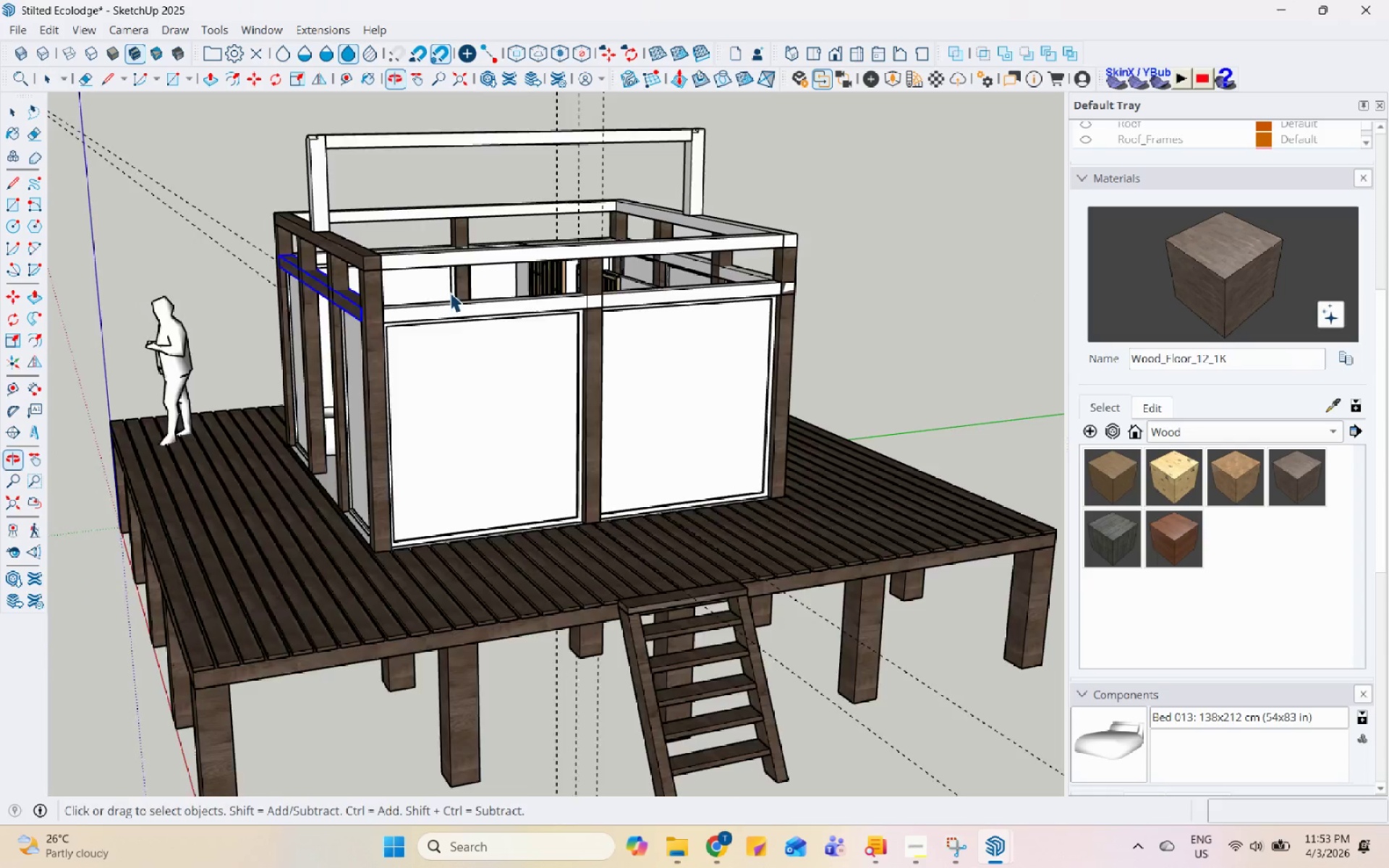 
left_click([738, 332])
 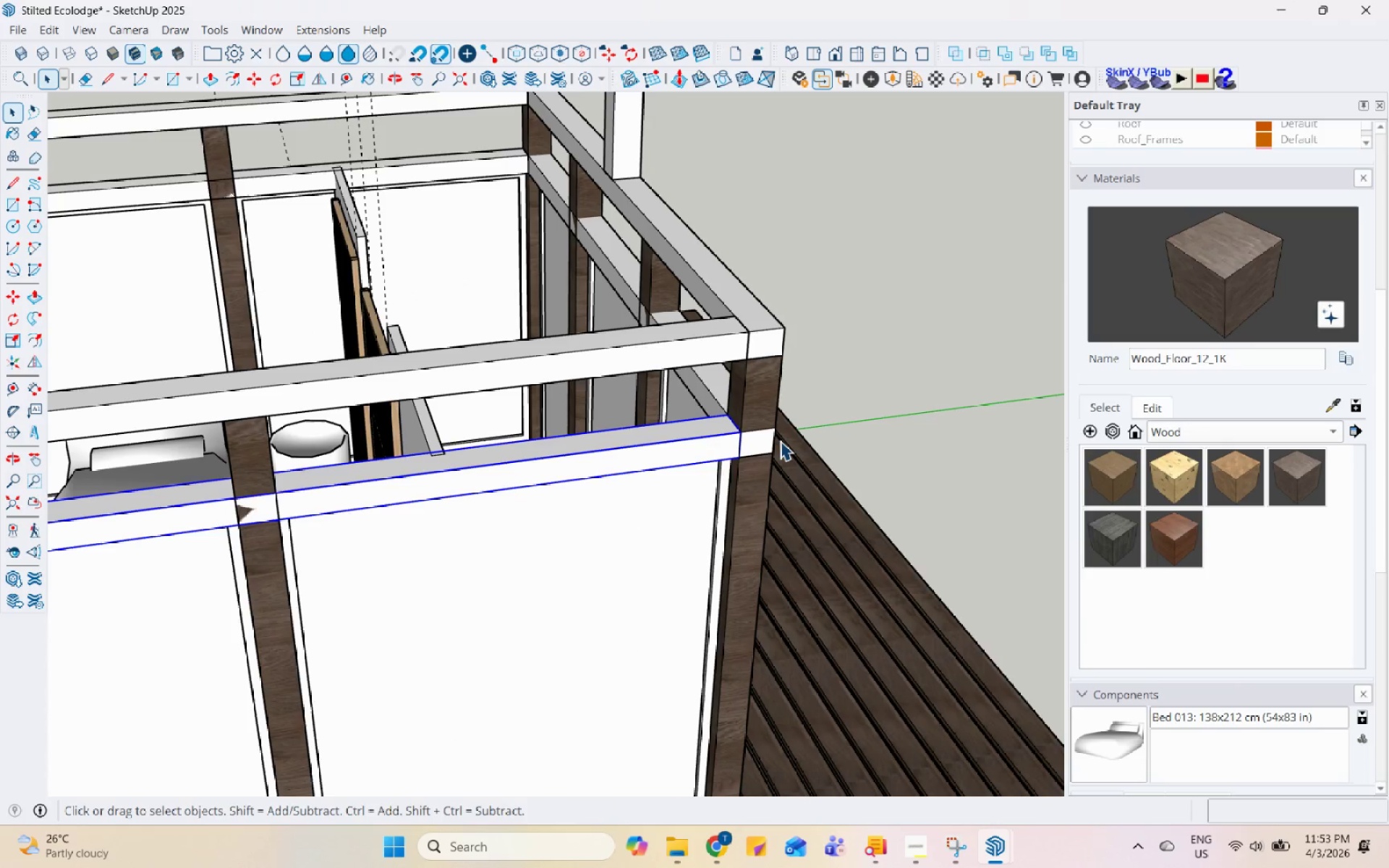 
scroll: coordinate [789, 300], scroll_direction: up, amount: 8.0
 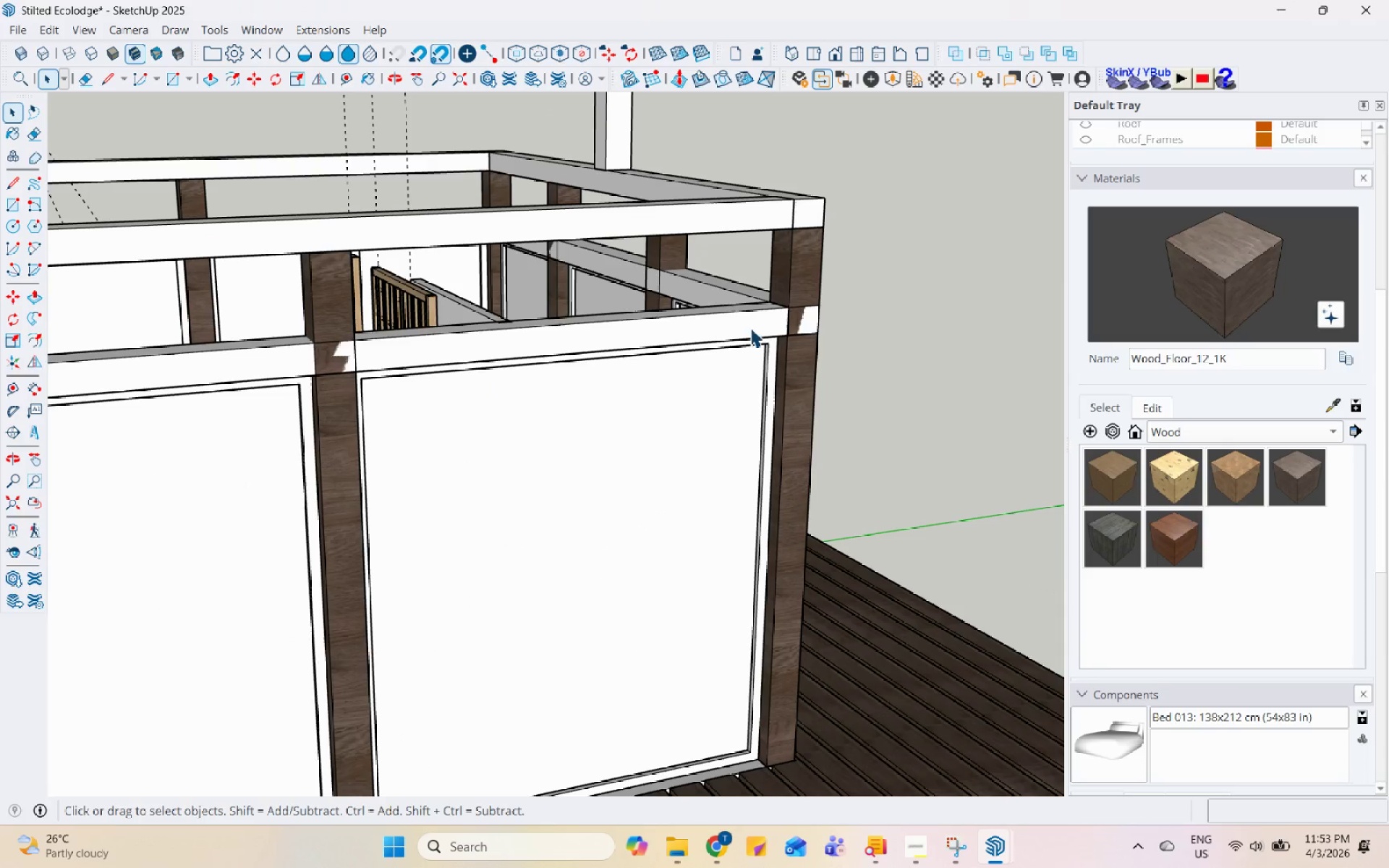 
key(S)
 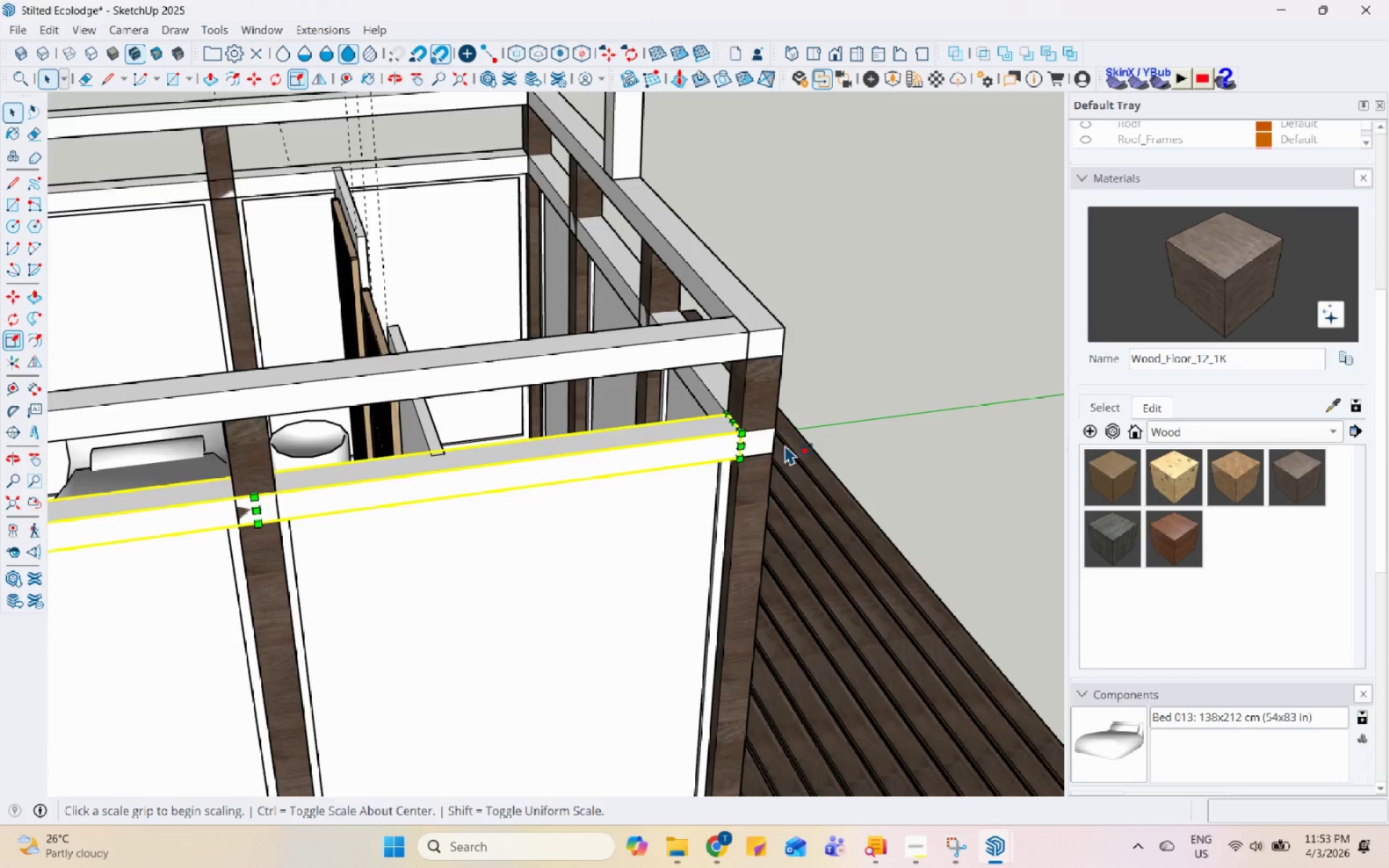 
scroll: coordinate [783, 444], scroll_direction: up, amount: 3.0
 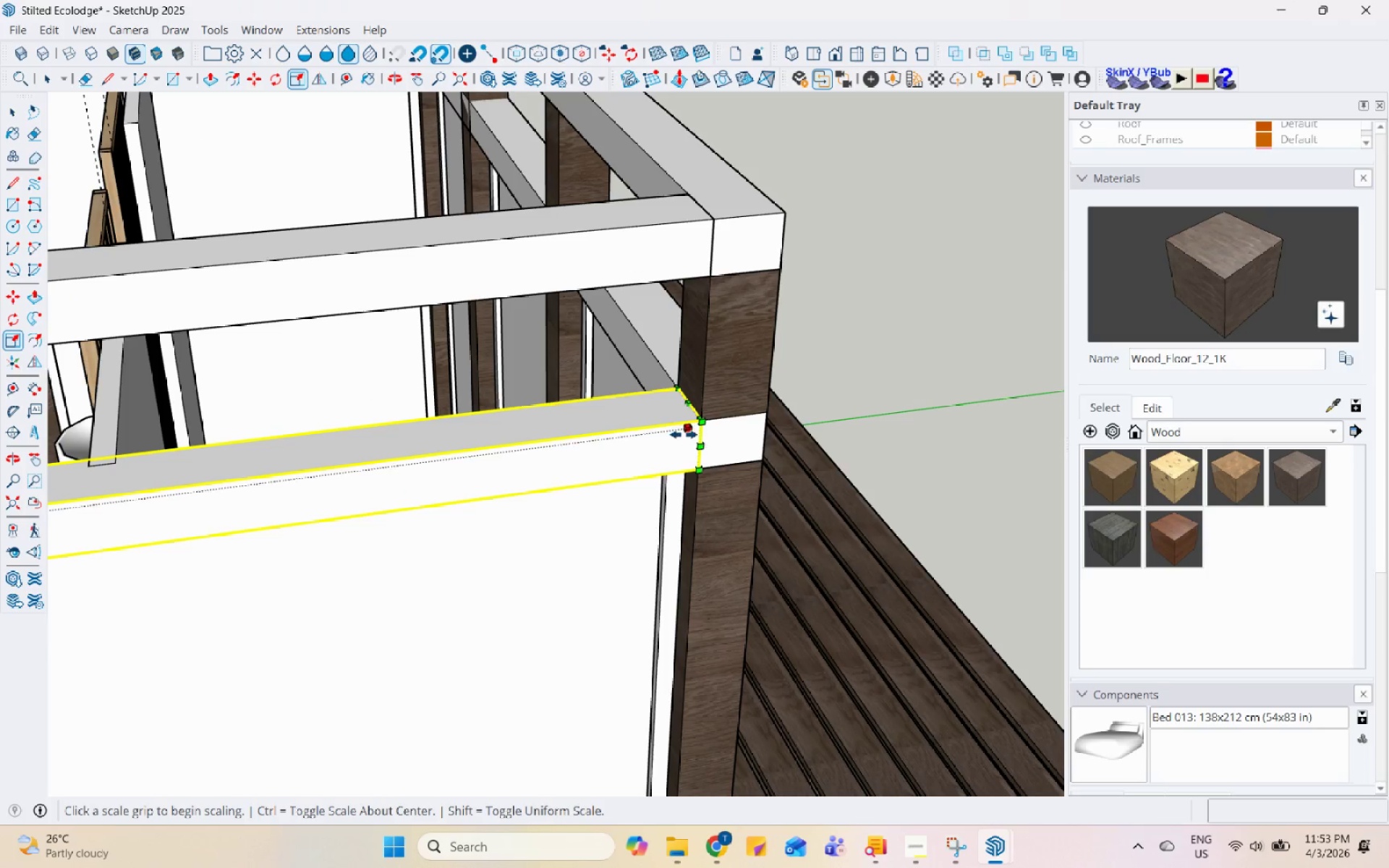 
key(Space)
 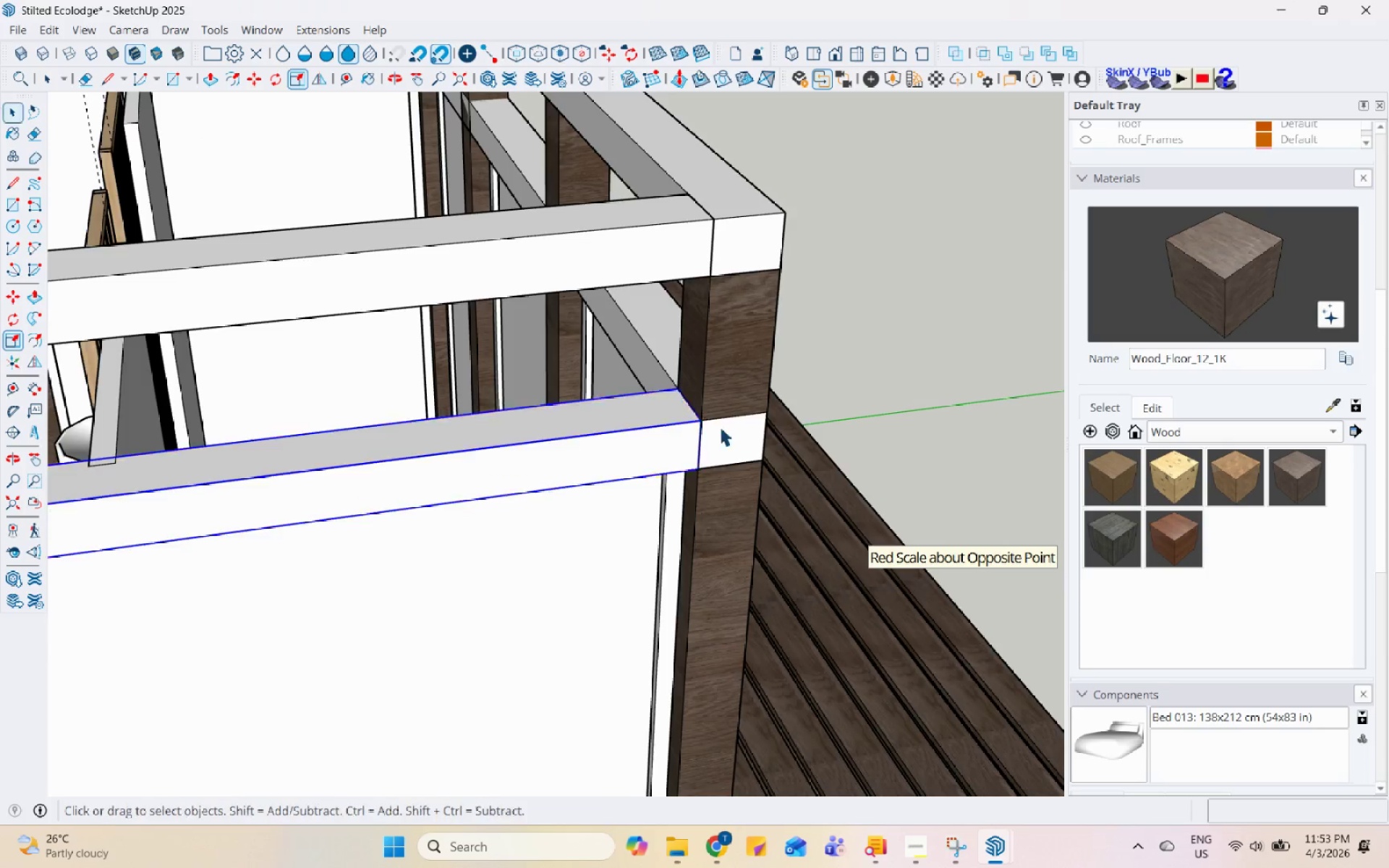 
scroll: coordinate [801, 441], scroll_direction: down, amount: 4.0
 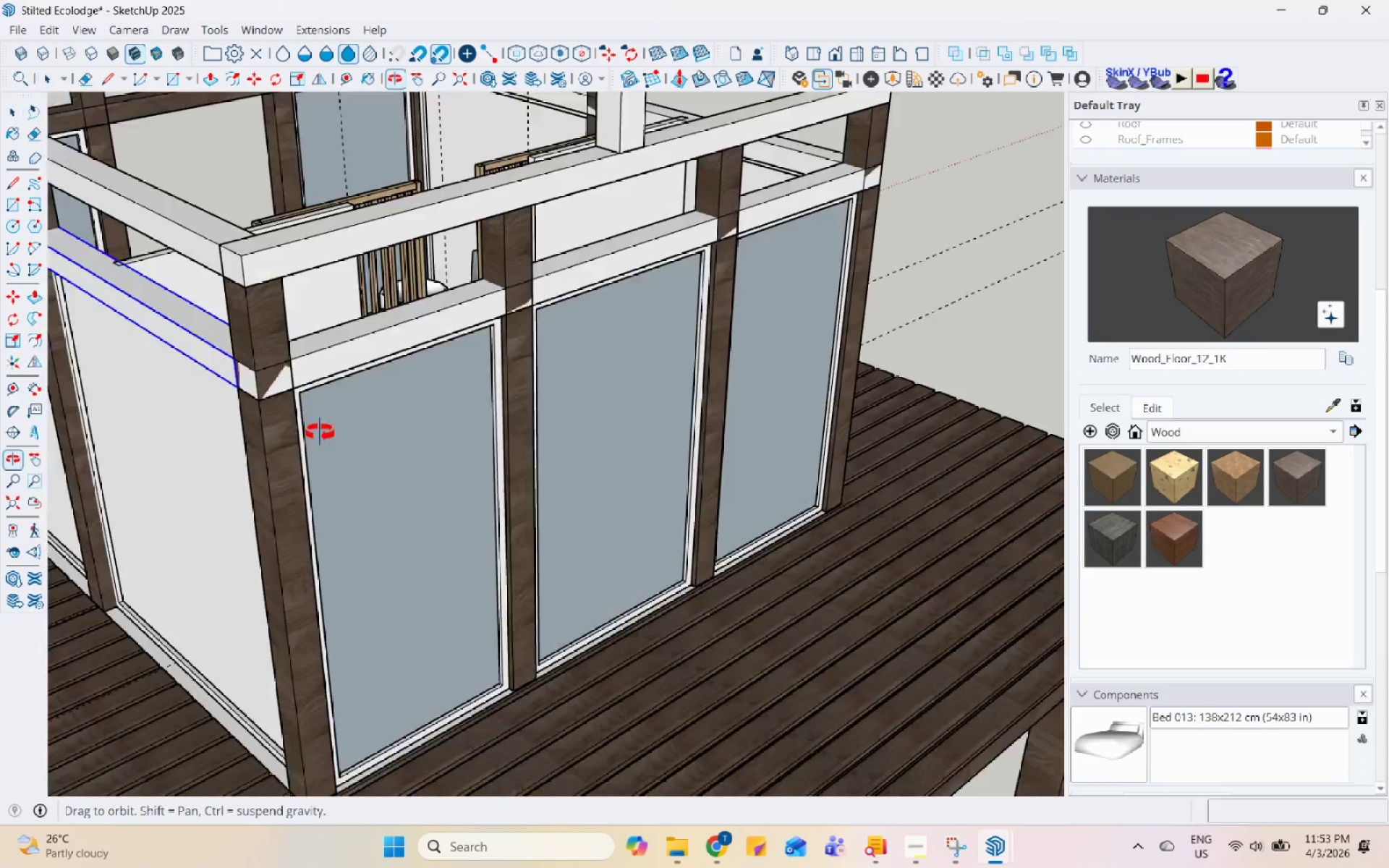 
key(Space)
 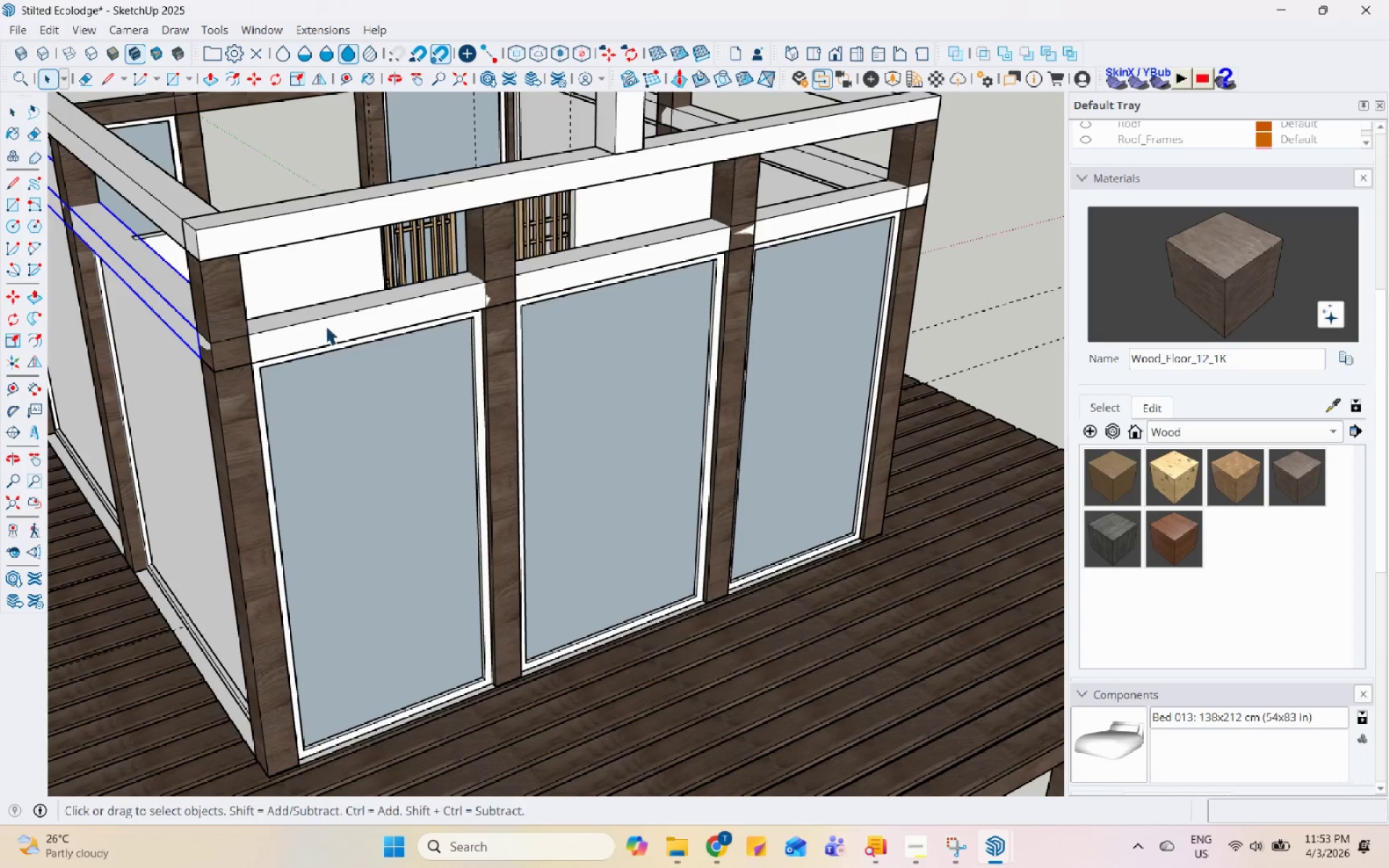 
left_click([328, 321])
 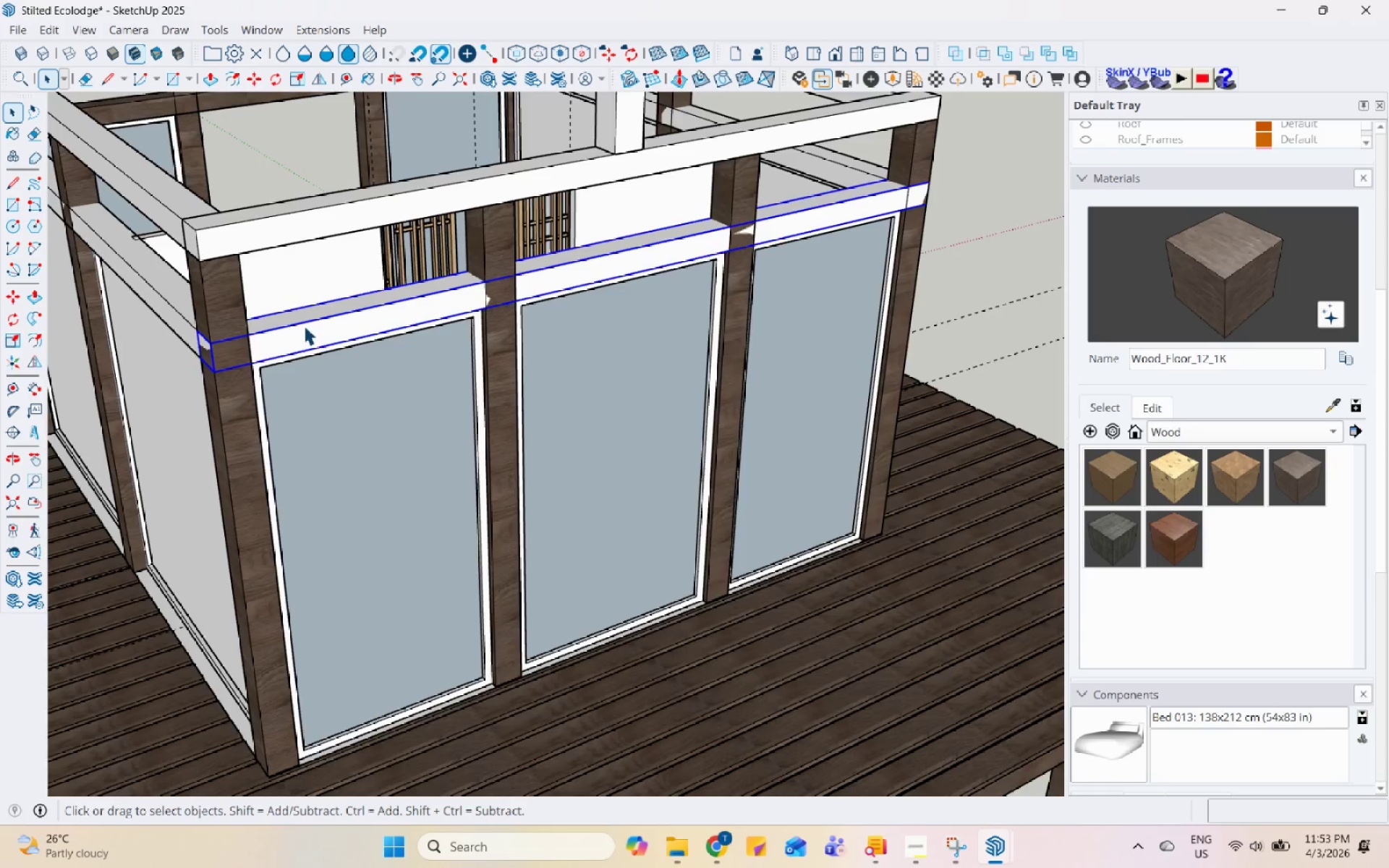 
key(S)
 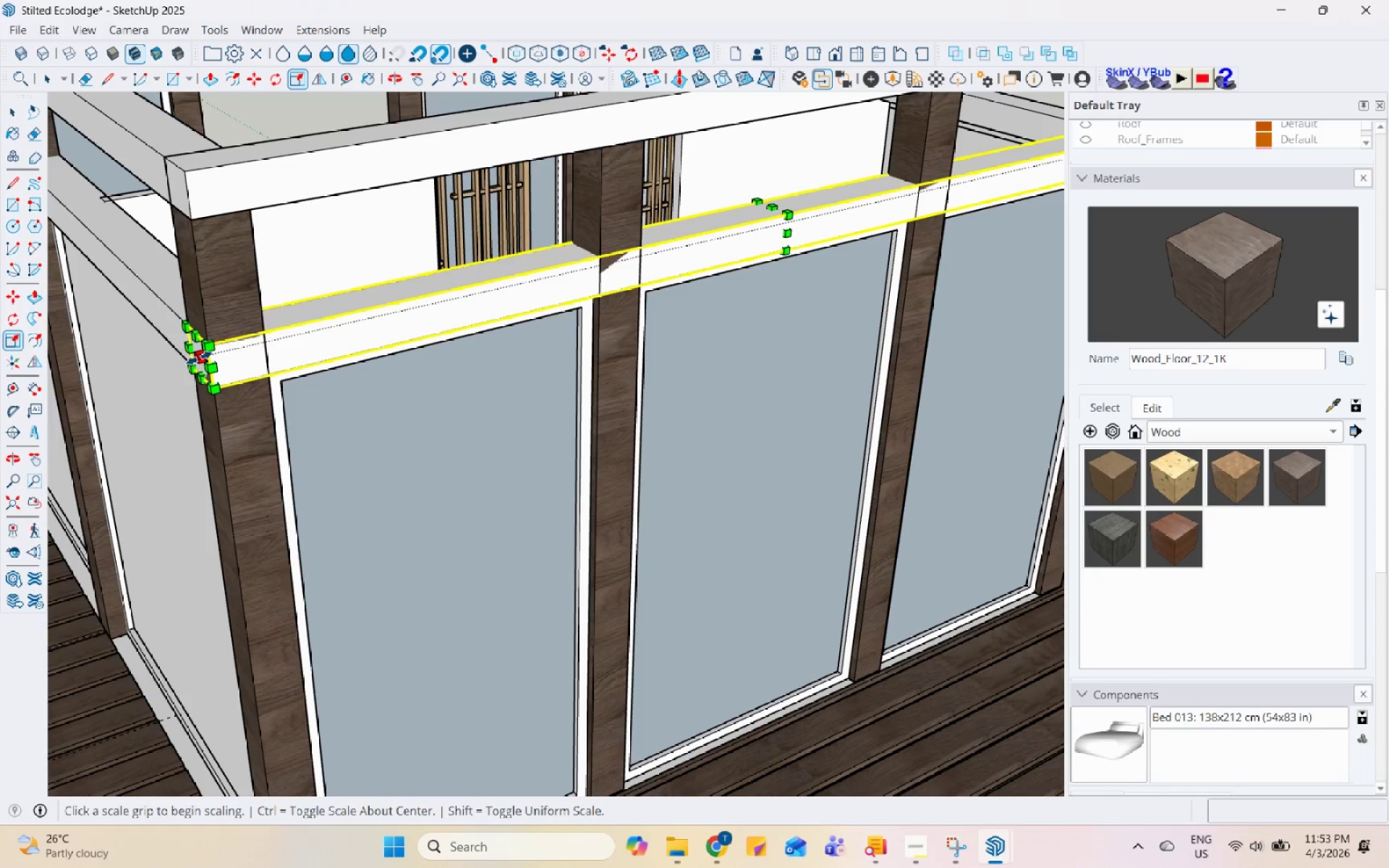 
scroll: coordinate [215, 340], scroll_direction: up, amount: 4.0
 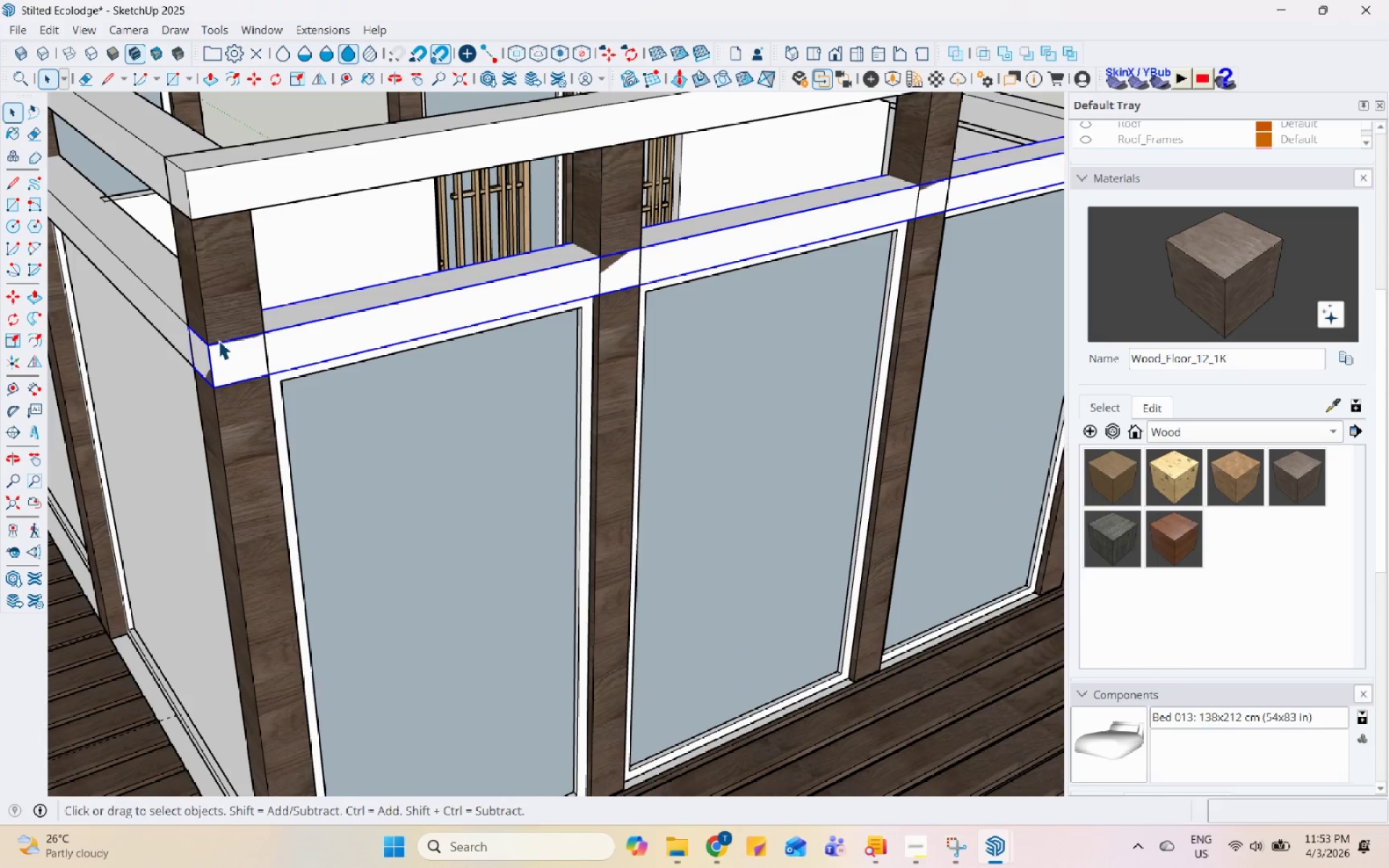 
left_click([198, 357])
 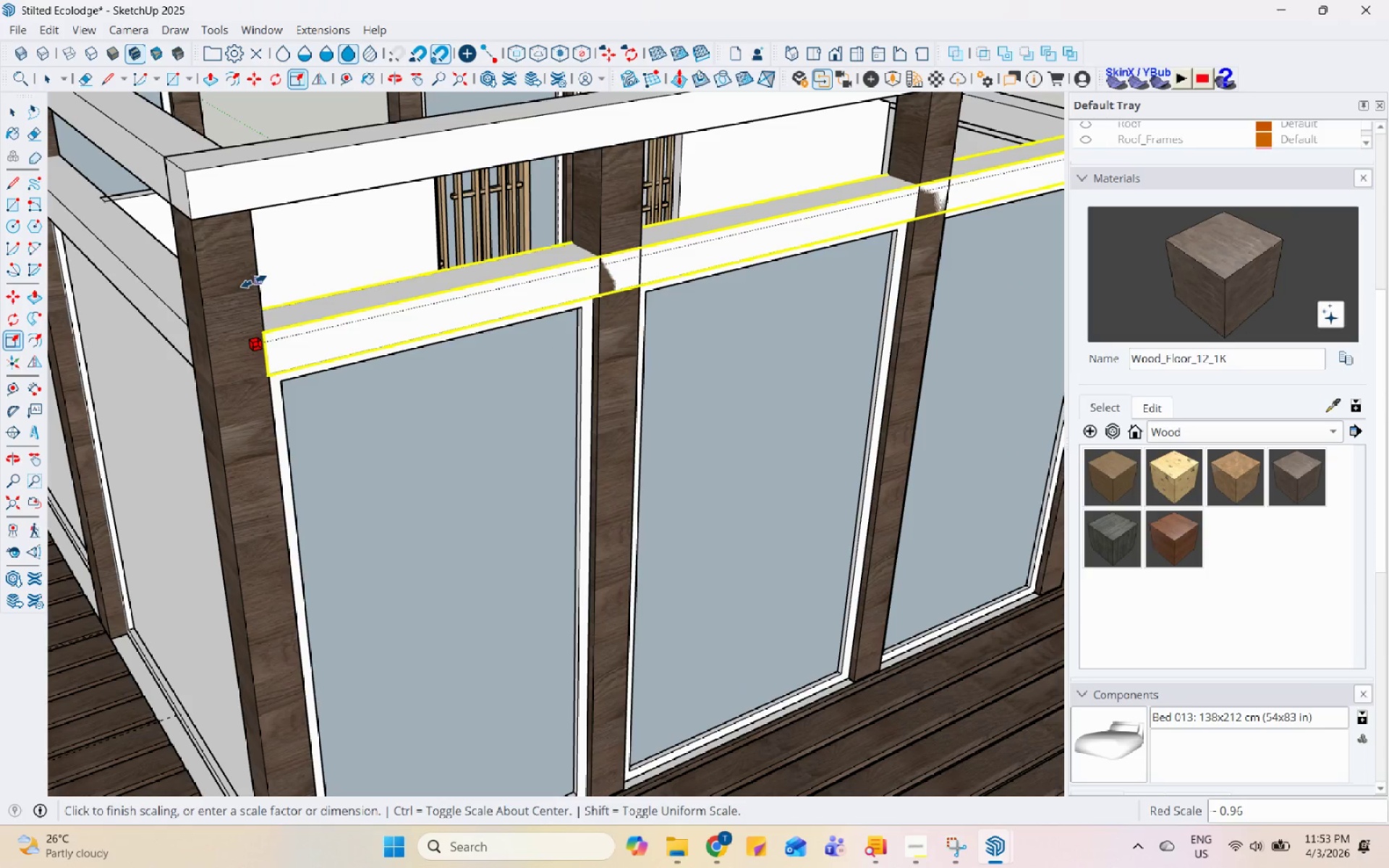 
left_click([255, 278])
 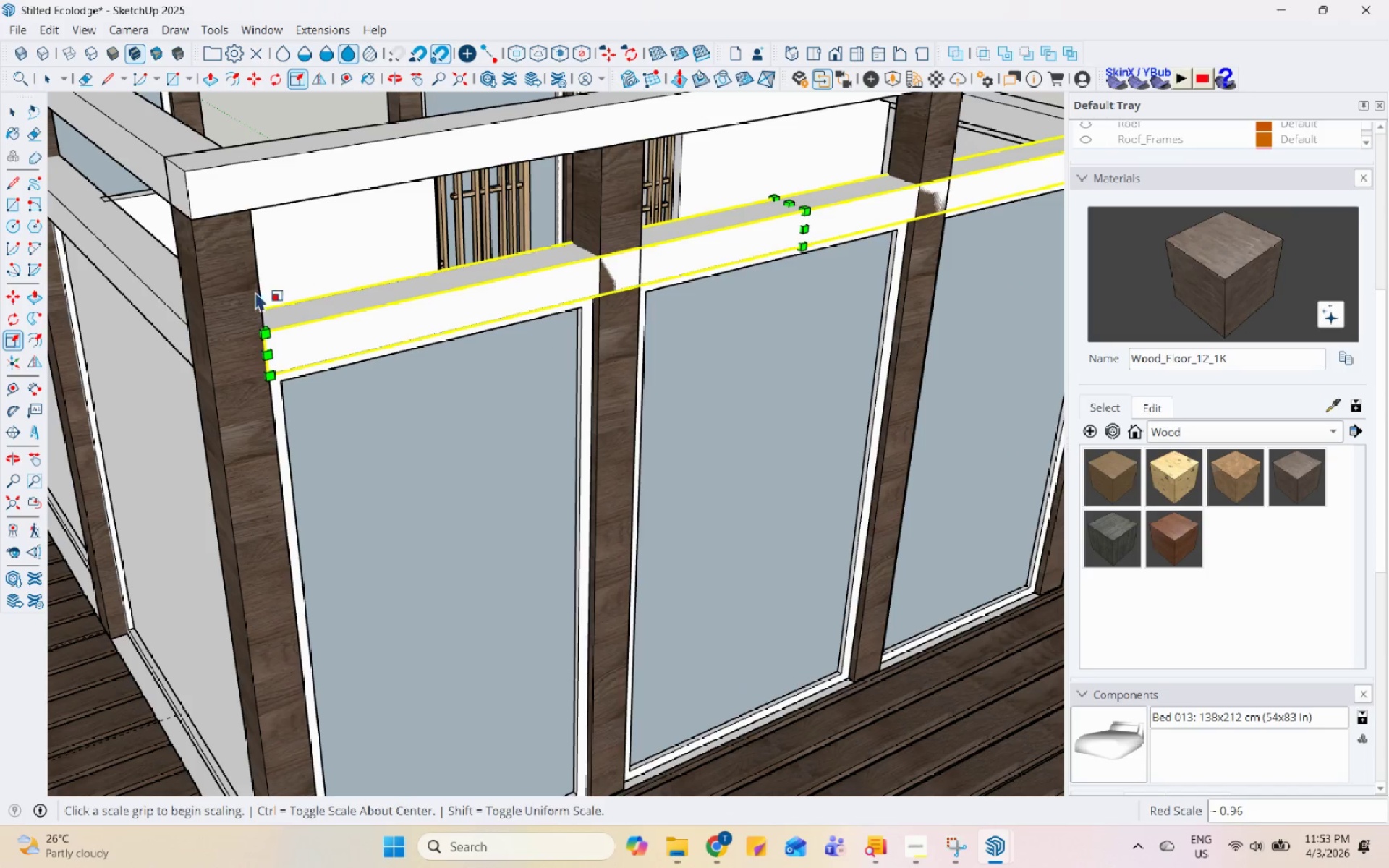 
scroll: coordinate [248, 385], scroll_direction: down, amount: 6.0
 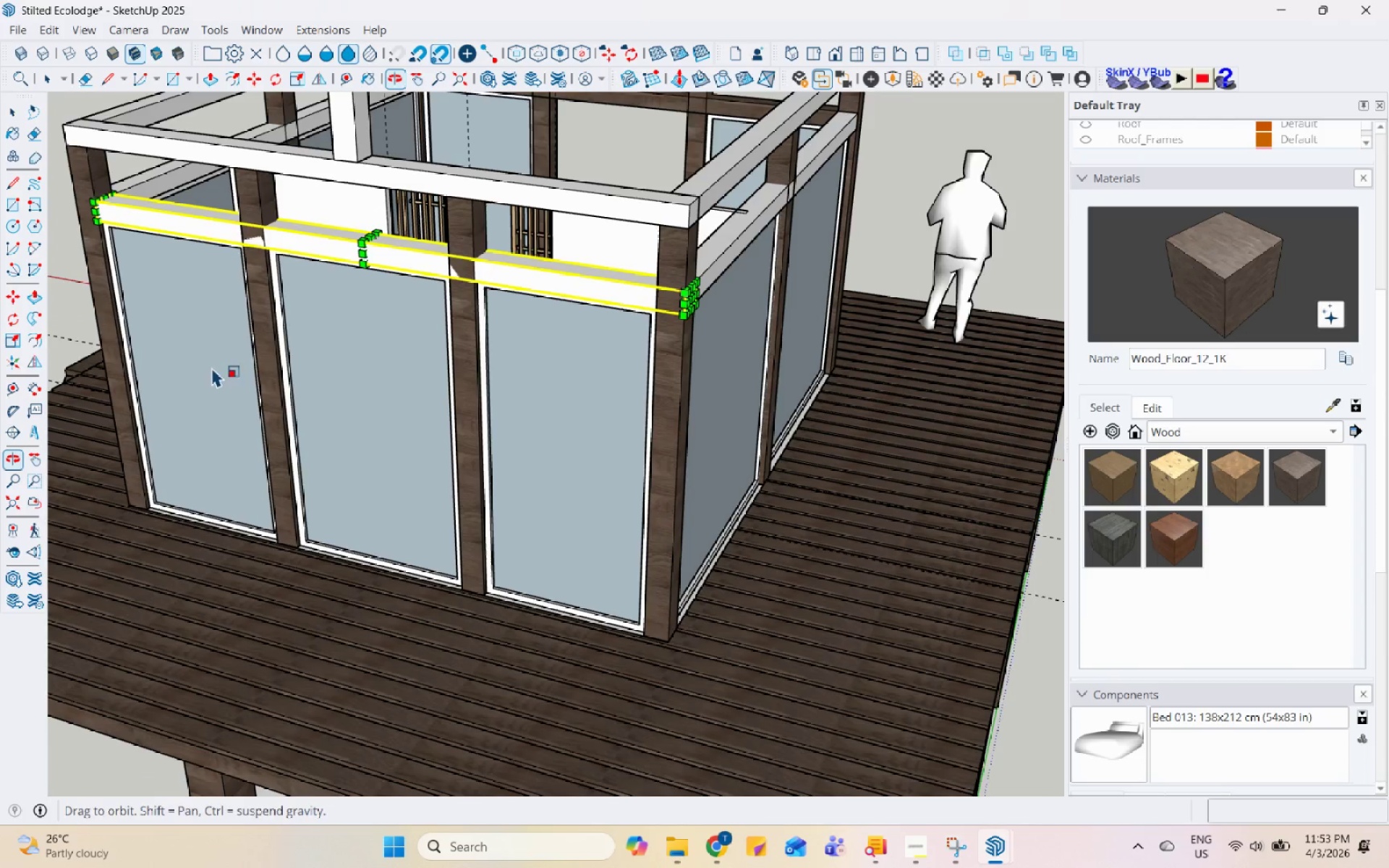 
scroll: coordinate [658, 298], scroll_direction: up, amount: 7.0
 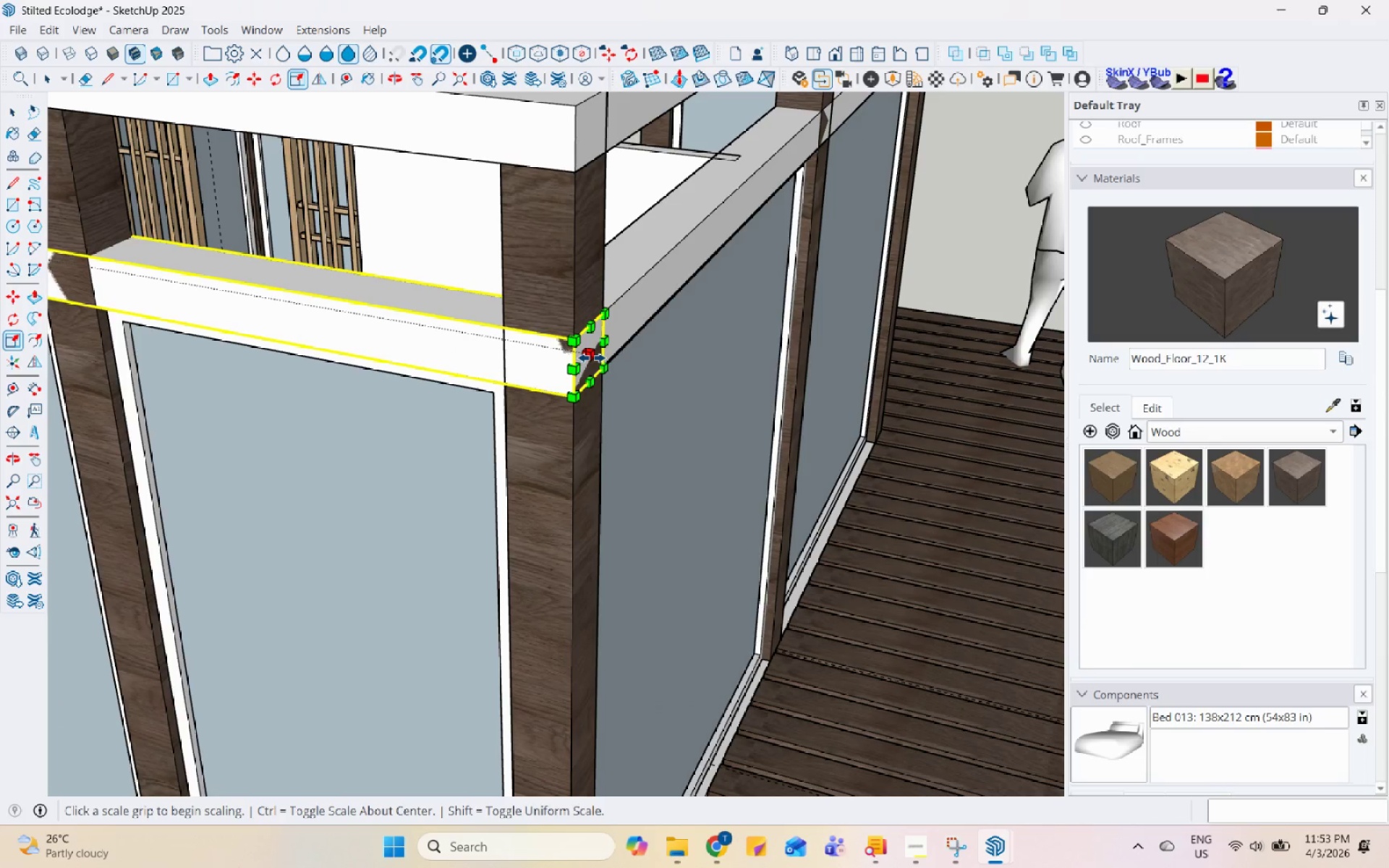 
left_click([592, 358])
 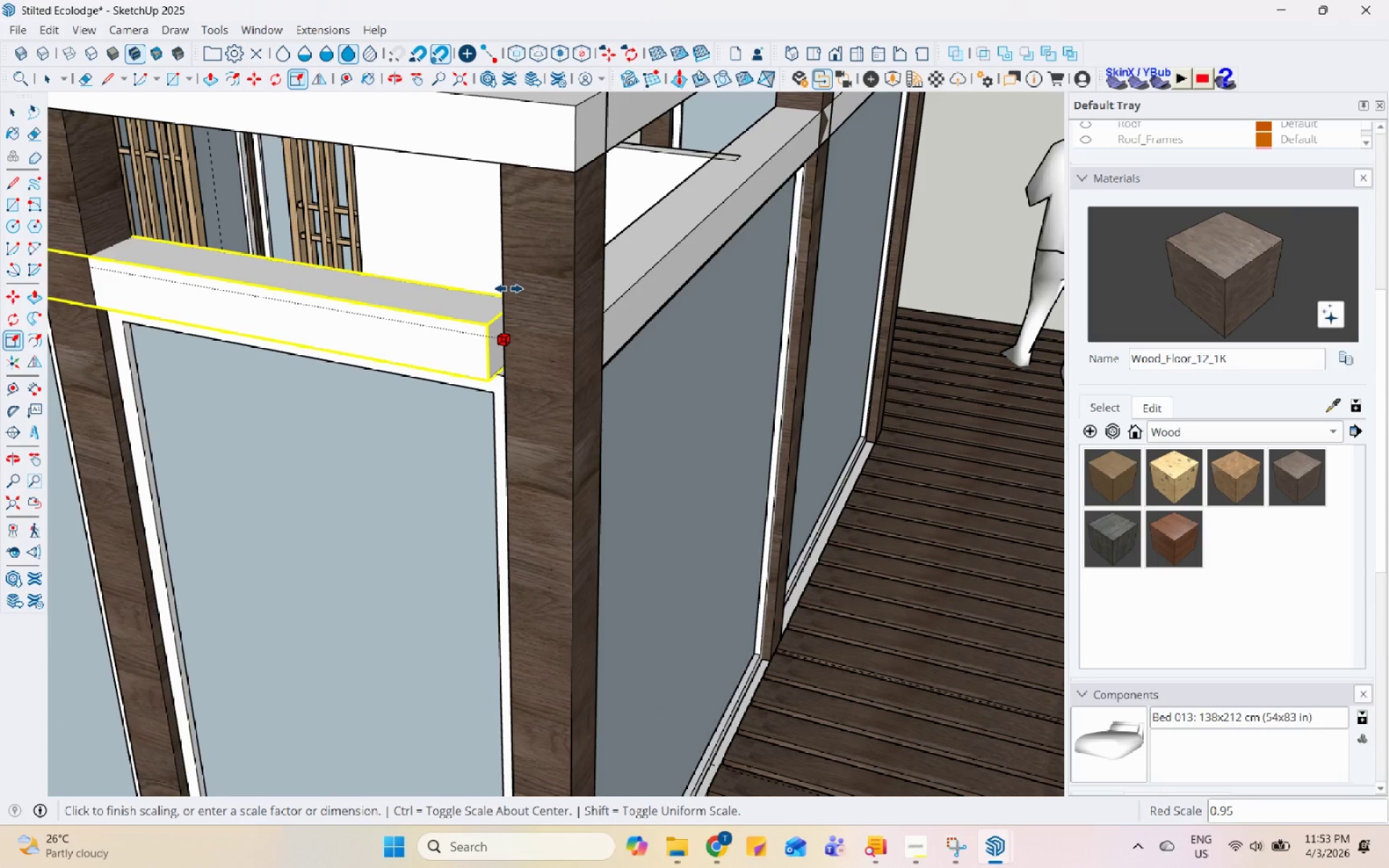 
left_click([504, 284])
 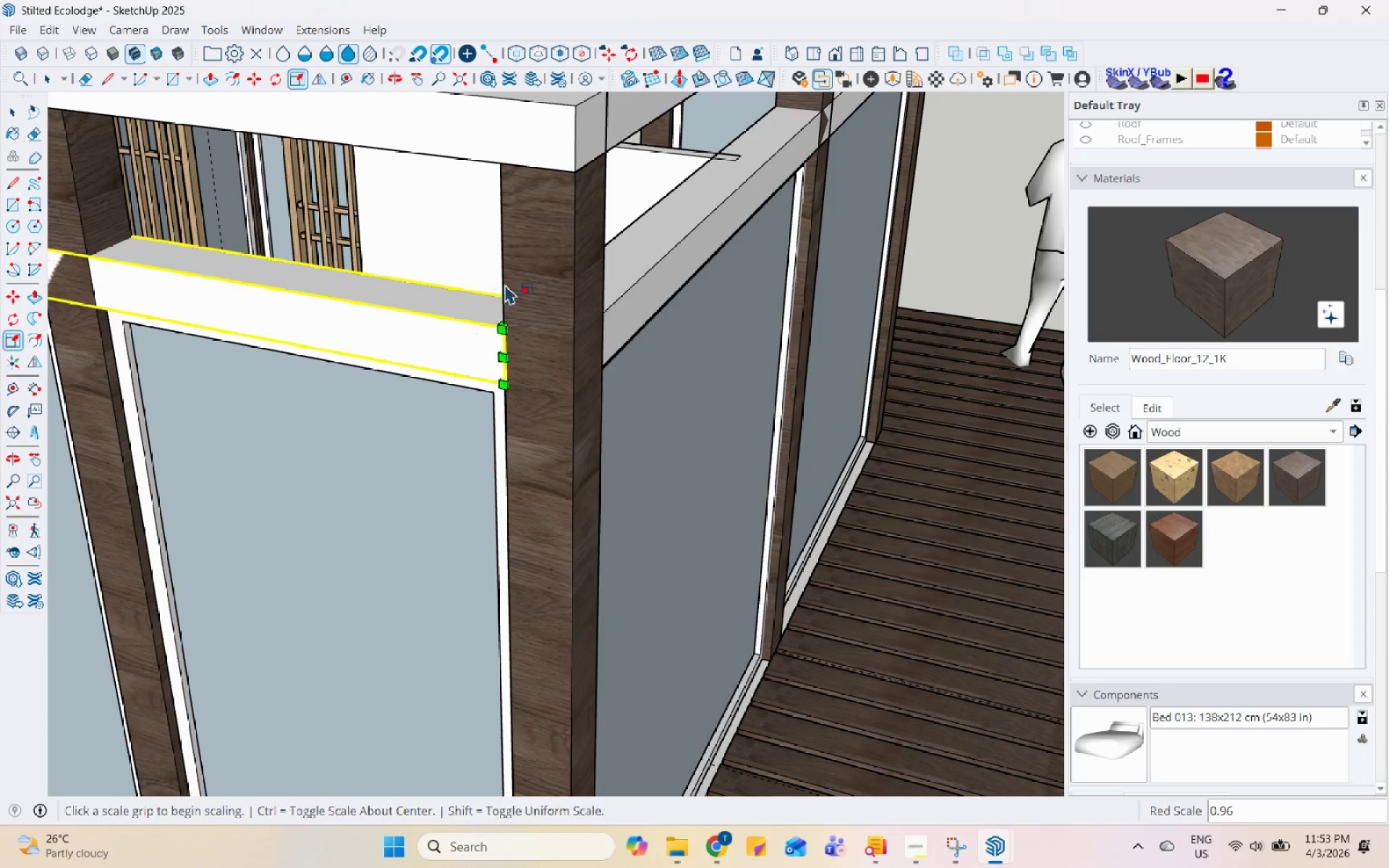 
key(Space)
 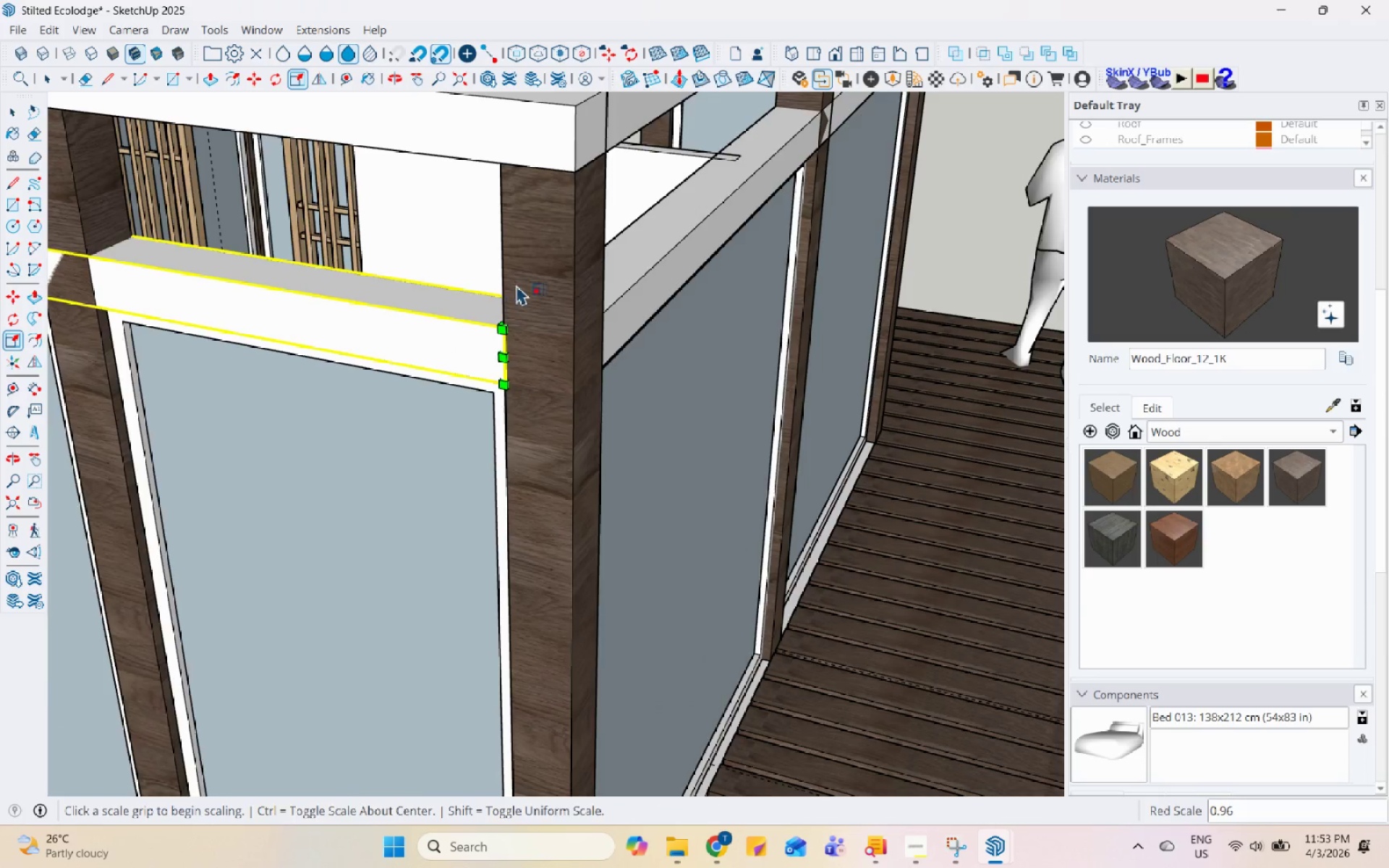 
left_click([789, 456])
 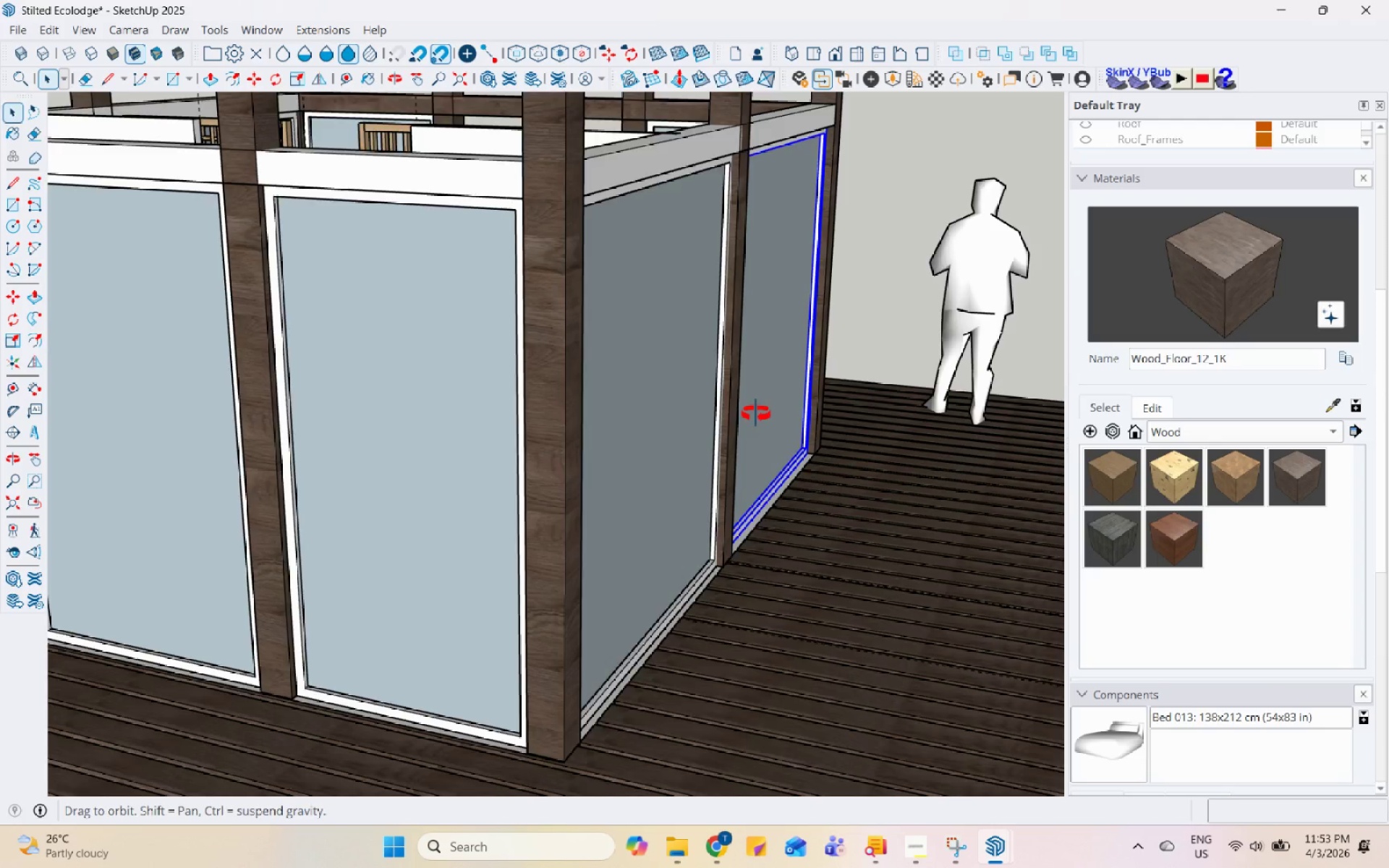 
scroll: coordinate [564, 313], scroll_direction: down, amount: 5.0
 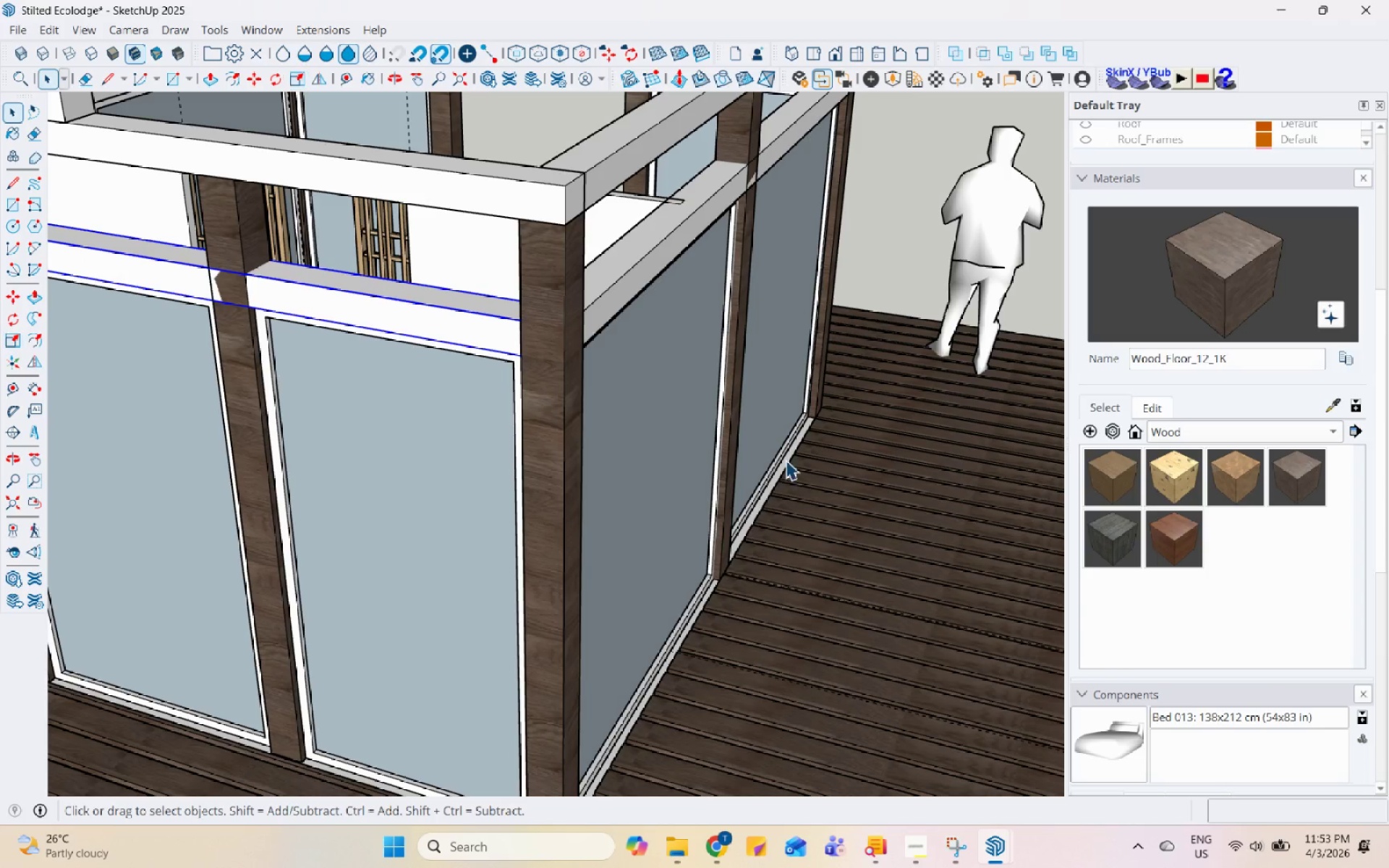 
left_click([1197, 257])
 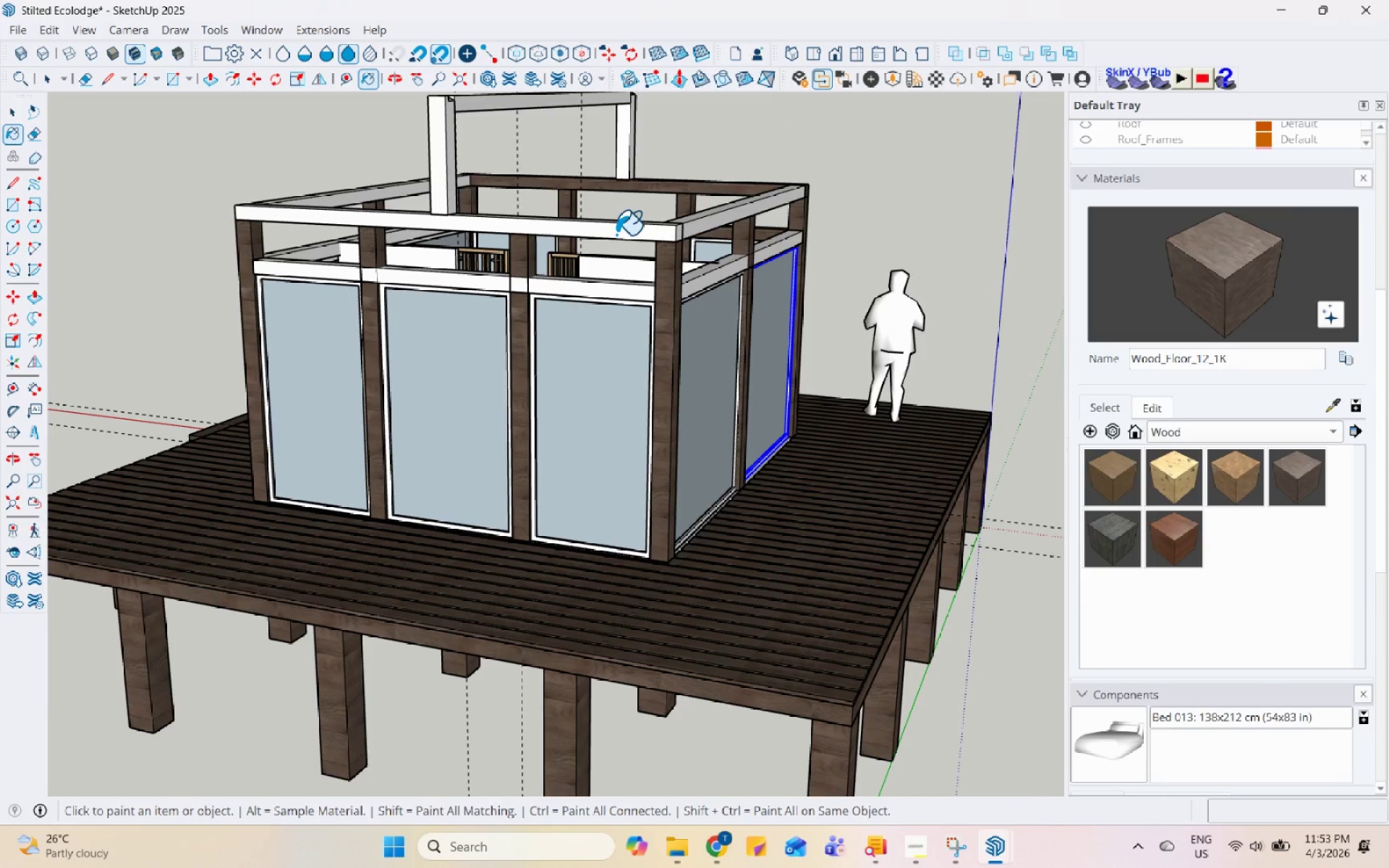 
scroll: coordinate [764, 403], scroll_direction: down, amount: 6.0
 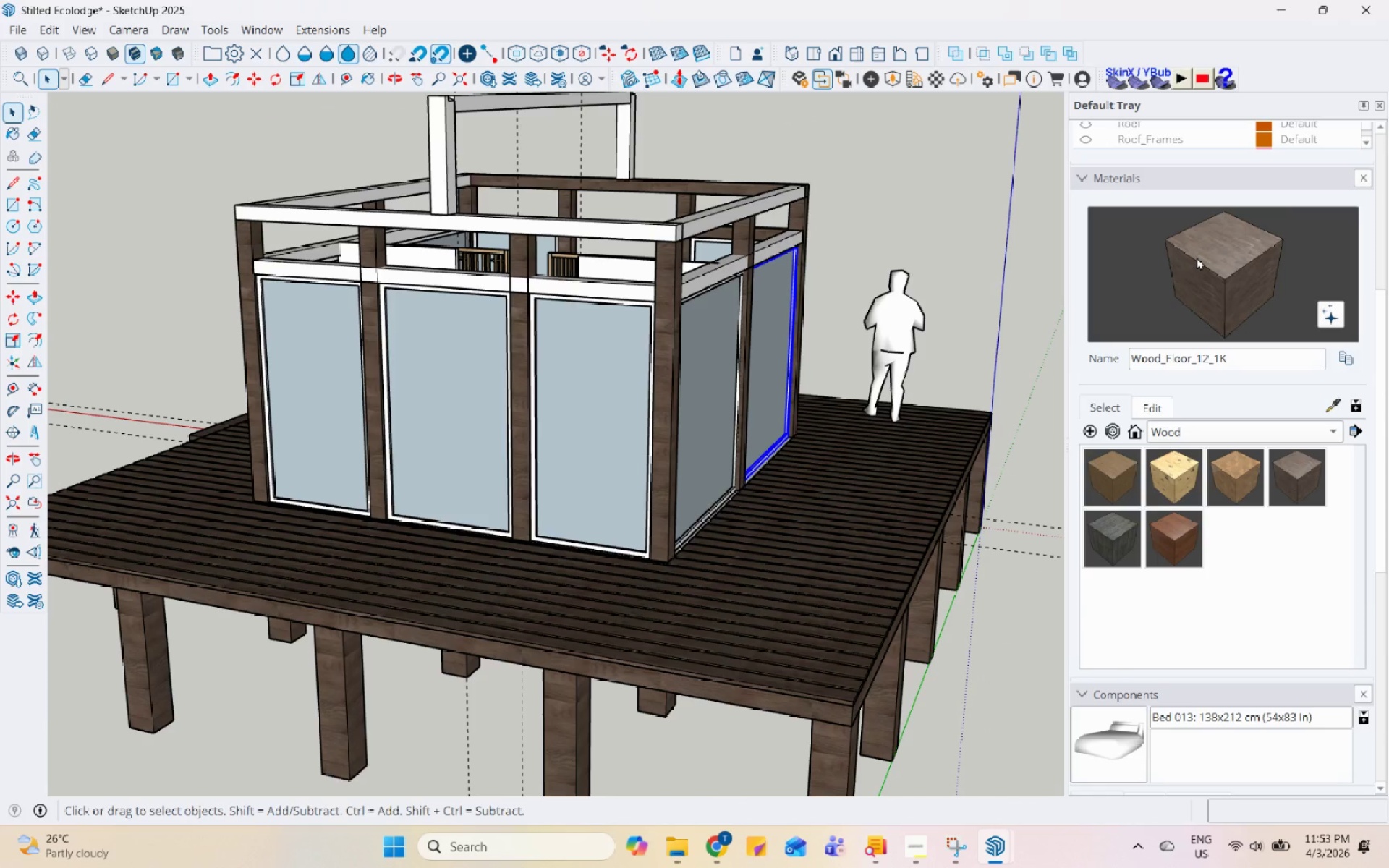 
left_click([616, 234])
 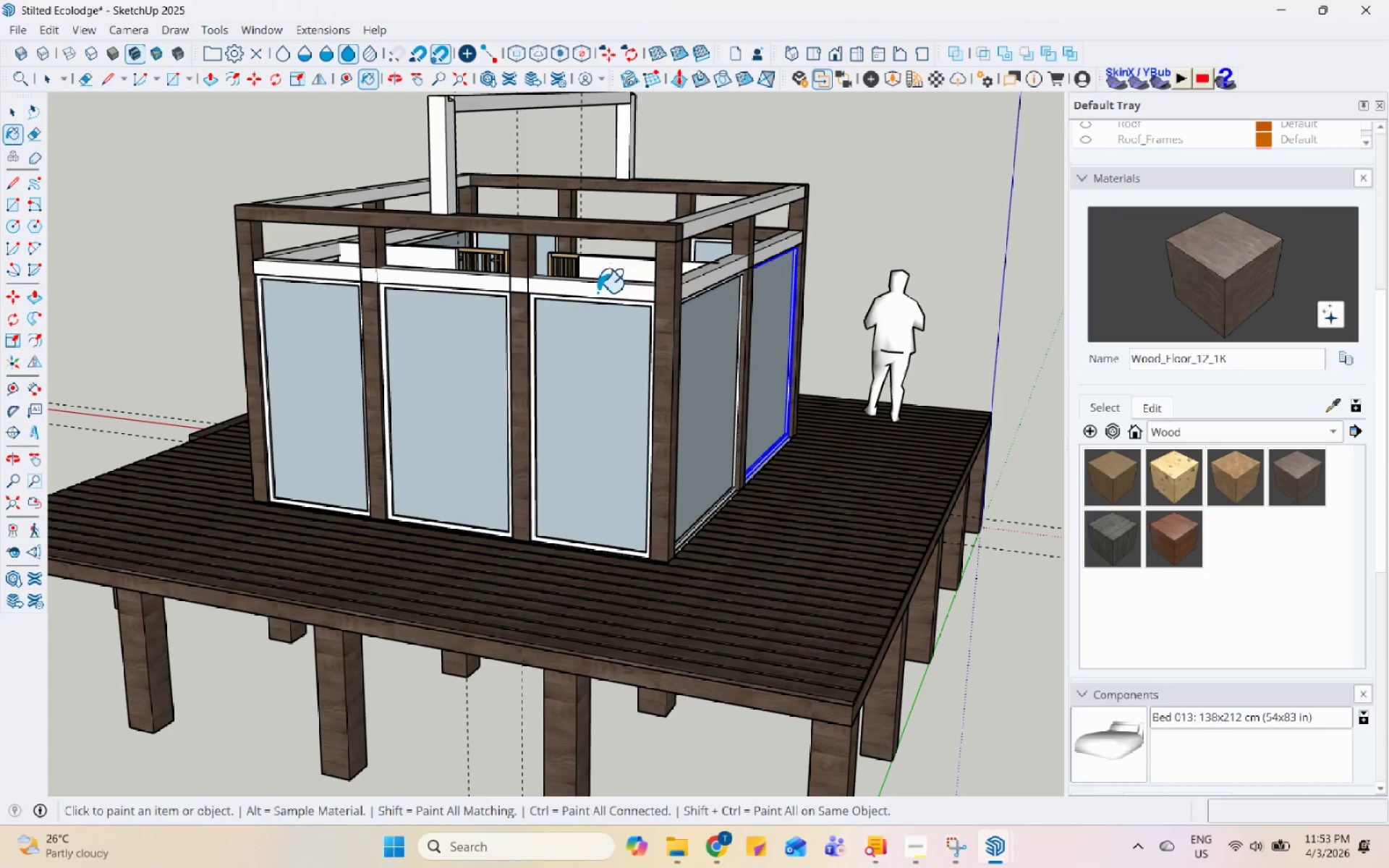 
left_click([596, 296])
 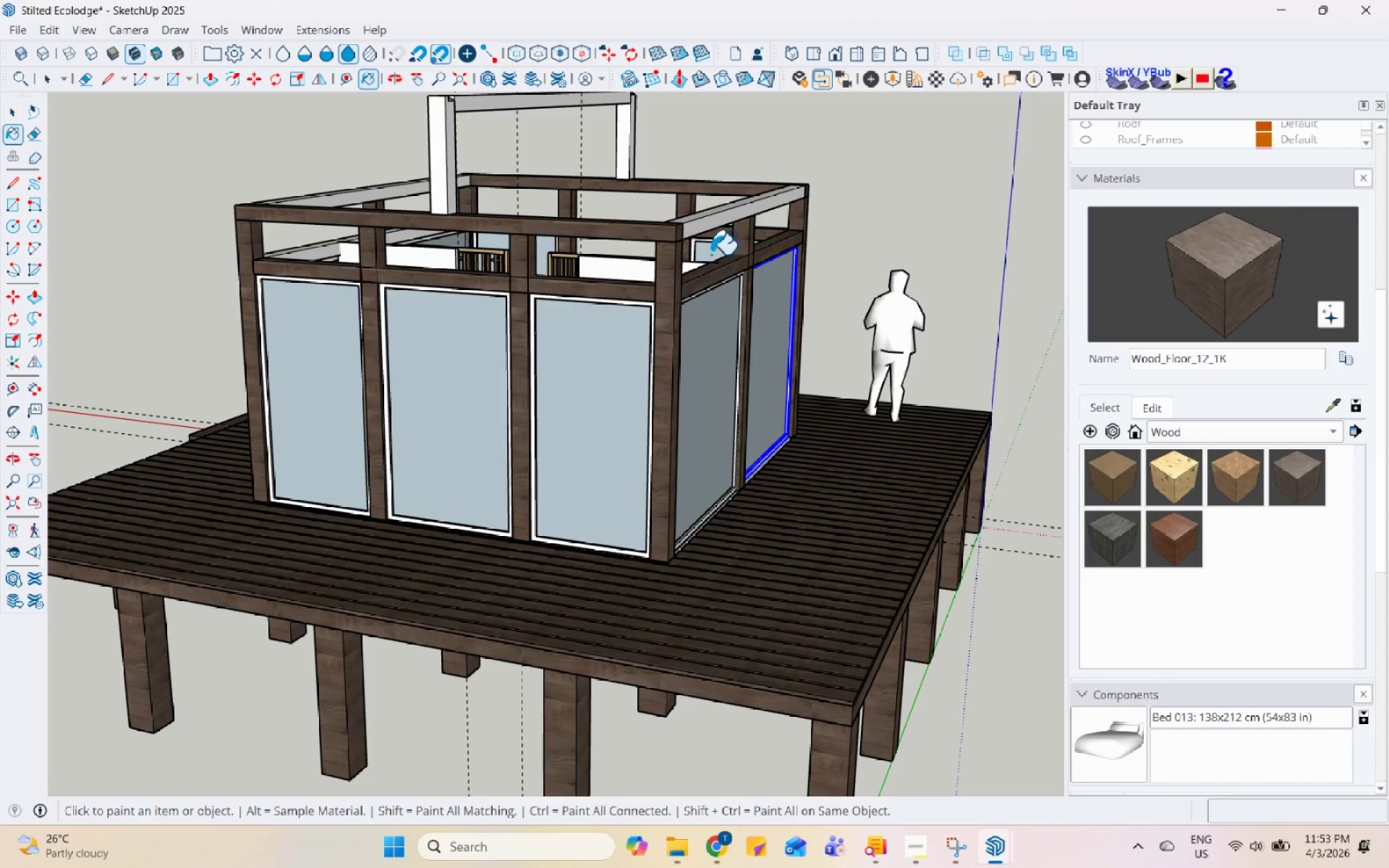 
double_click([713, 229])
 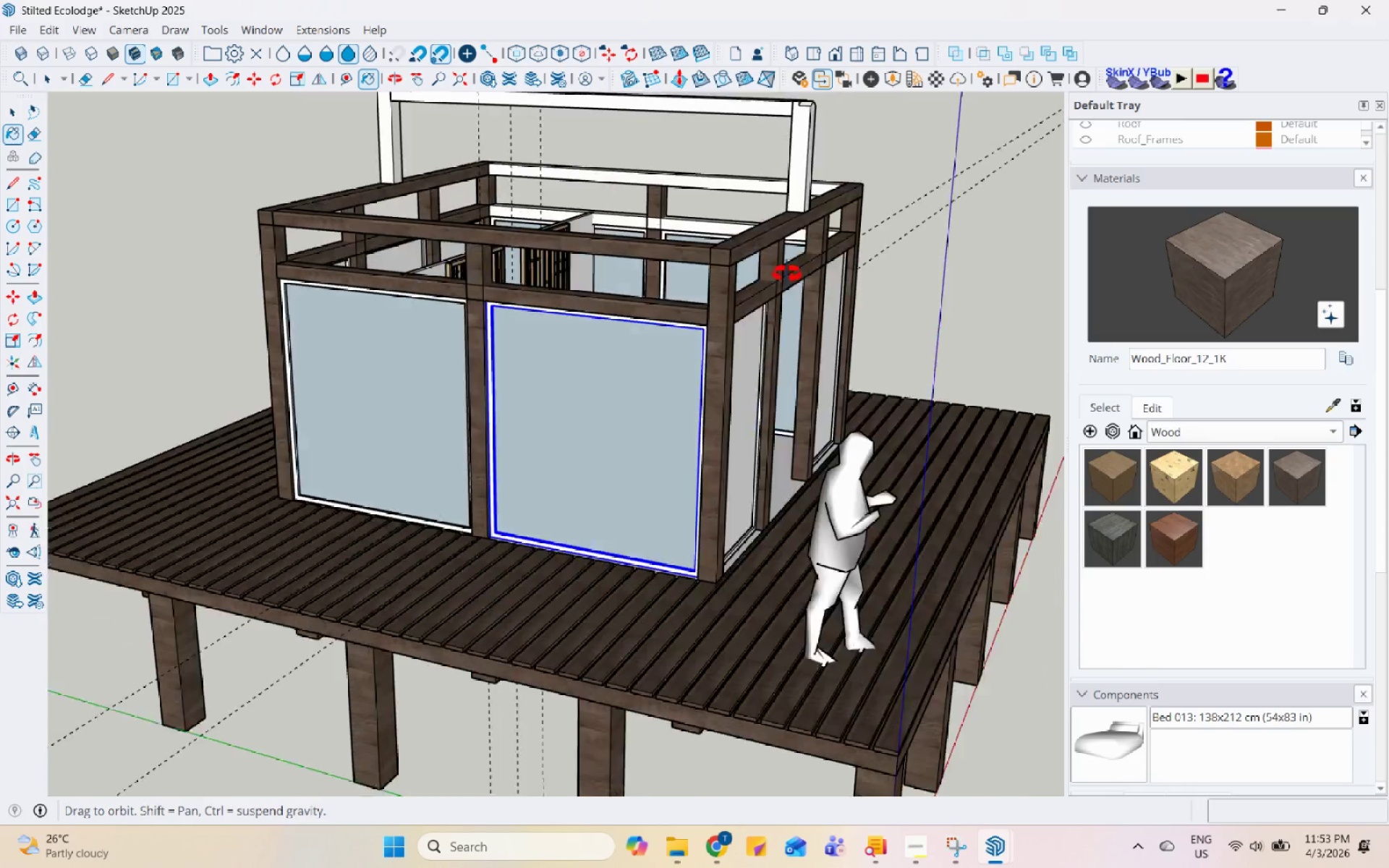 
scroll: coordinate [919, 235], scroll_direction: up, amount: 2.0
 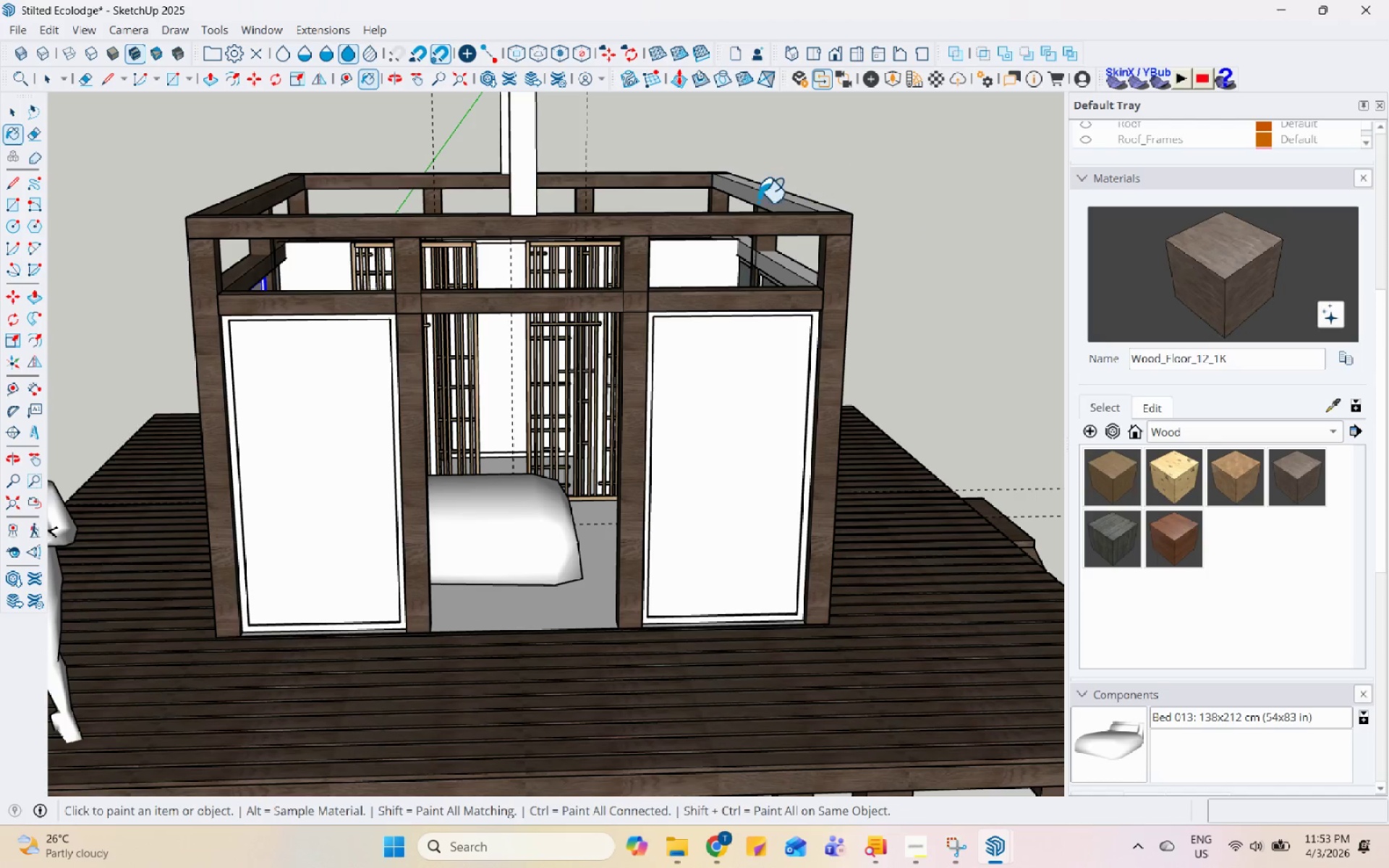 
left_click([768, 195])
 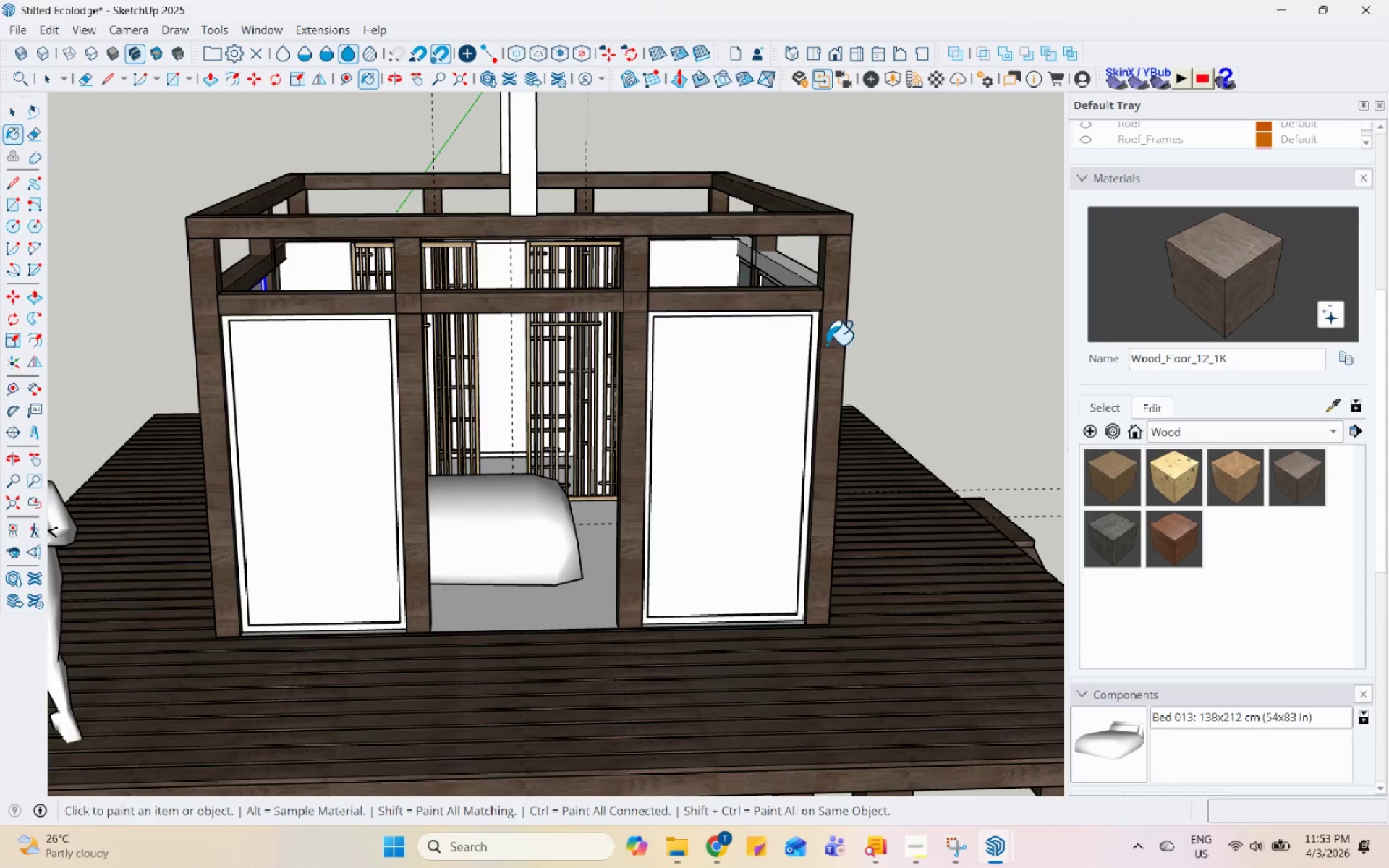 
scroll: coordinate [854, 429], scroll_direction: down, amount: 4.0
 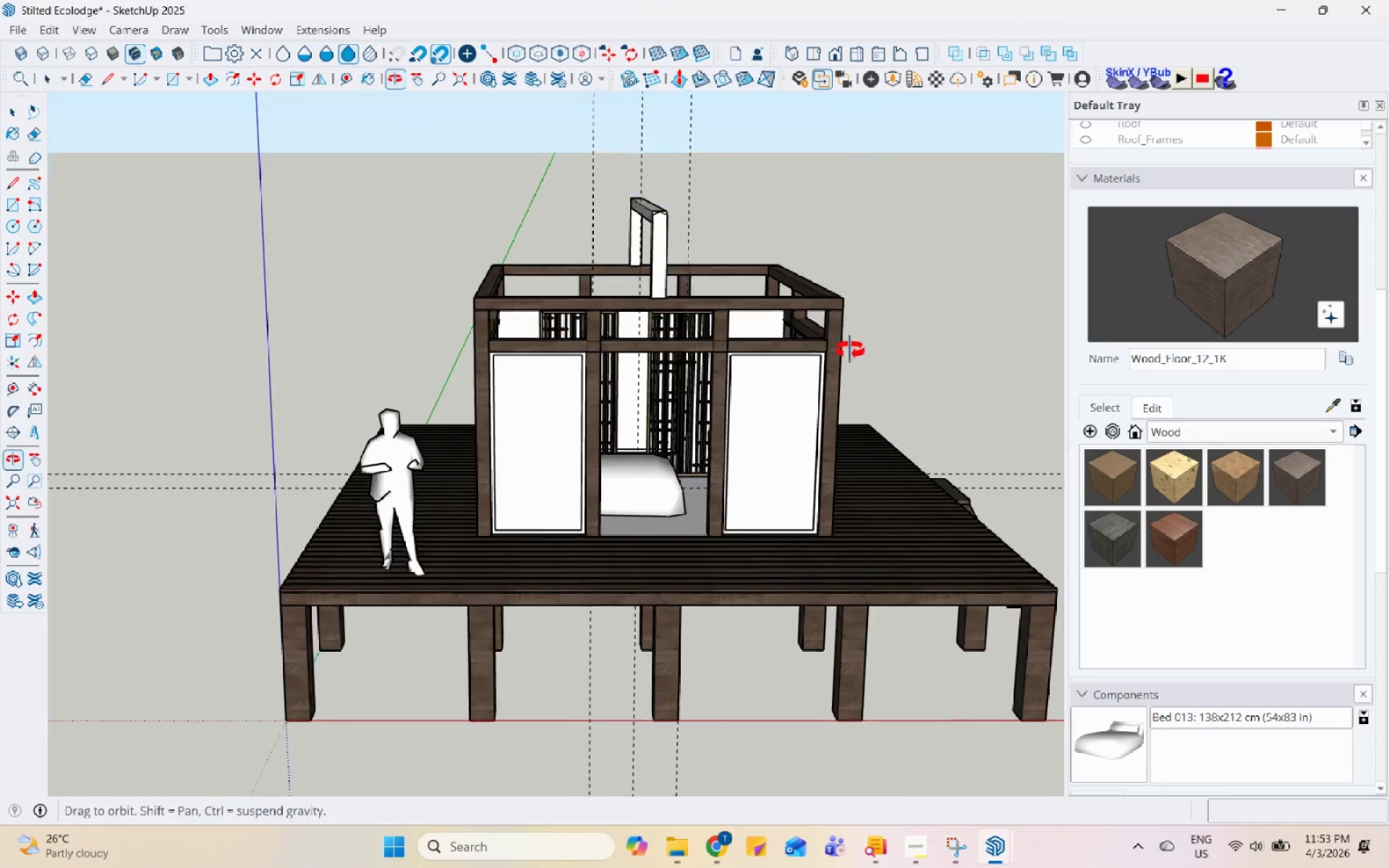 
scroll: coordinate [699, 294], scroll_direction: up, amount: 4.0
 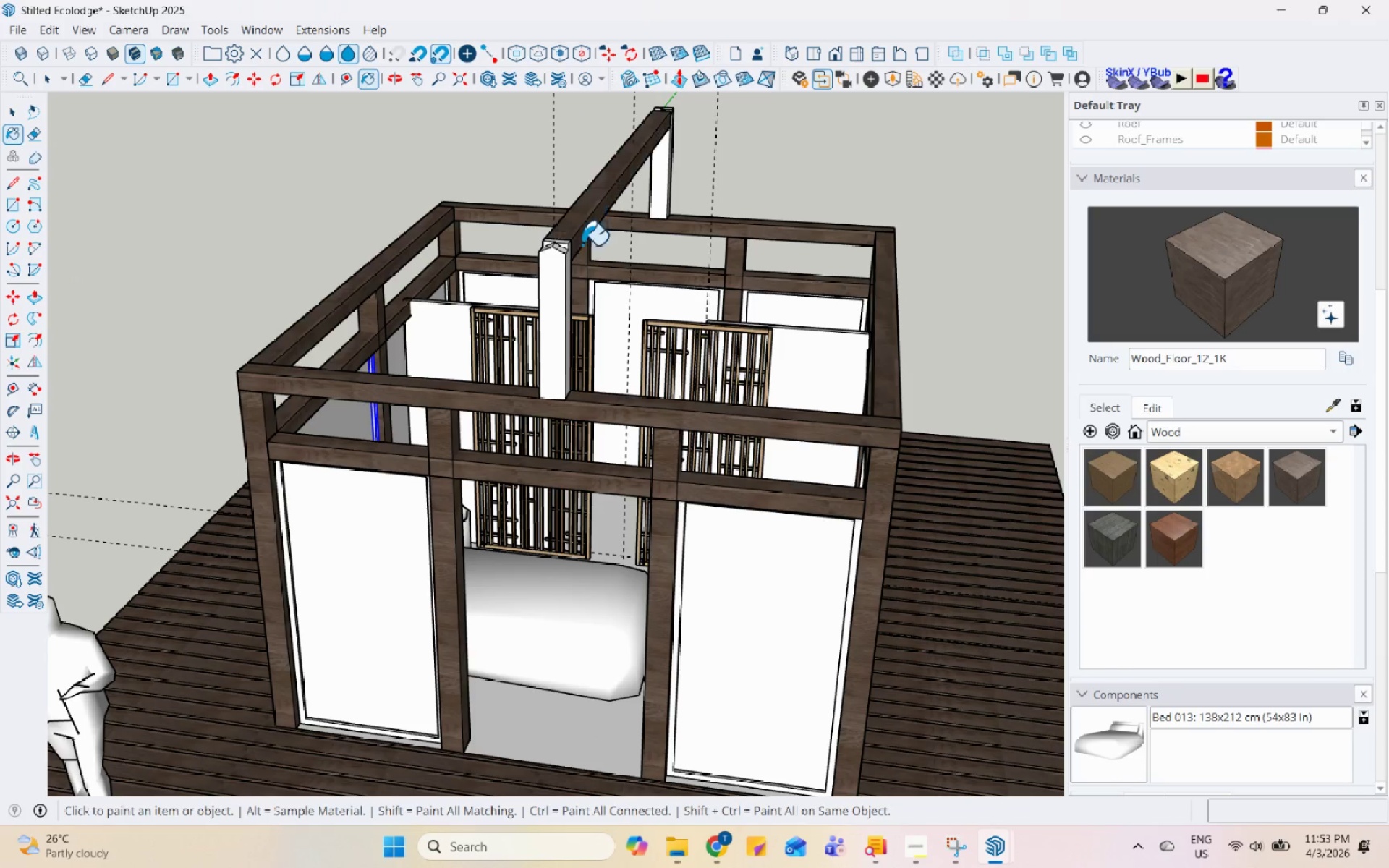 
double_click([550, 278])
 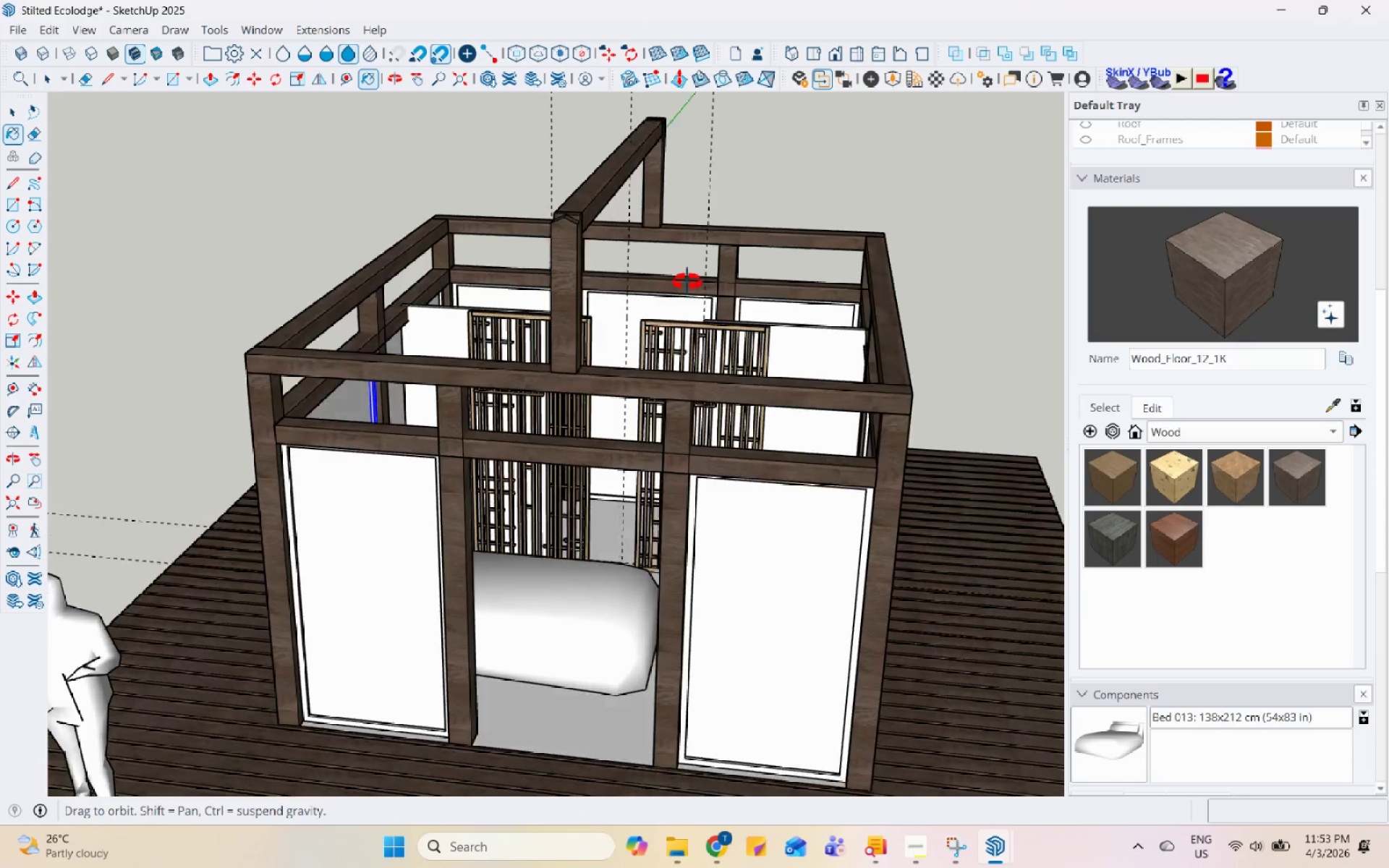 
key(Space)
 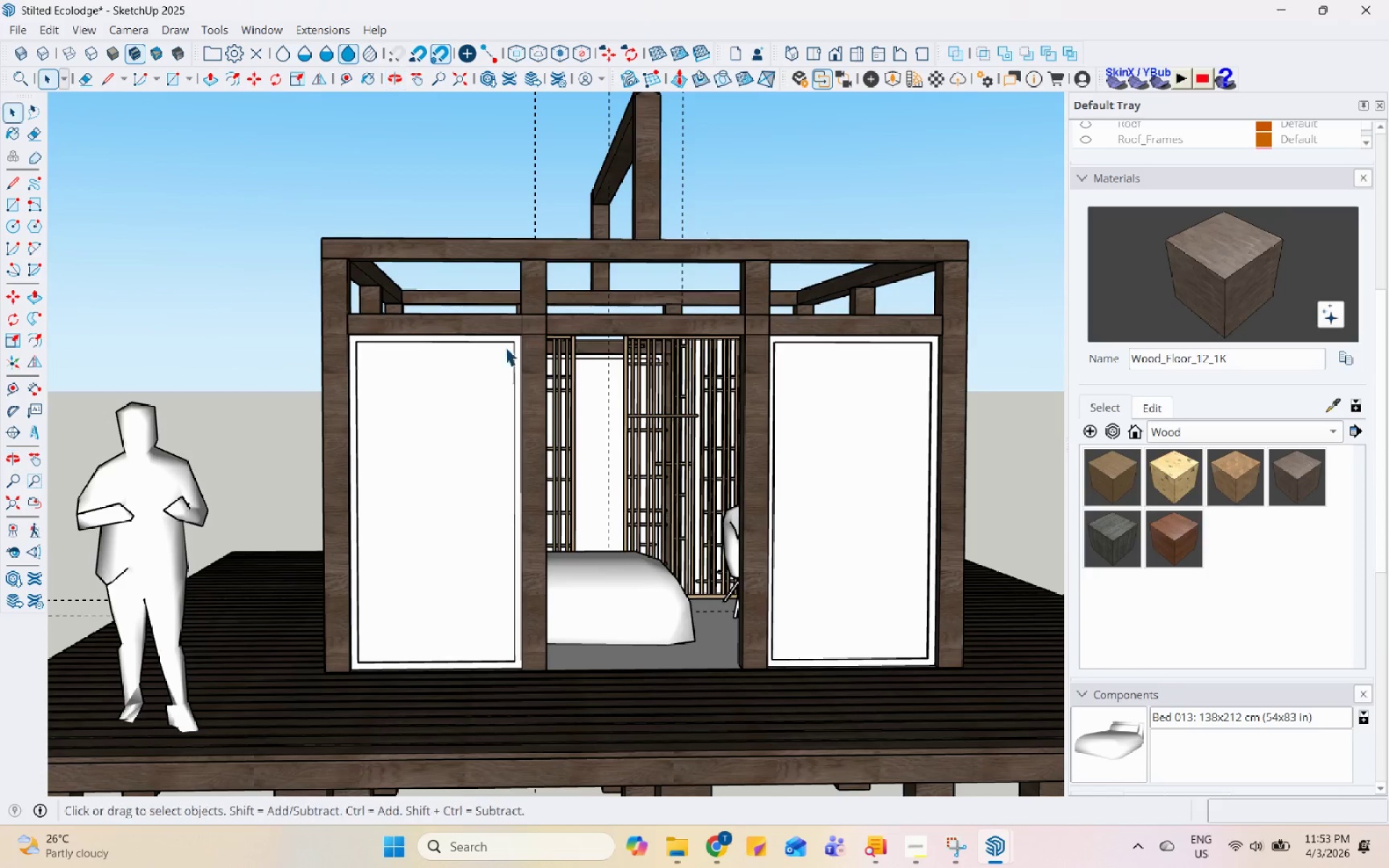 
double_click([511, 334])
 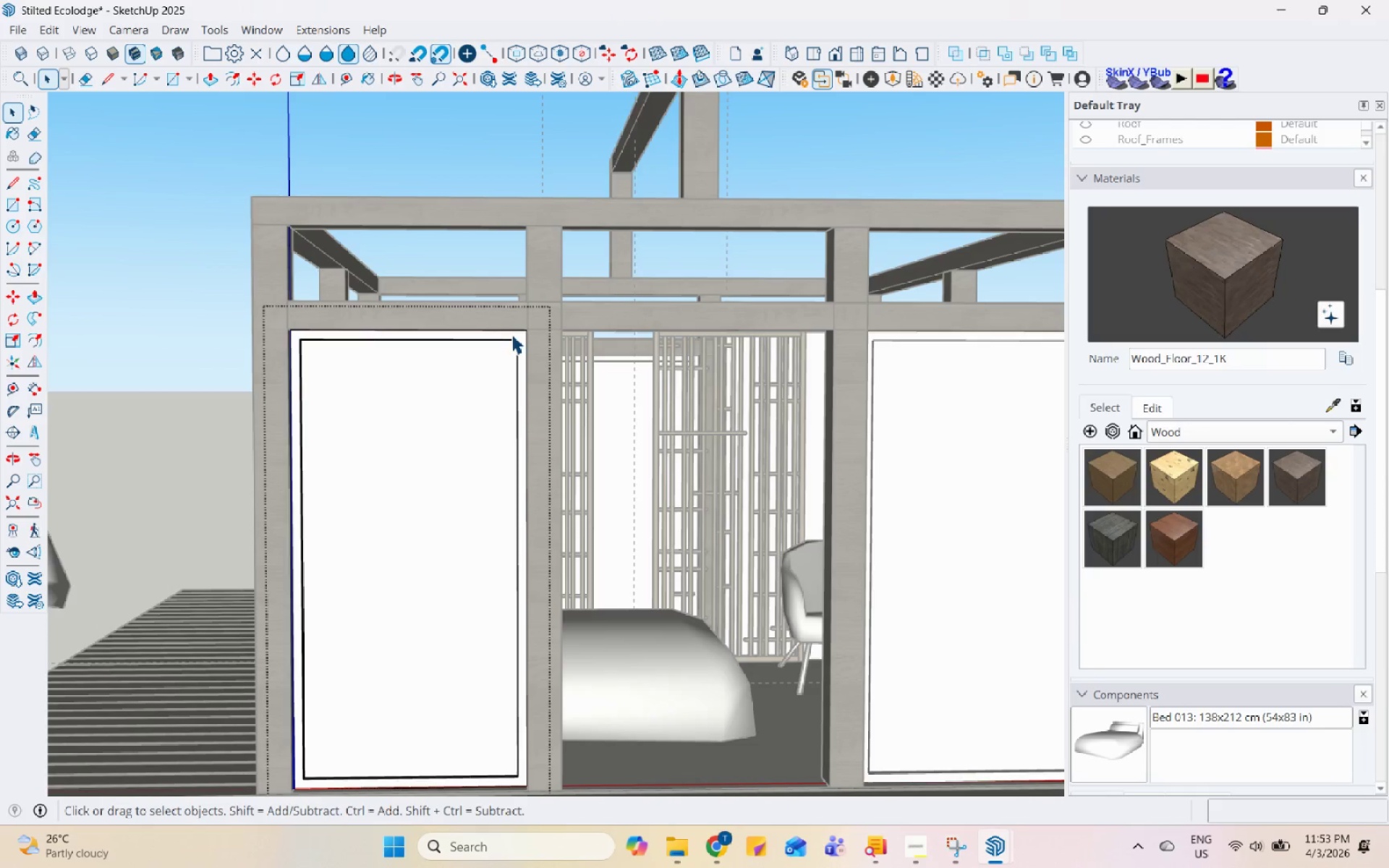 
scroll: coordinate [505, 348], scroll_direction: up, amount: 3.0
 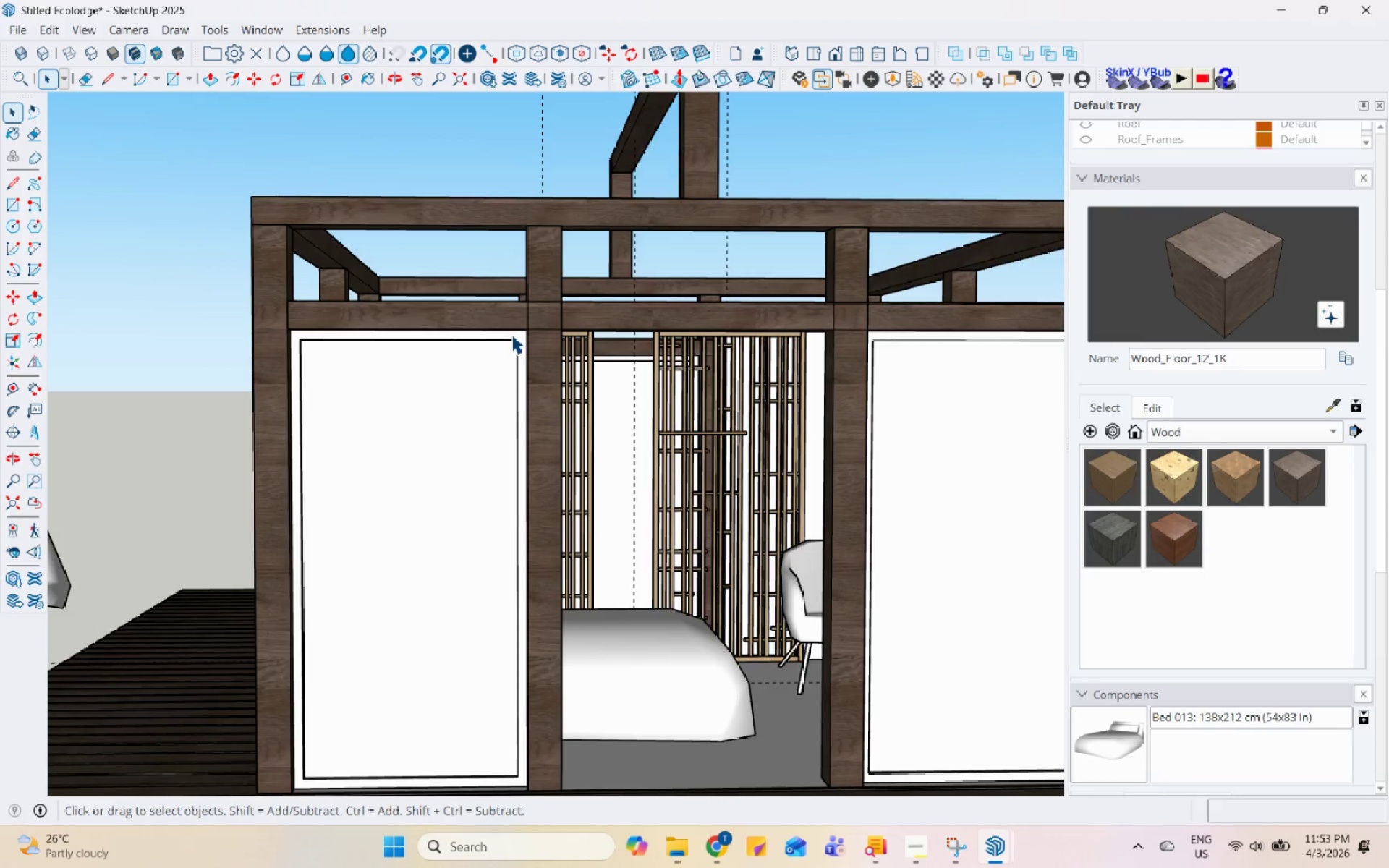 
triple_click([511, 334])
 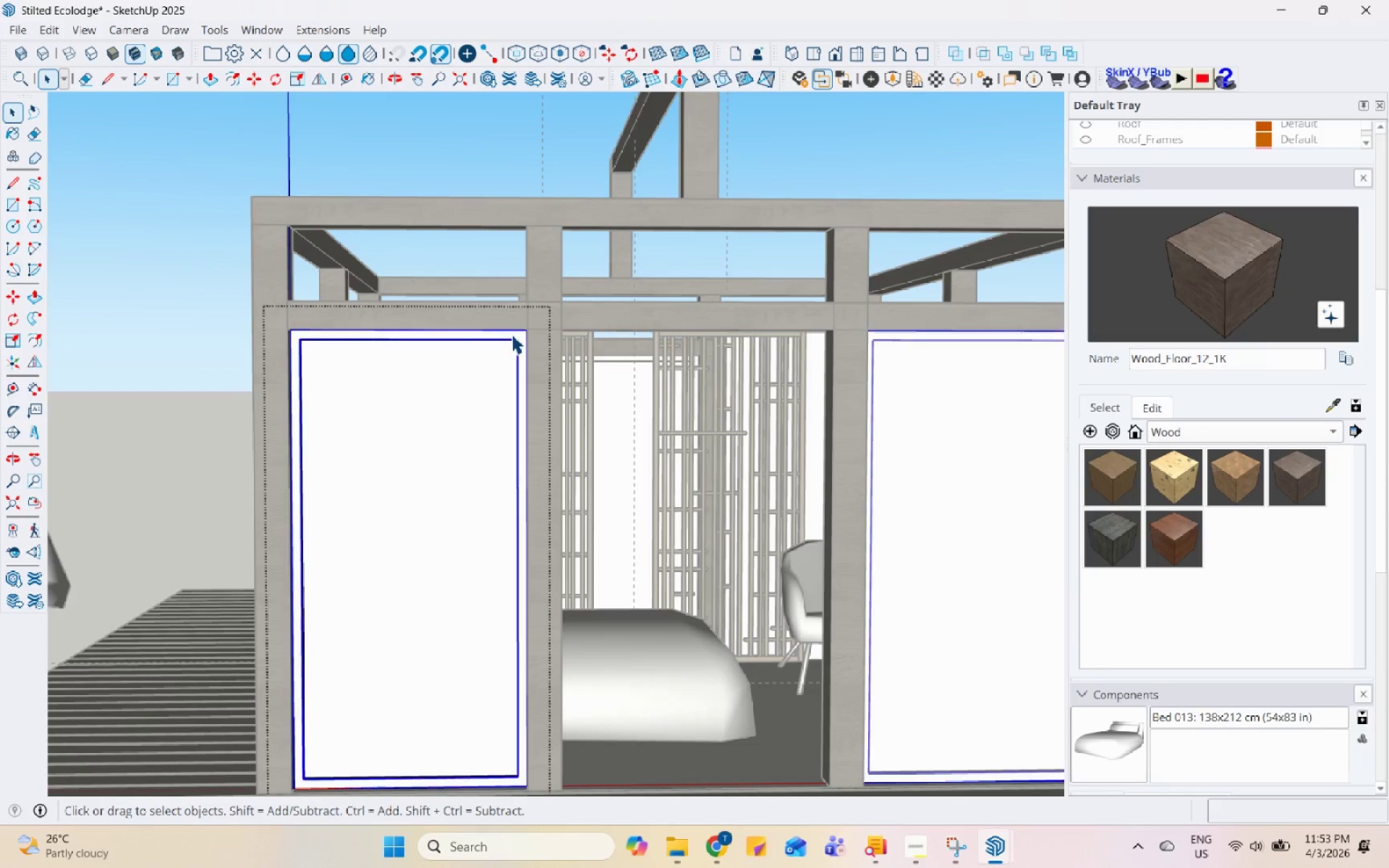 
triple_click([511, 334])
 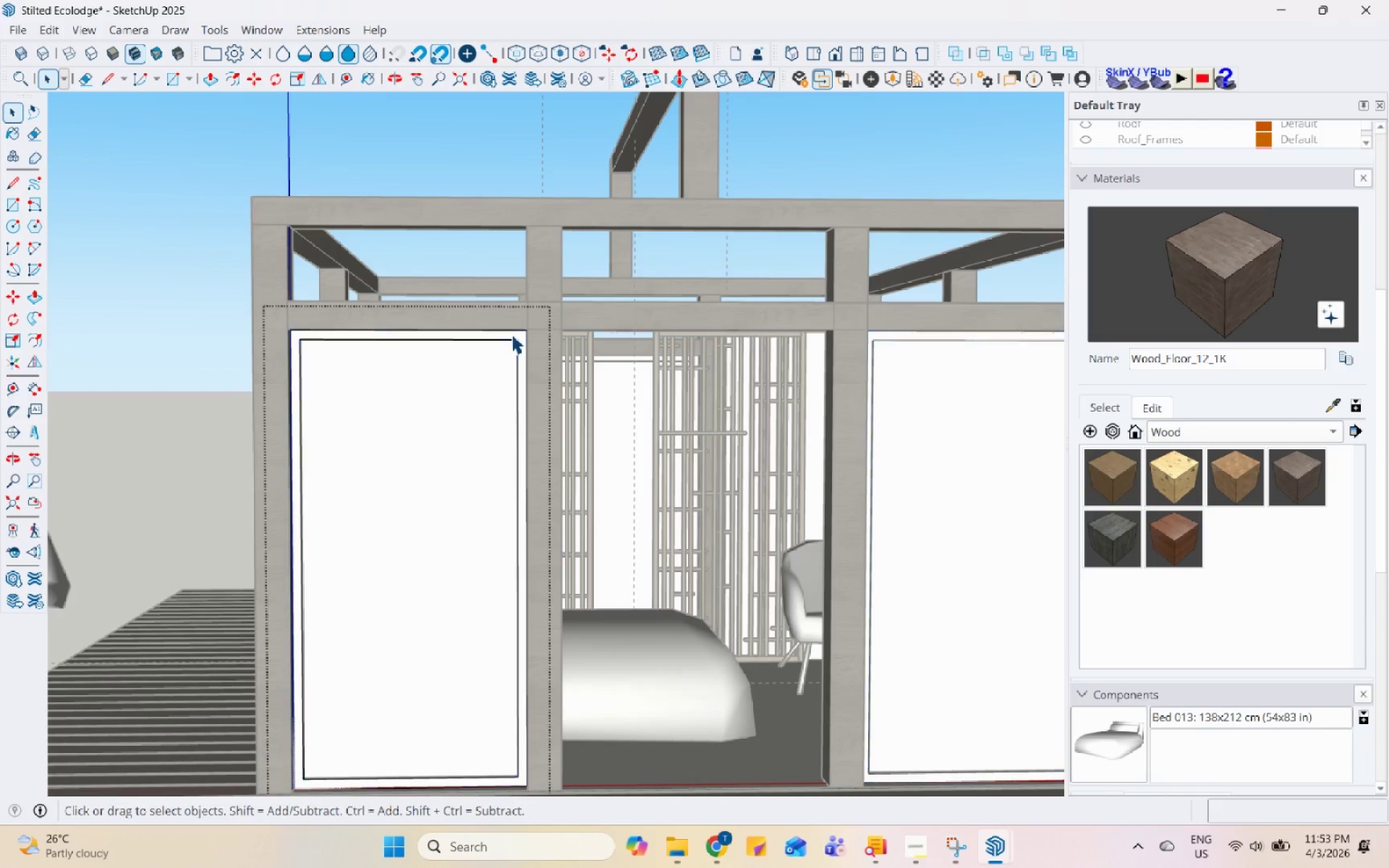 
triple_click([511, 334])
 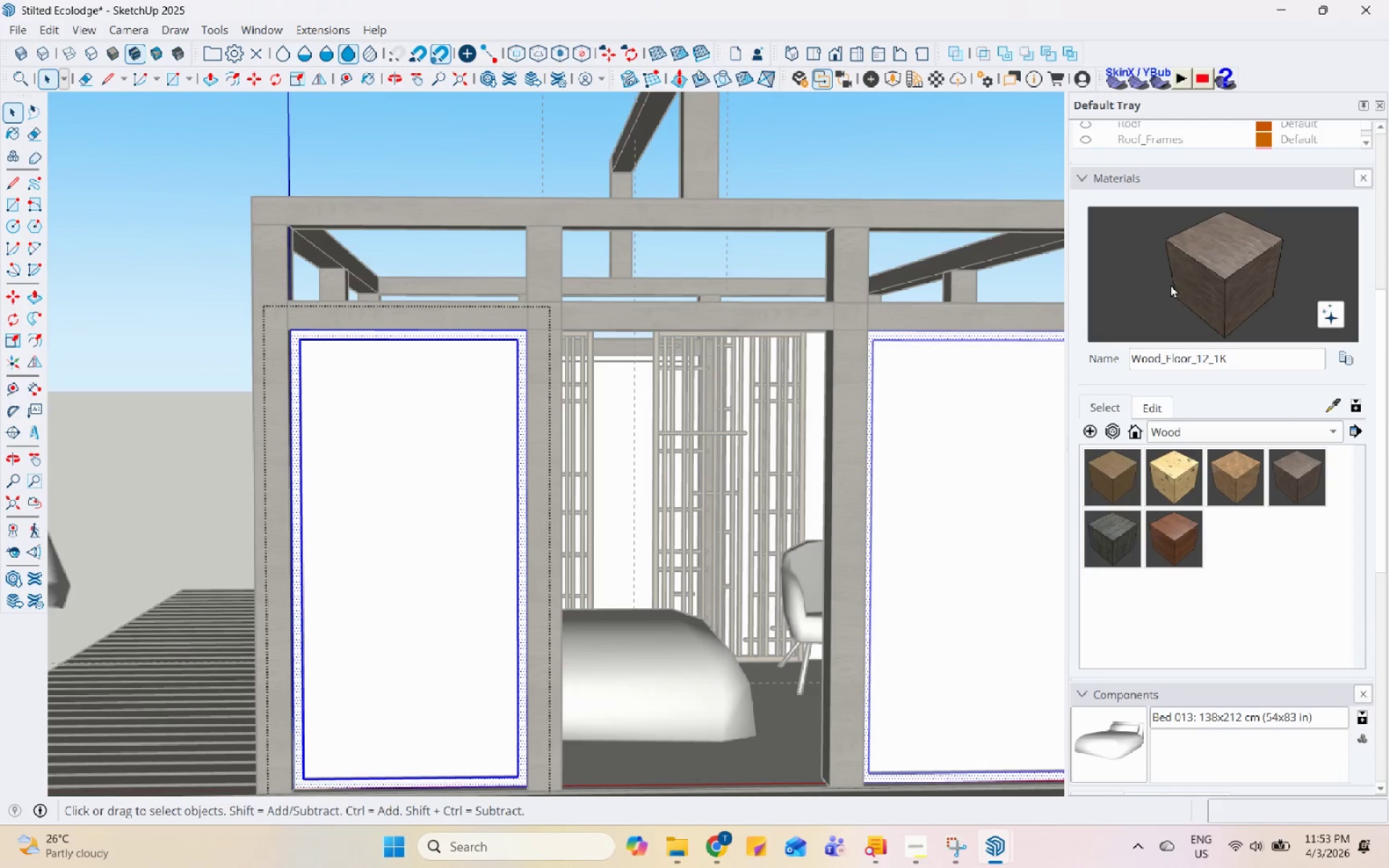 
left_click([1210, 261])
 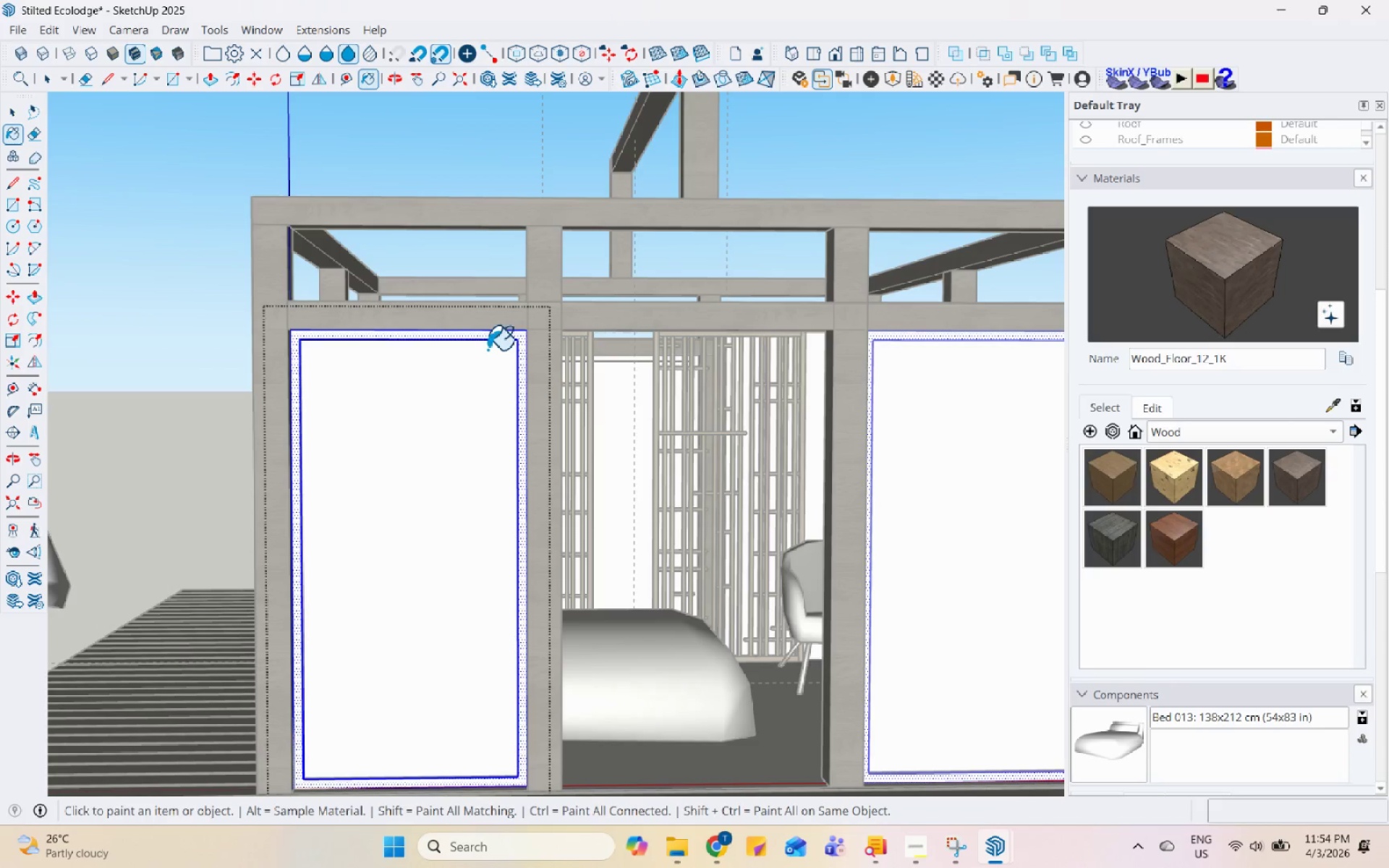 
left_click([498, 343])
 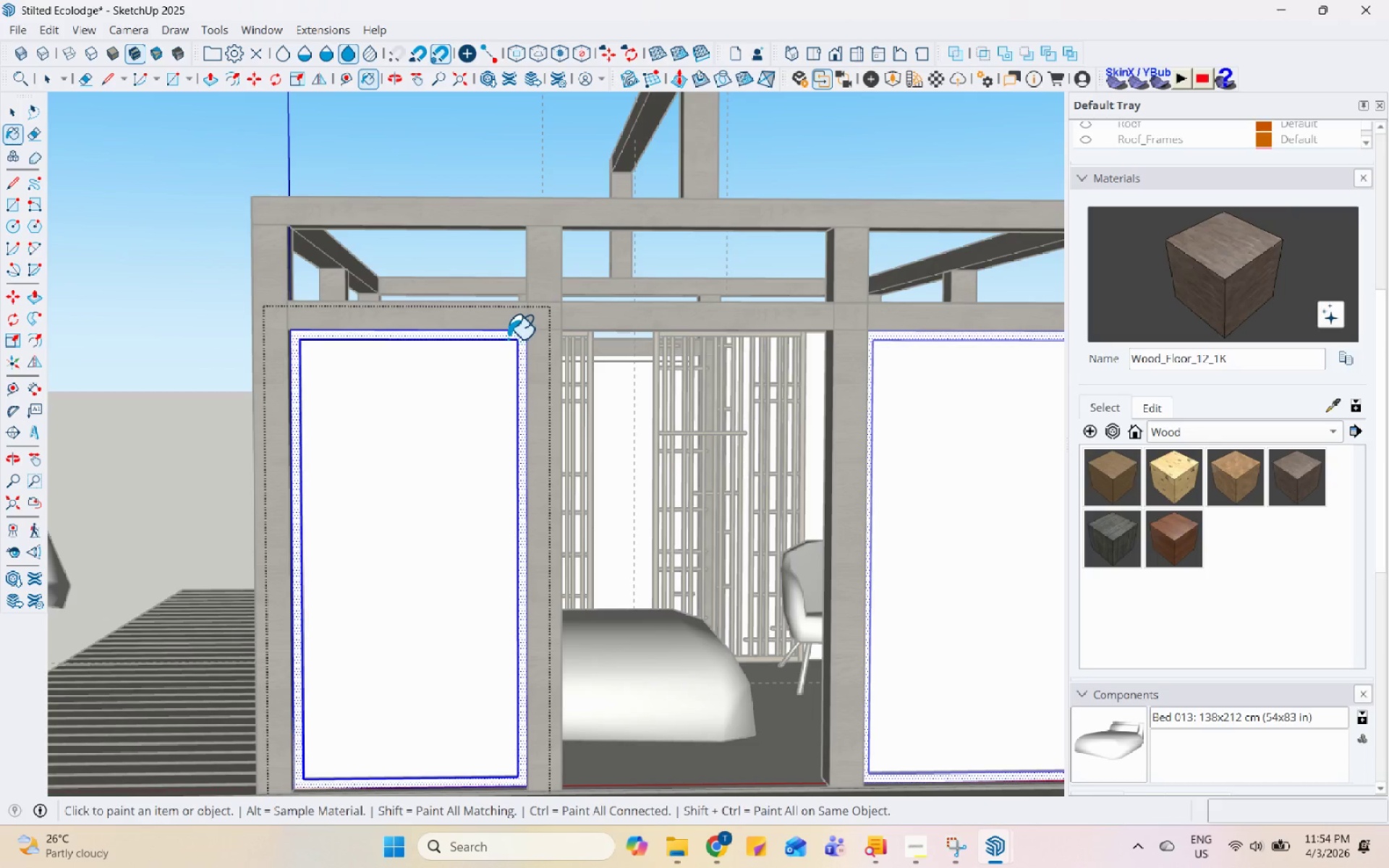 
left_click([514, 333])
 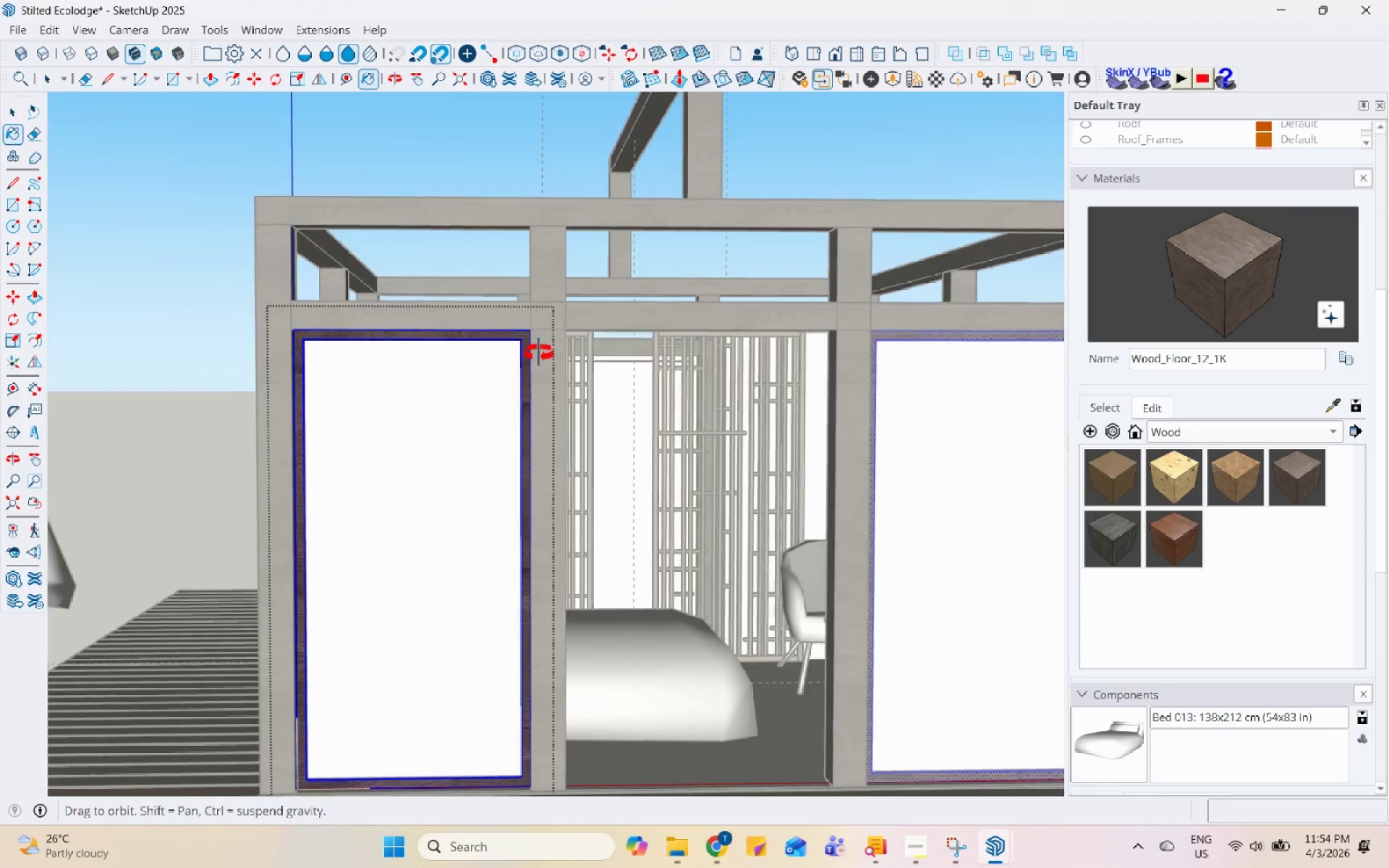 
key(Space)
 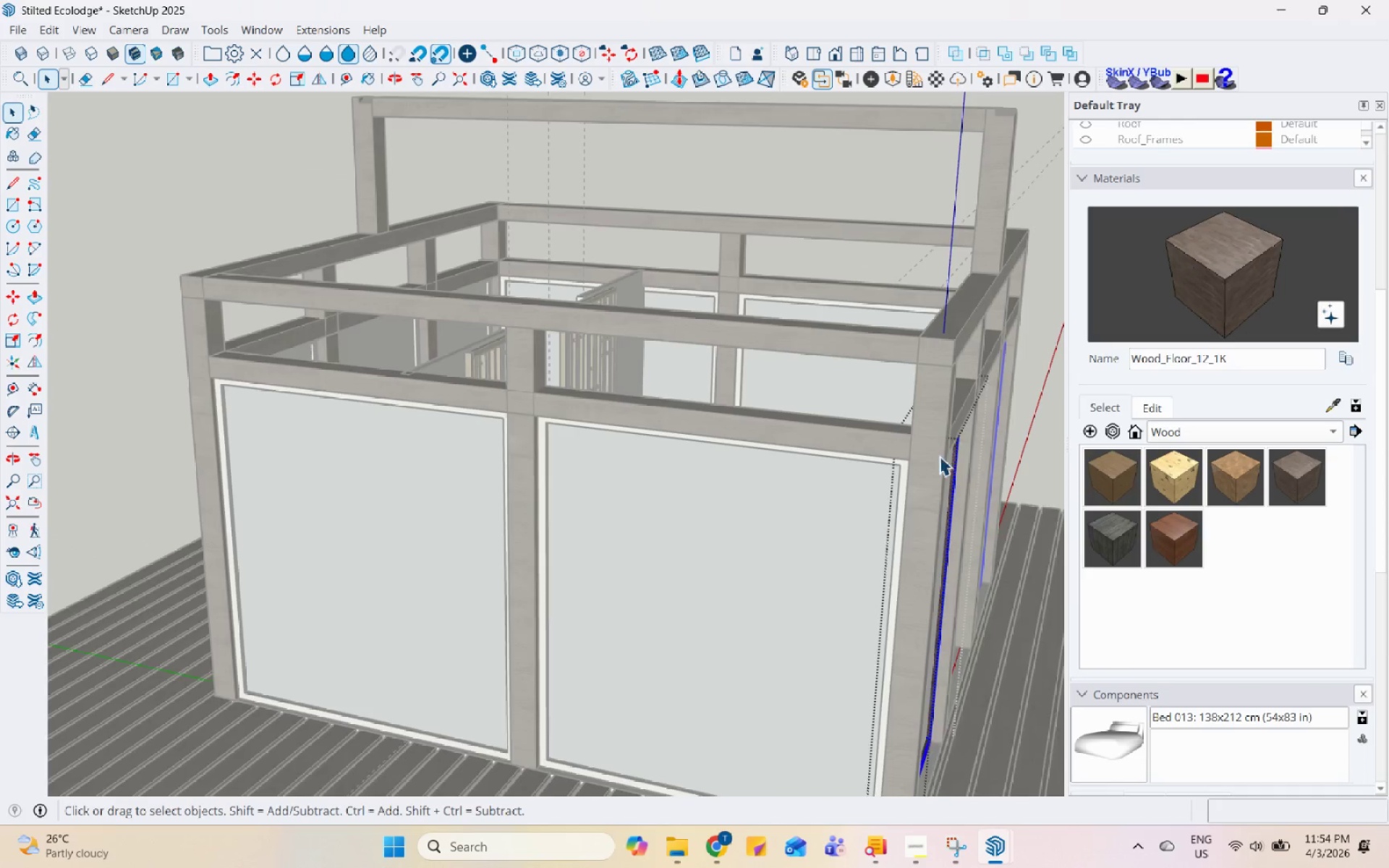 
key(Escape)
 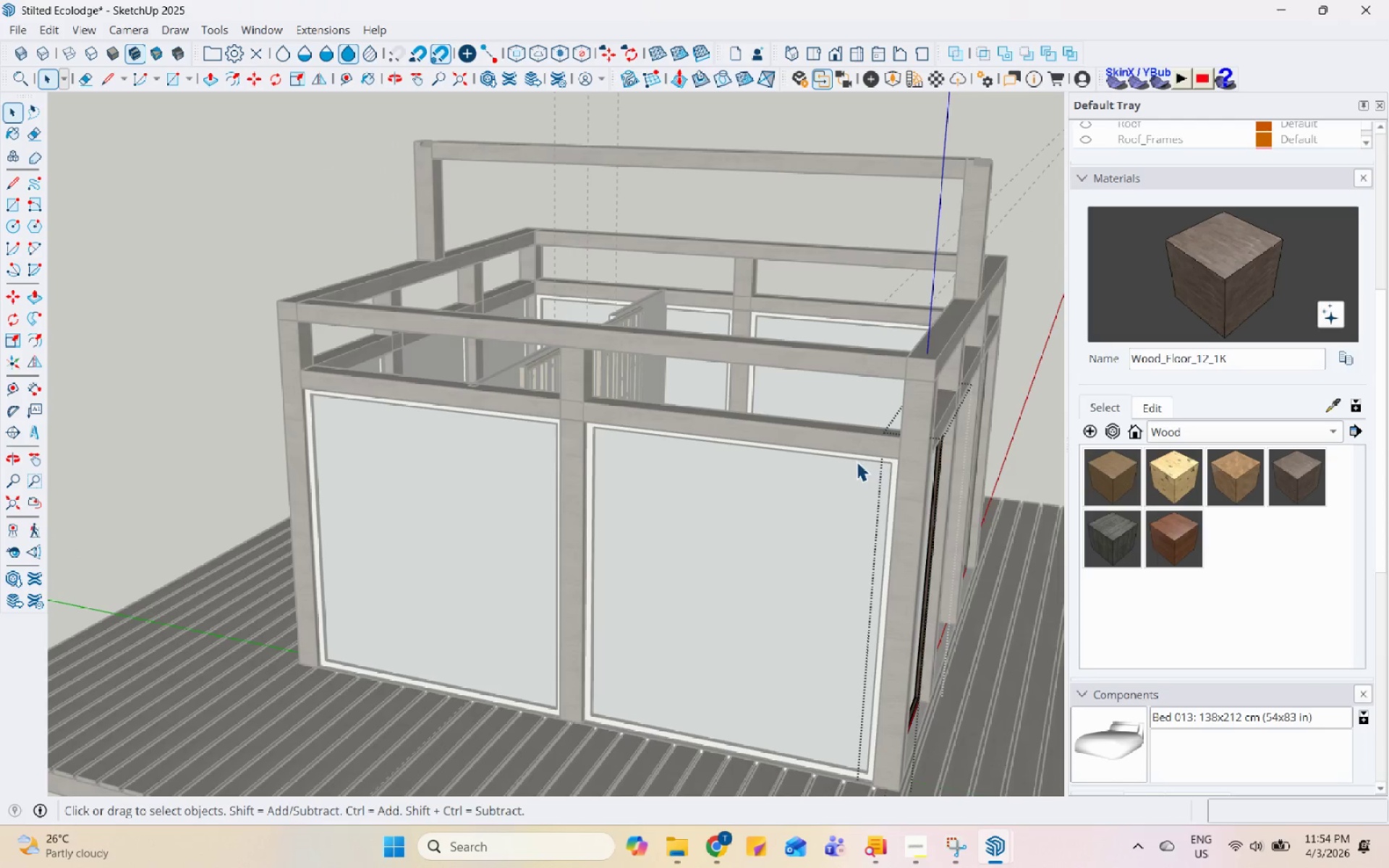 
key(Escape)
 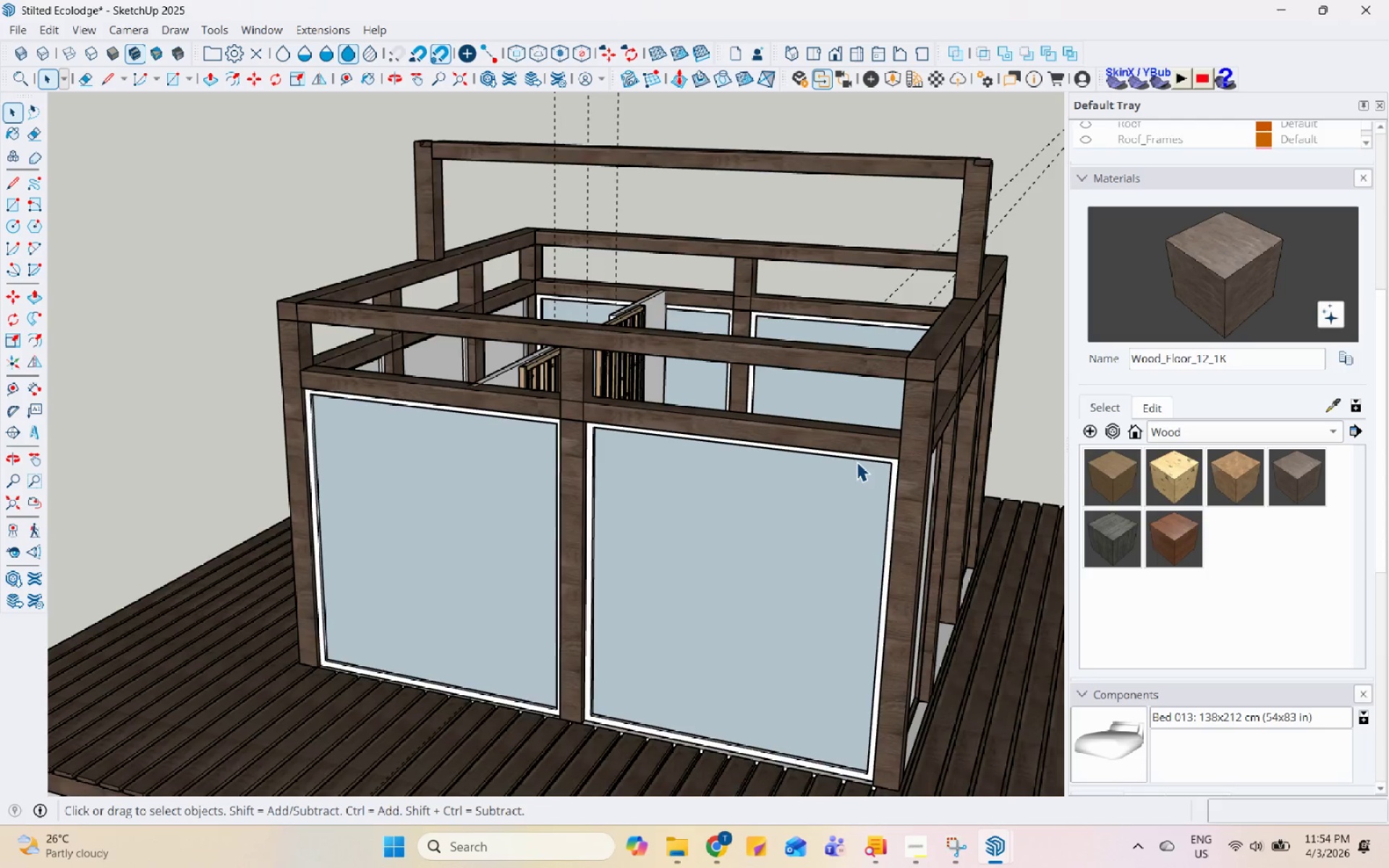 
scroll: coordinate [849, 453], scroll_direction: down, amount: 2.0
 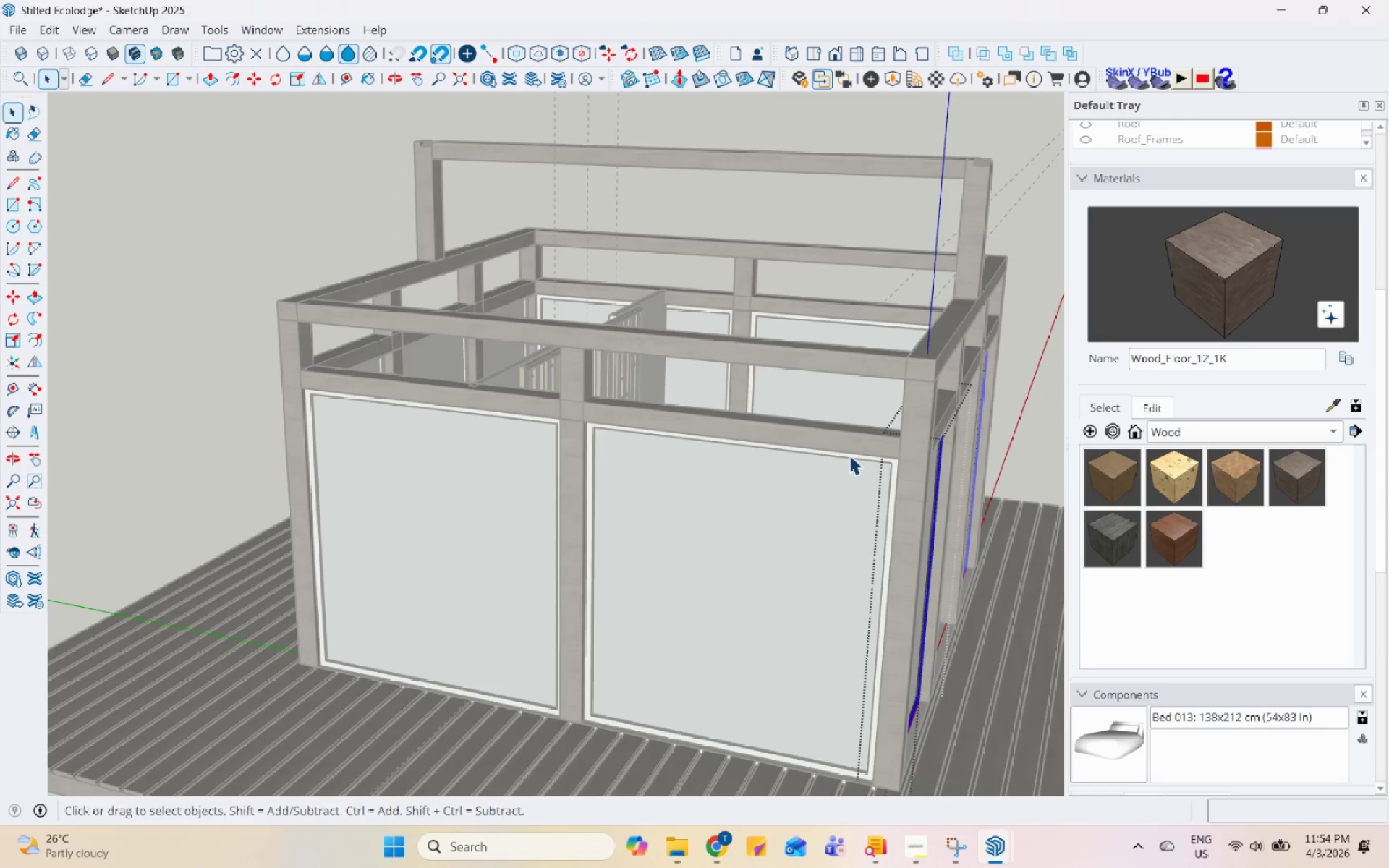 
key(Escape)
 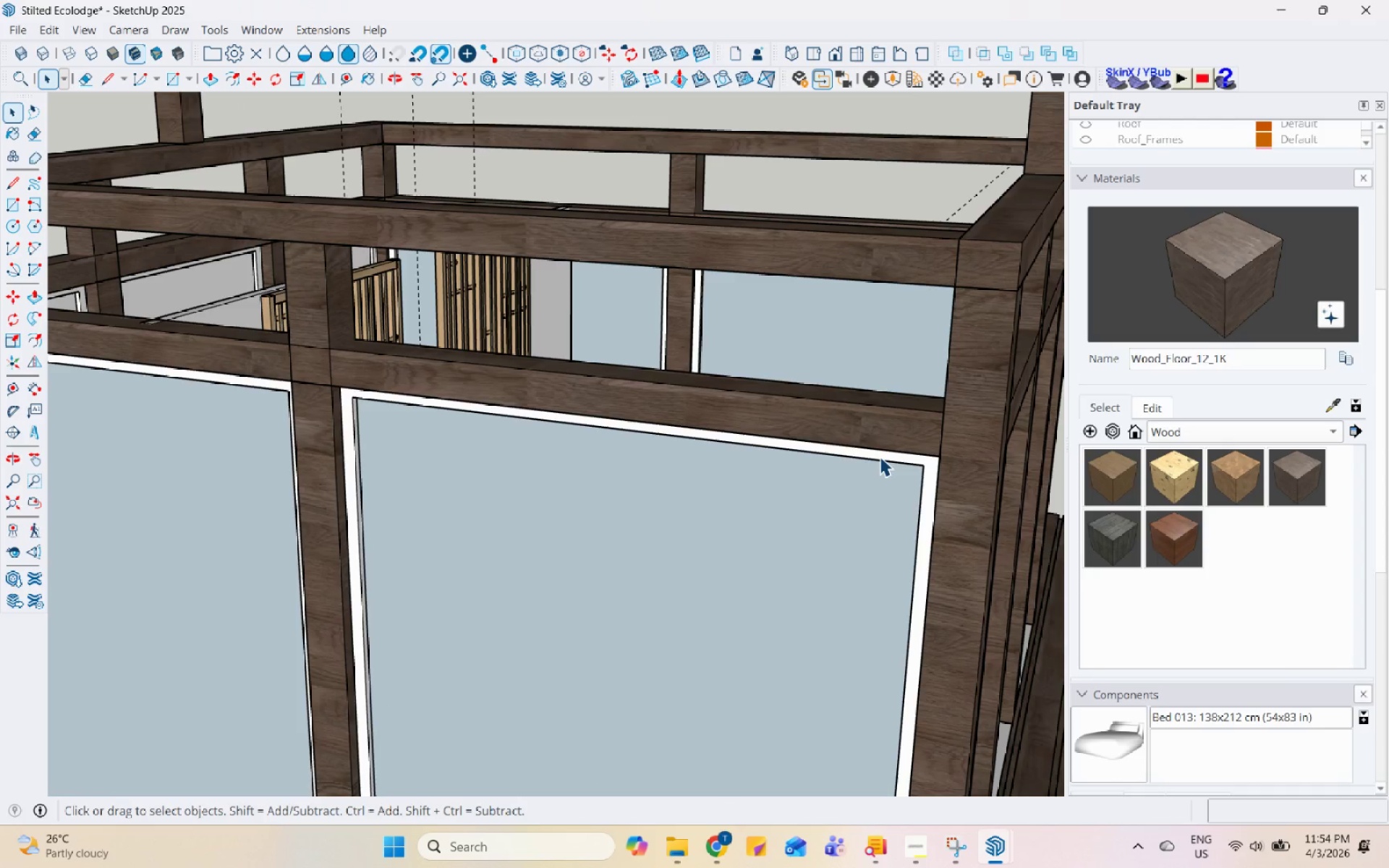 
double_click([880, 456])
 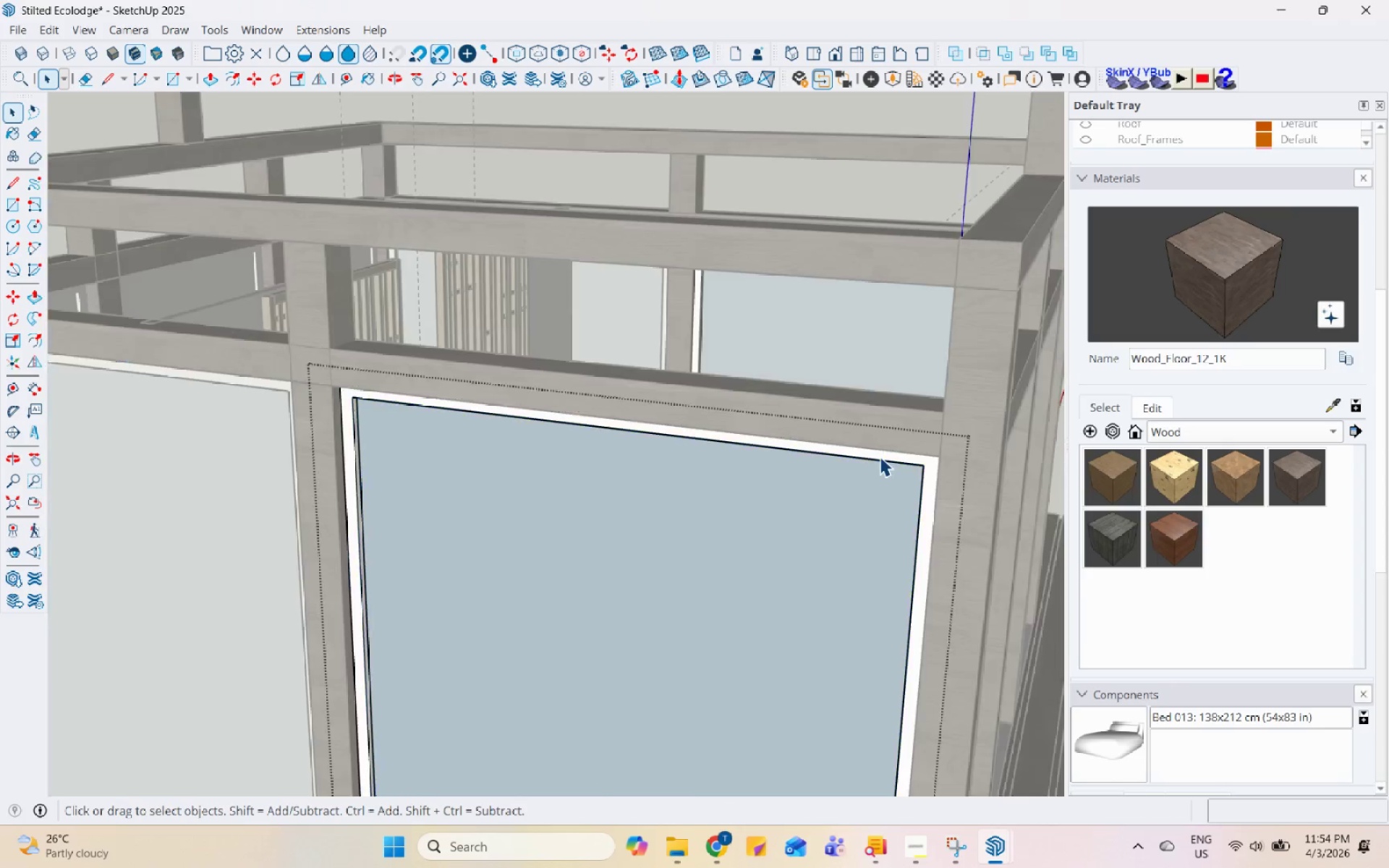 
scroll: coordinate [871, 459], scroll_direction: up, amount: 7.0
 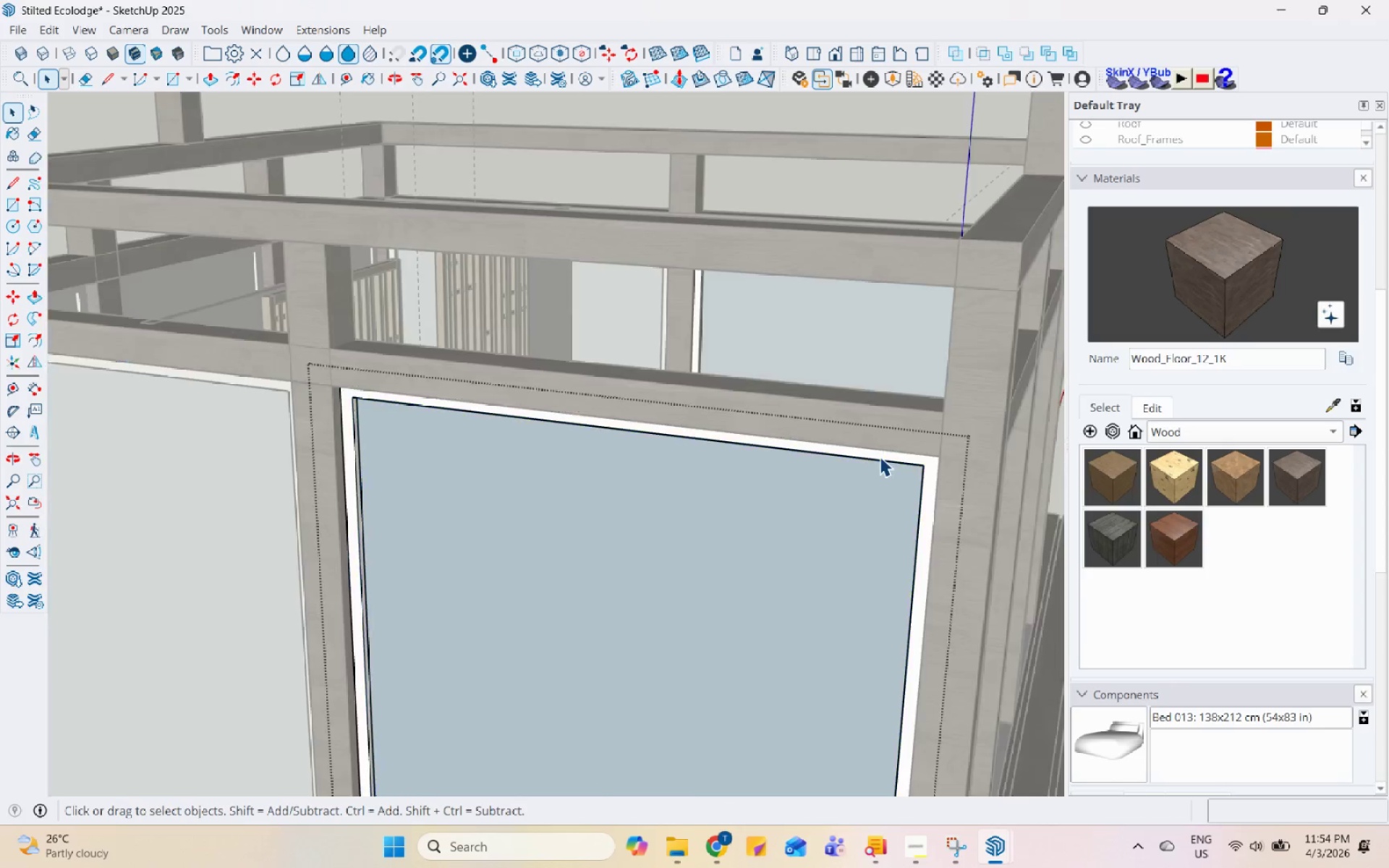 
triple_click([880, 456])
 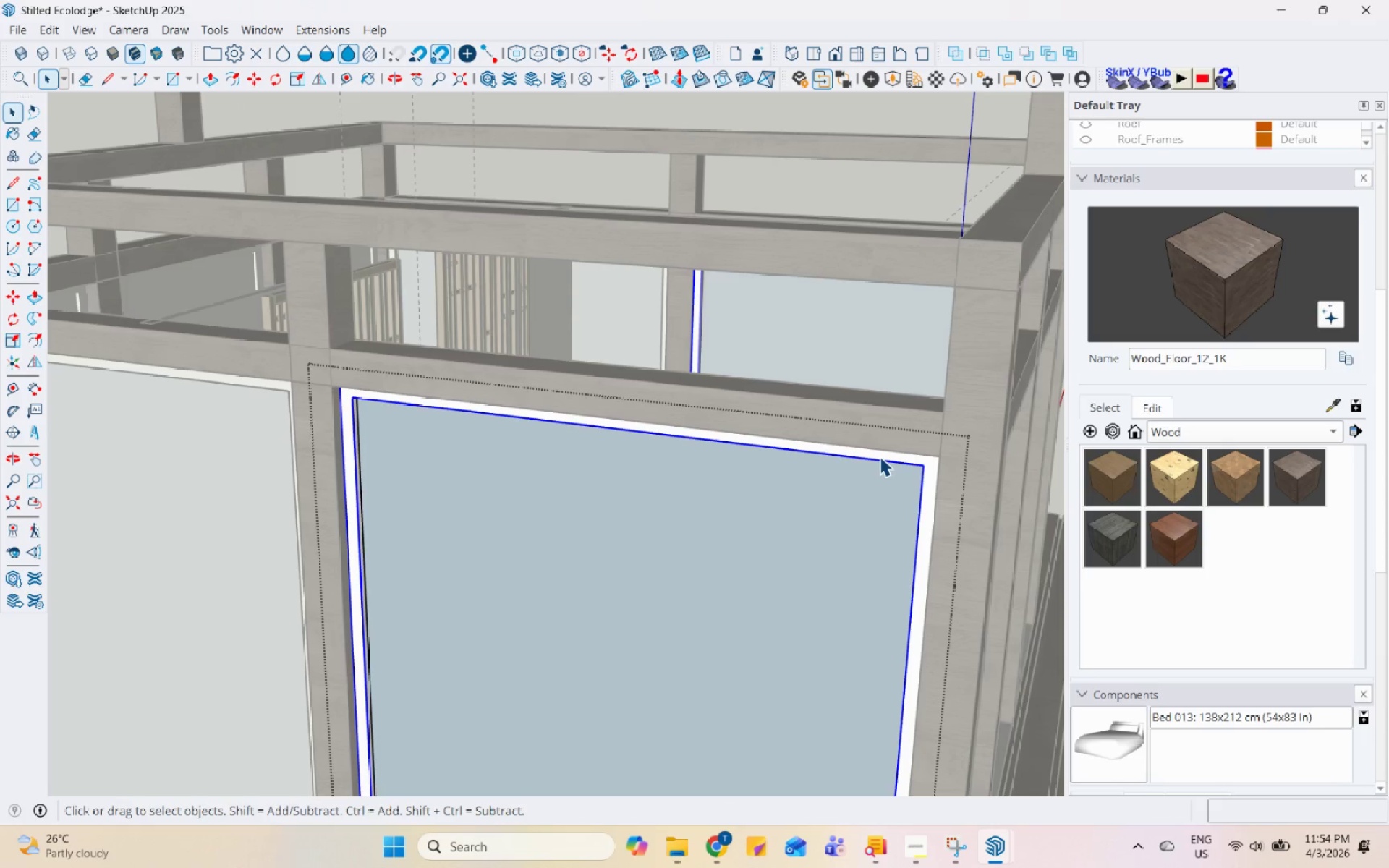 
triple_click([880, 456])
 